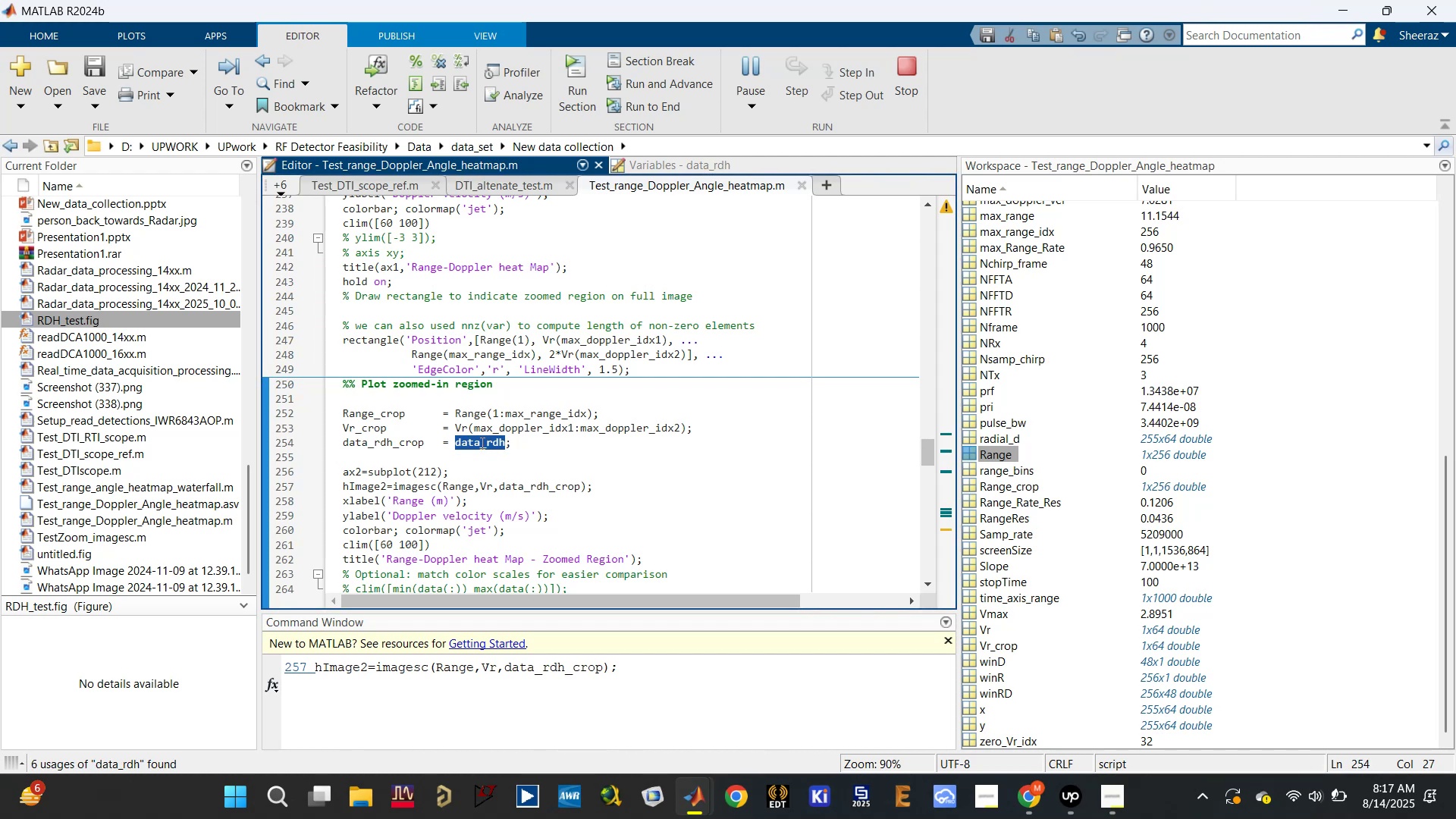 
scroll: coordinate [524, 457], scroll_direction: down, amount: 7.0
 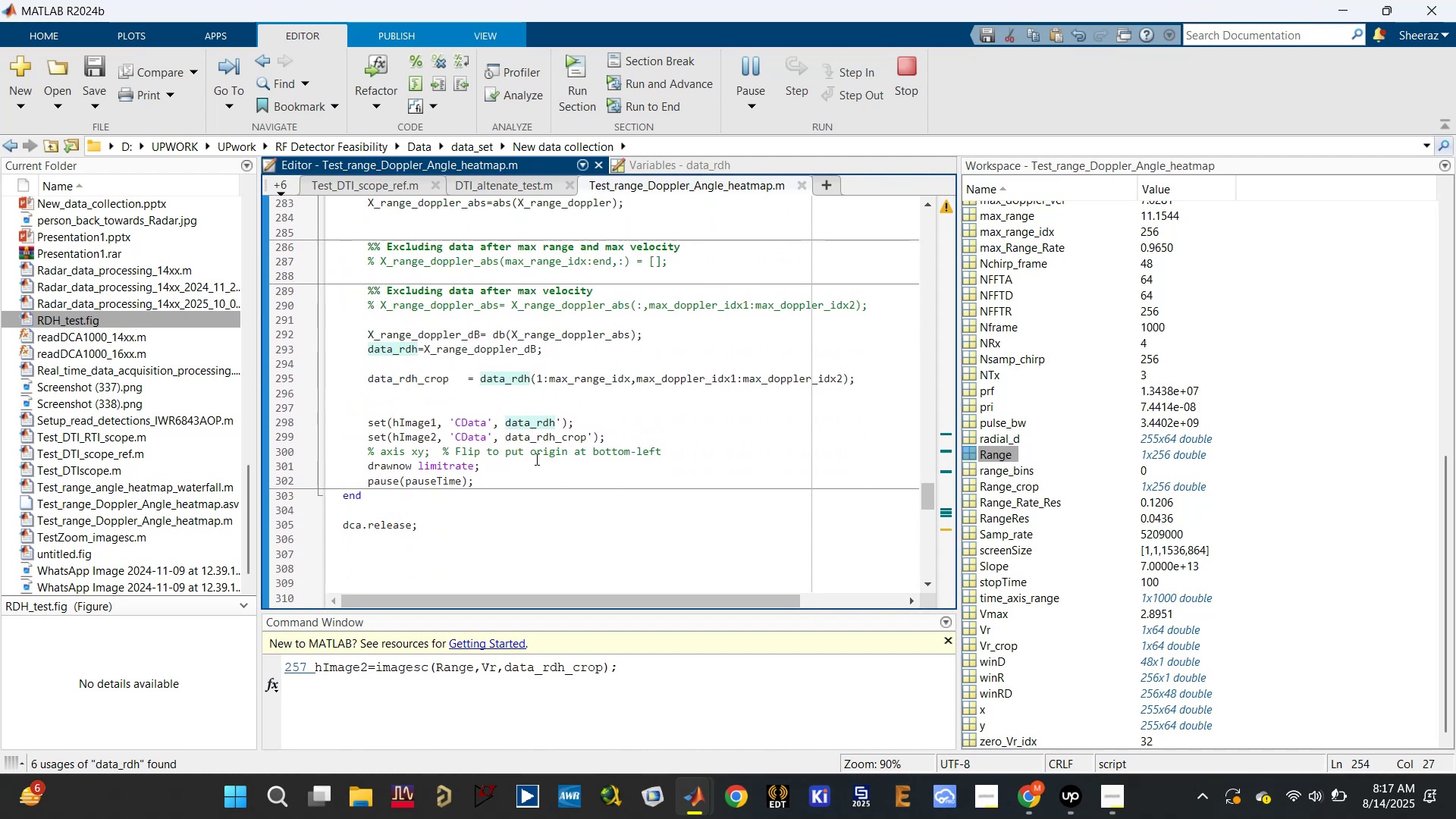 
left_click([541, 435])
 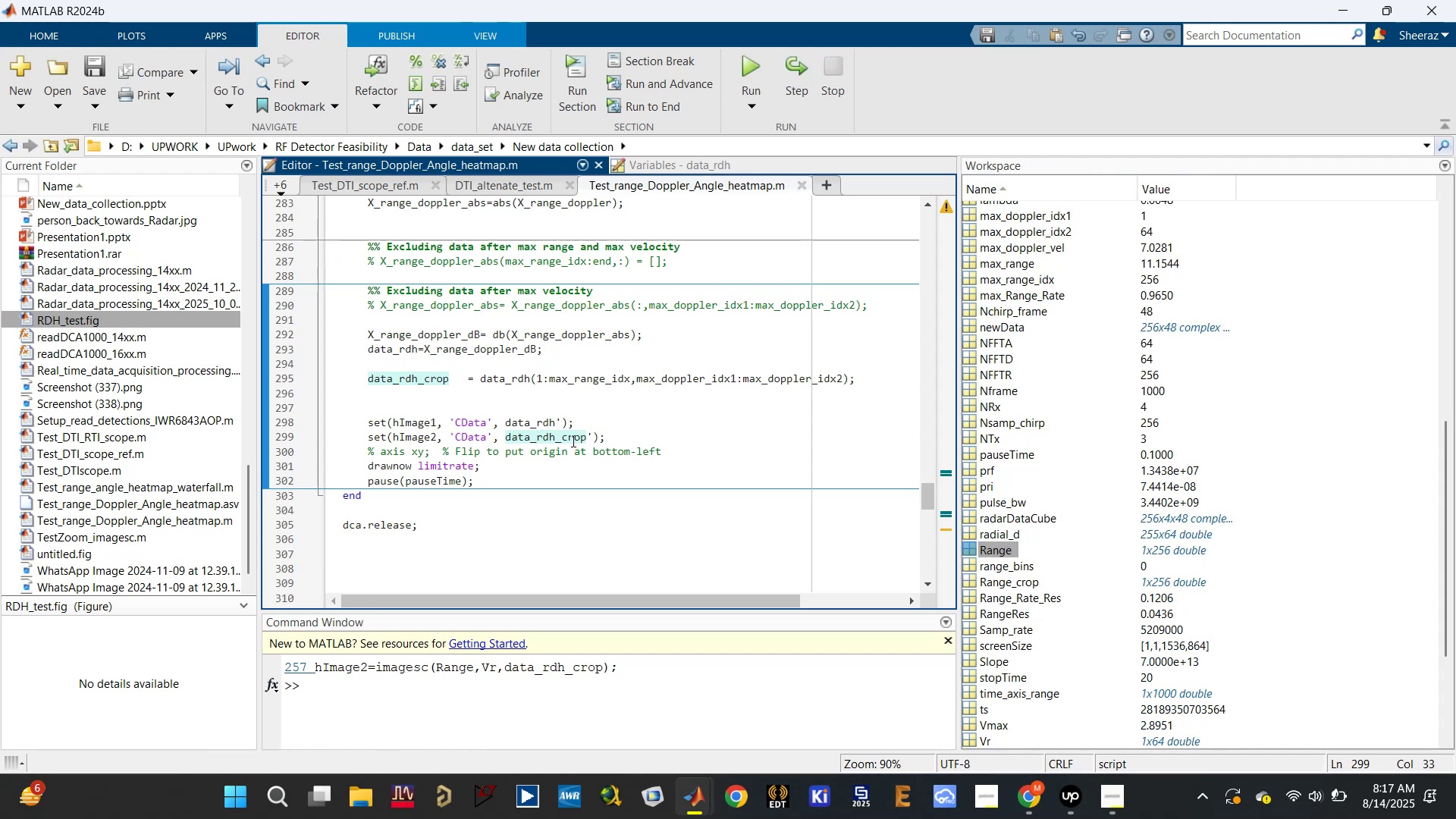 
wait(15.61)
 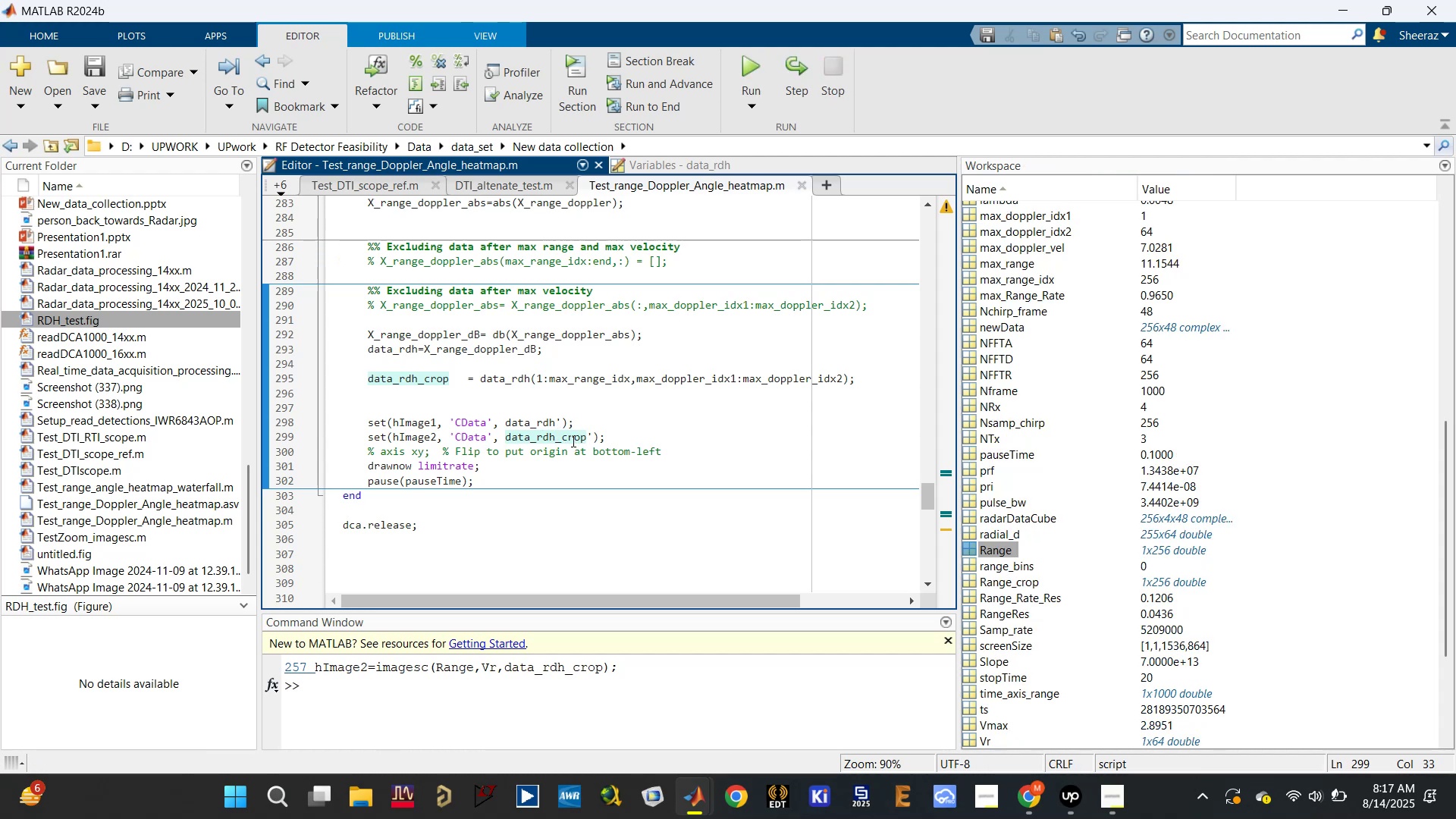 
scroll: coordinate [477, 408], scroll_direction: up, amount: 6.0
 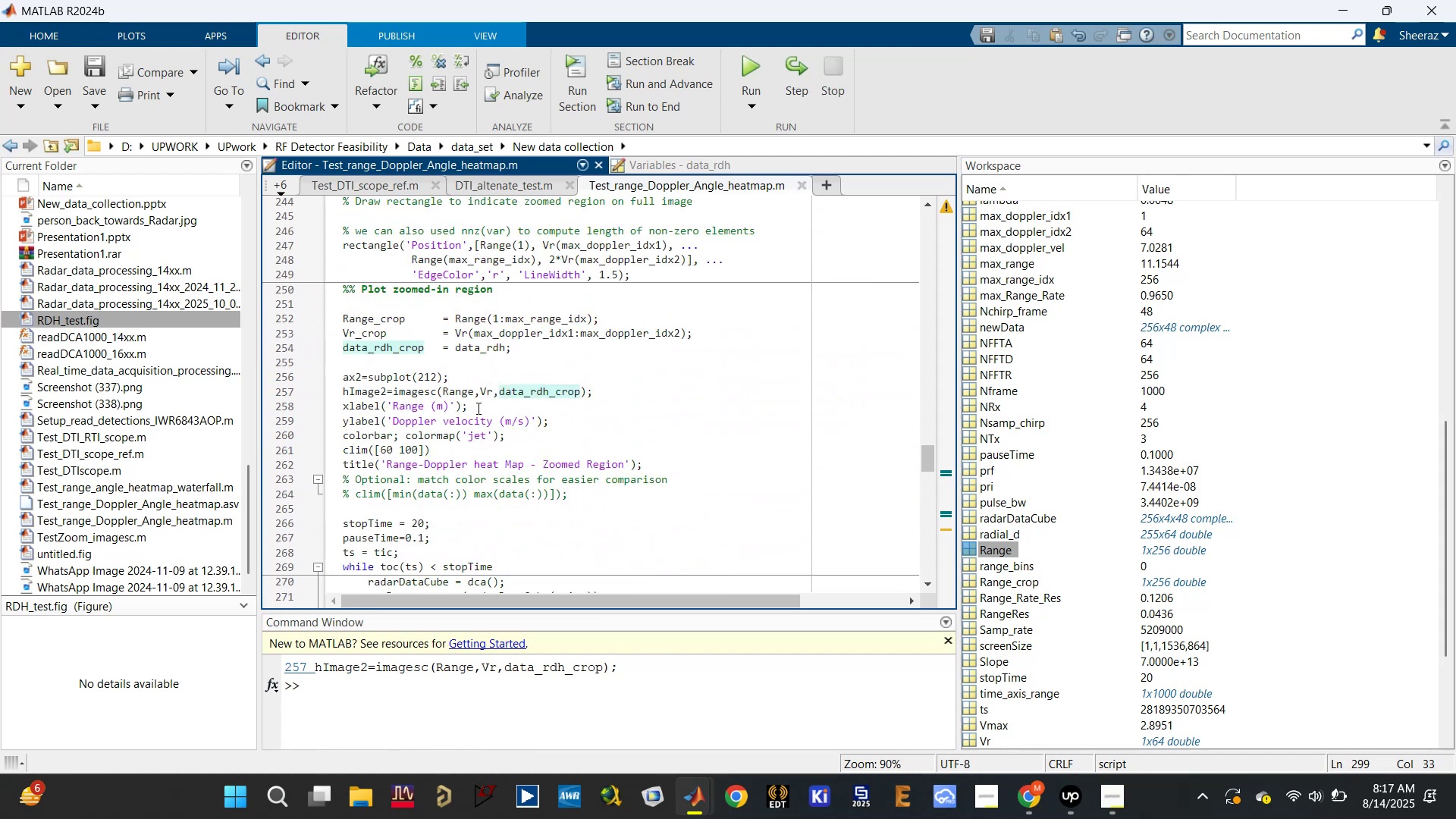 
scroll: coordinate [477, 409], scroll_direction: down, amount: 7.0
 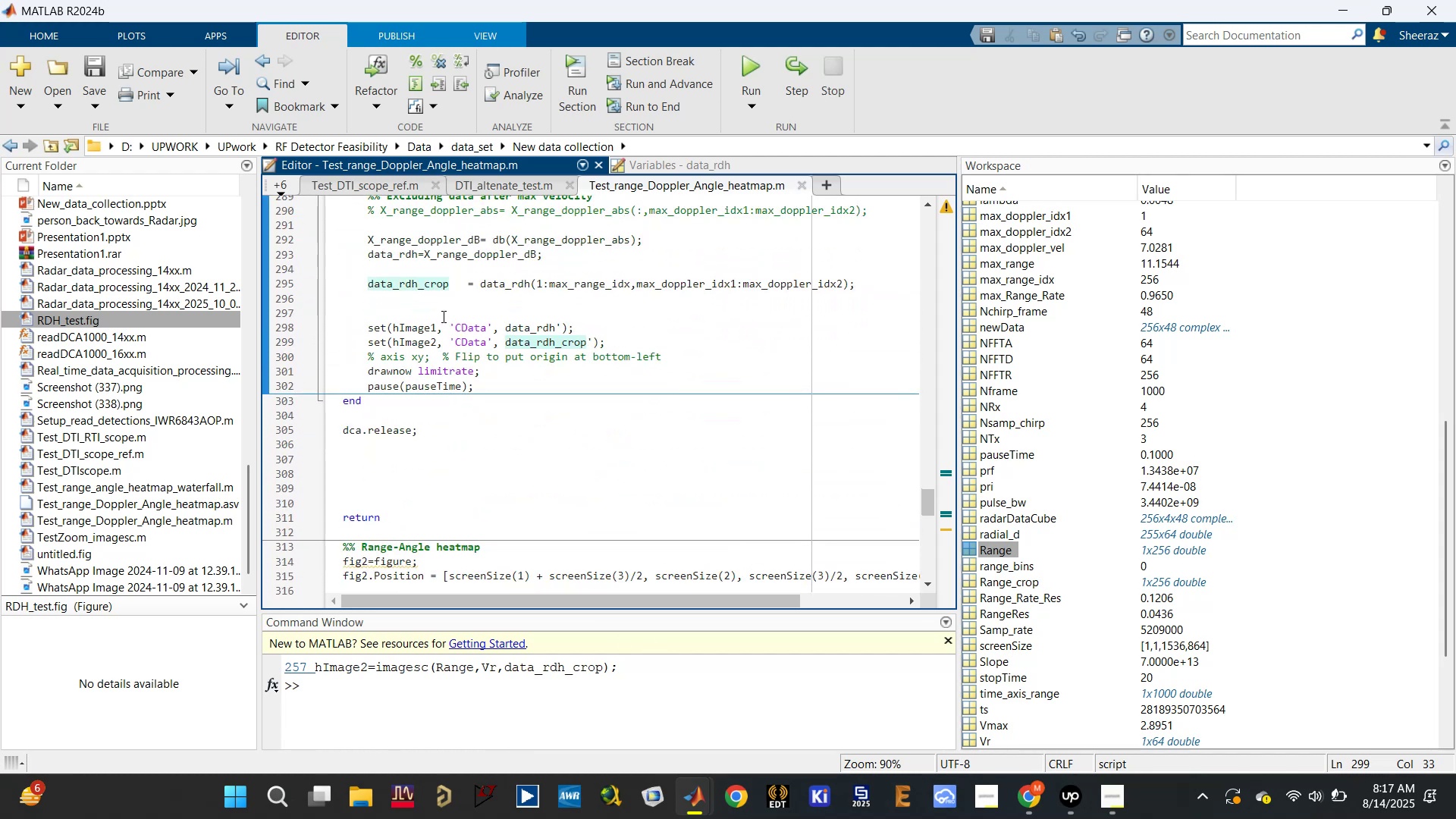 
left_click([429, 278])
 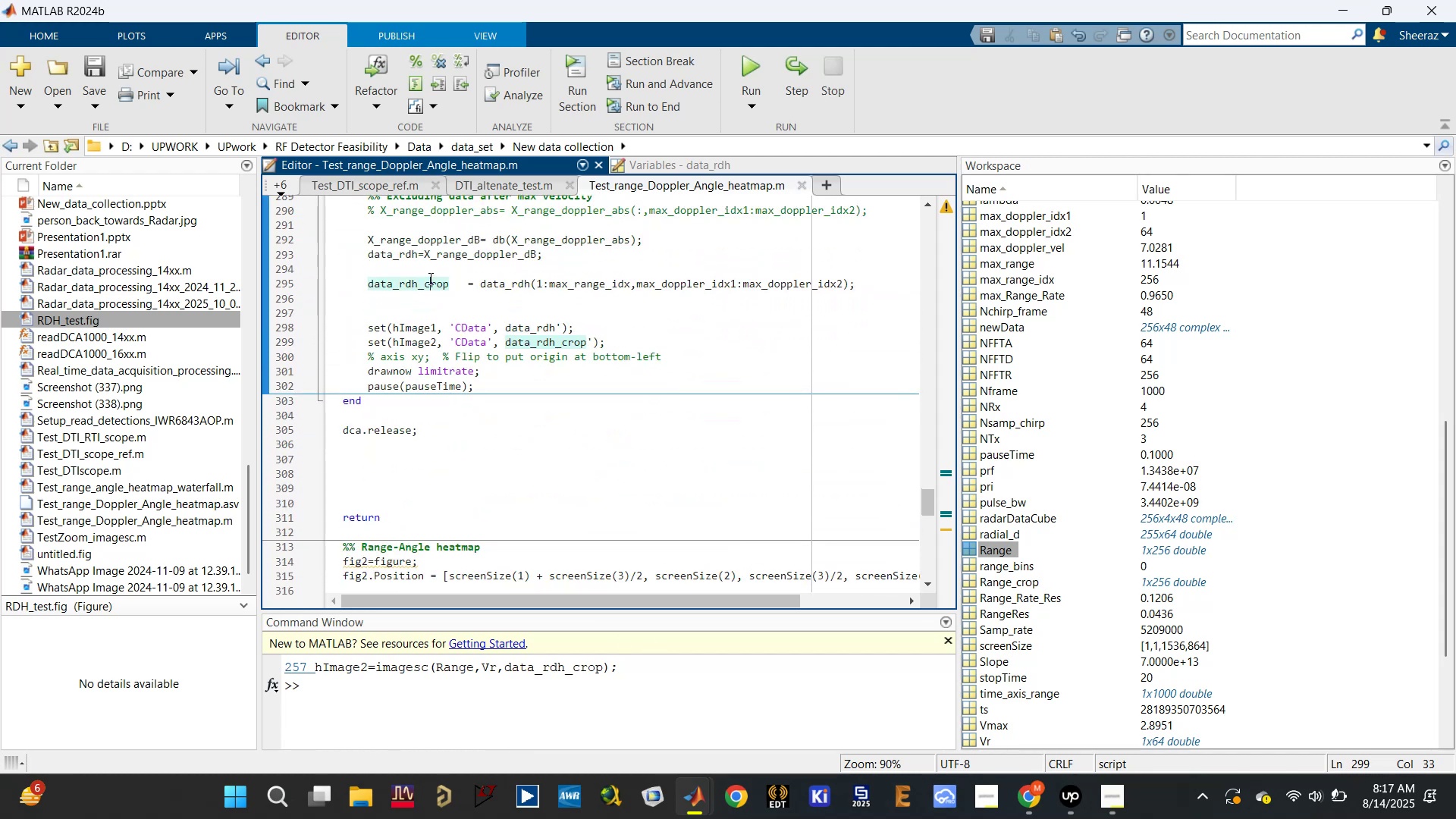 
key(Control+T)
 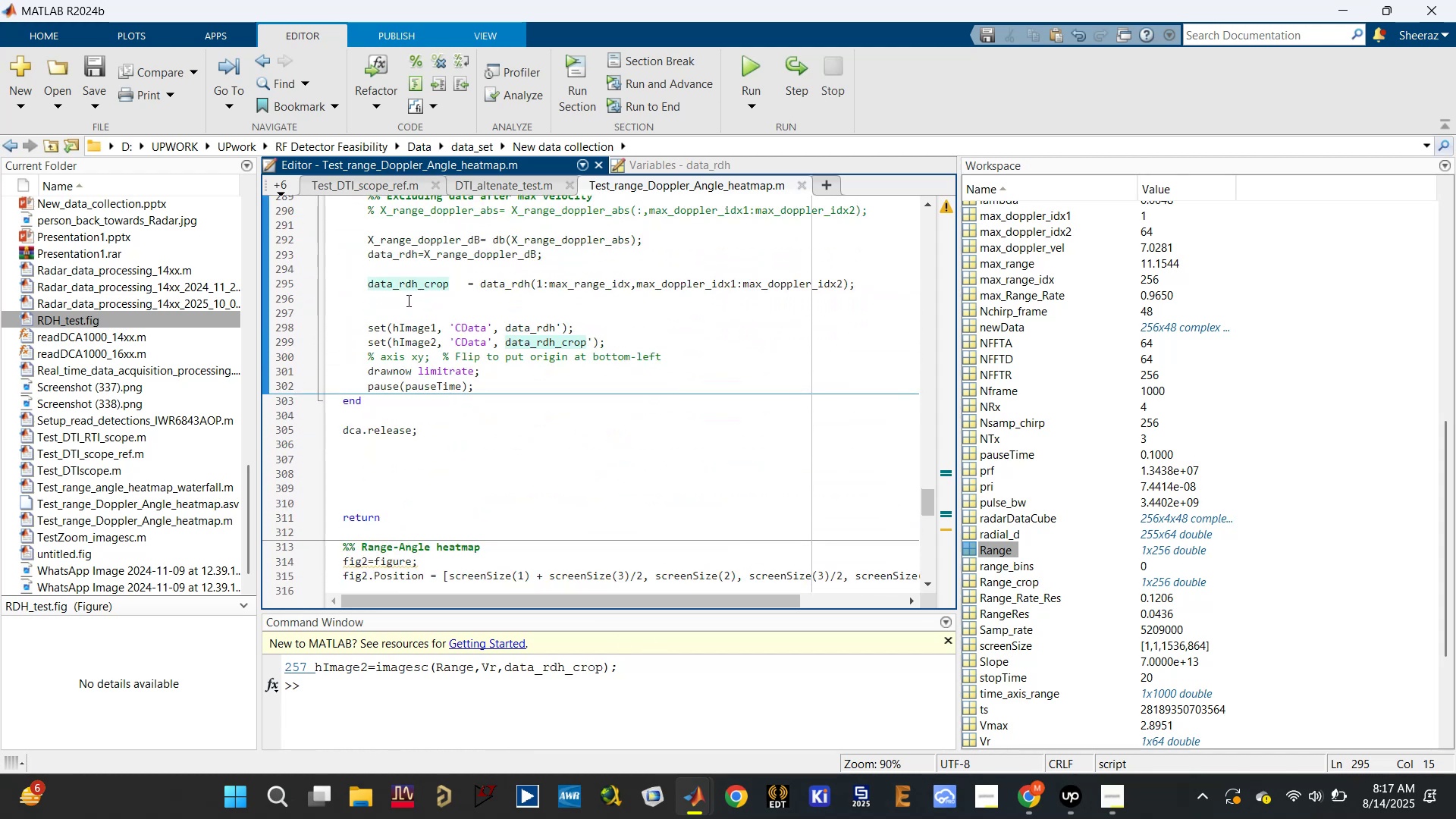 
key(Control+R)
 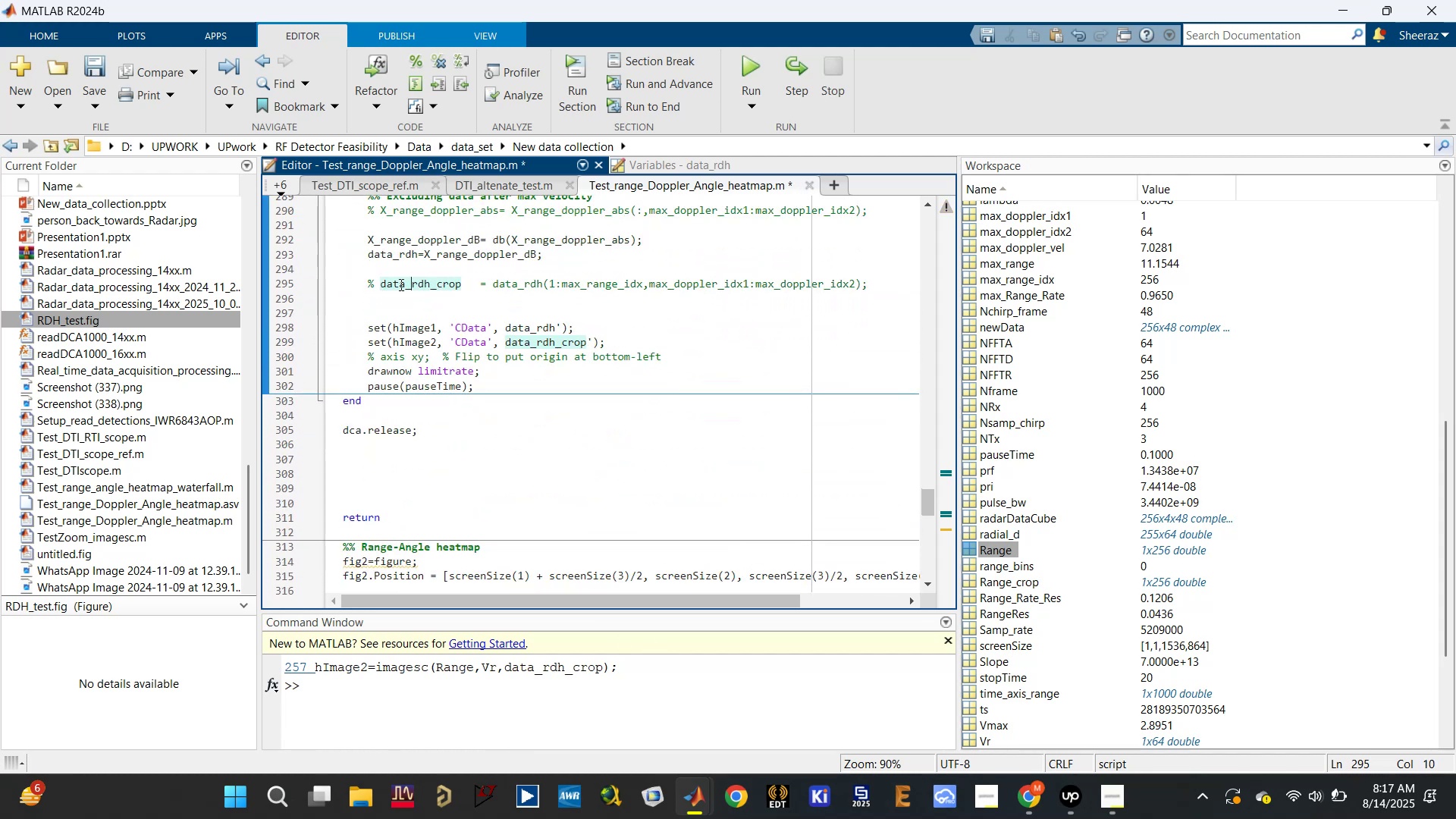 
key(Control+S)
 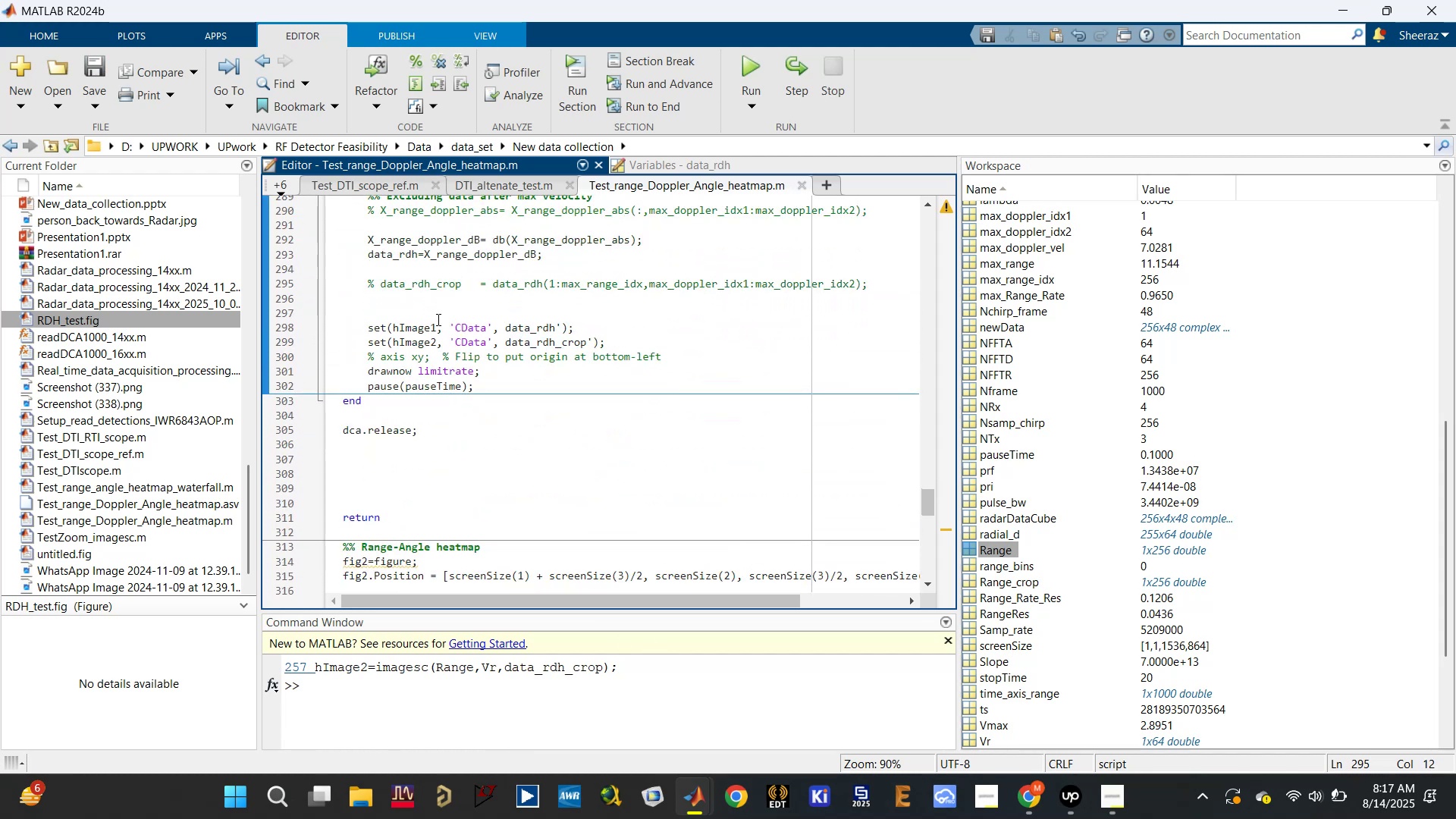 
scroll: coordinate [467, 372], scroll_direction: up, amount: 7.0
 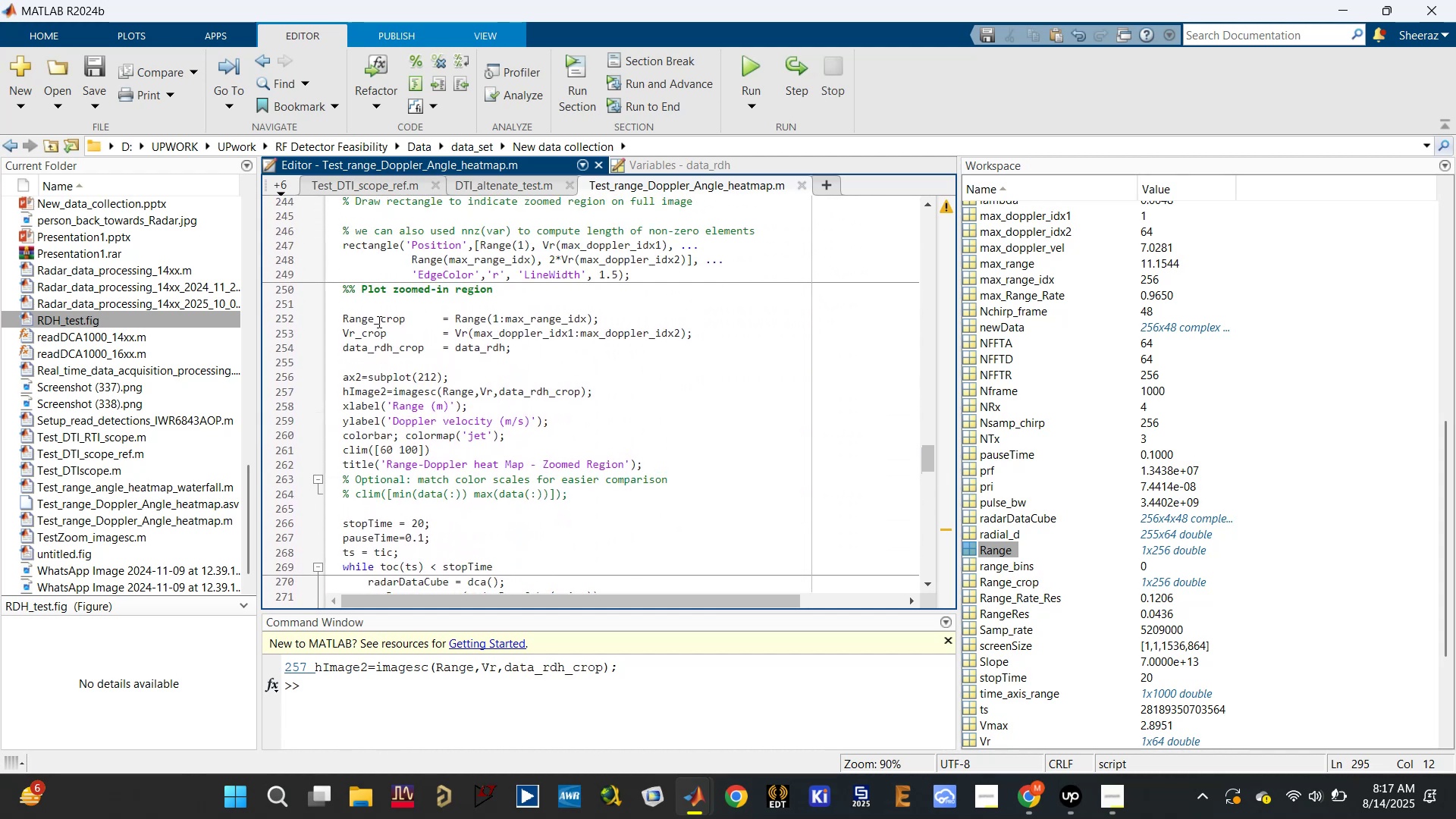 
double_click([375, 316])
 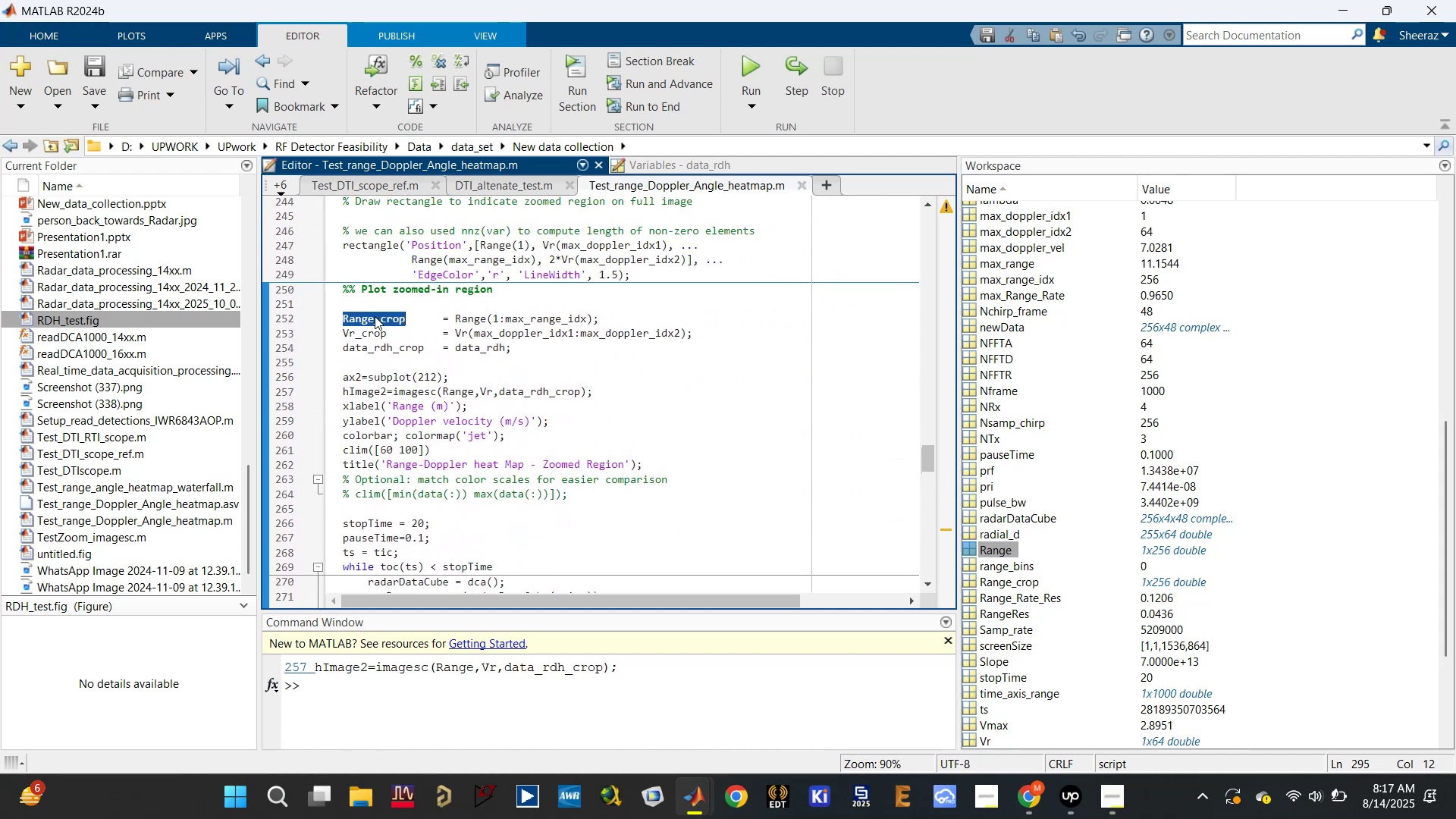 
hold_key(key=ControlLeft, duration=0.42)
 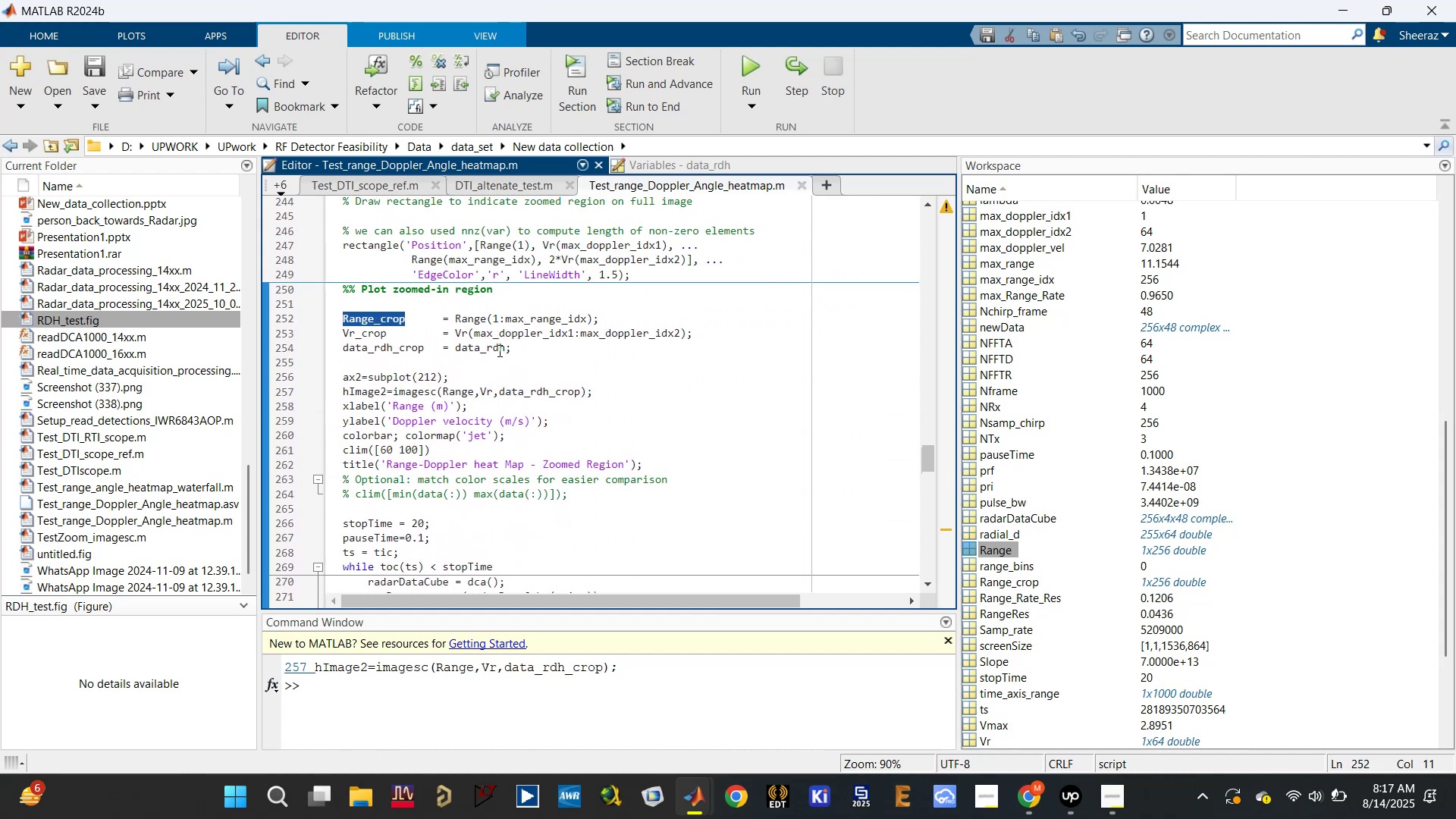 
left_click([505, 347])
 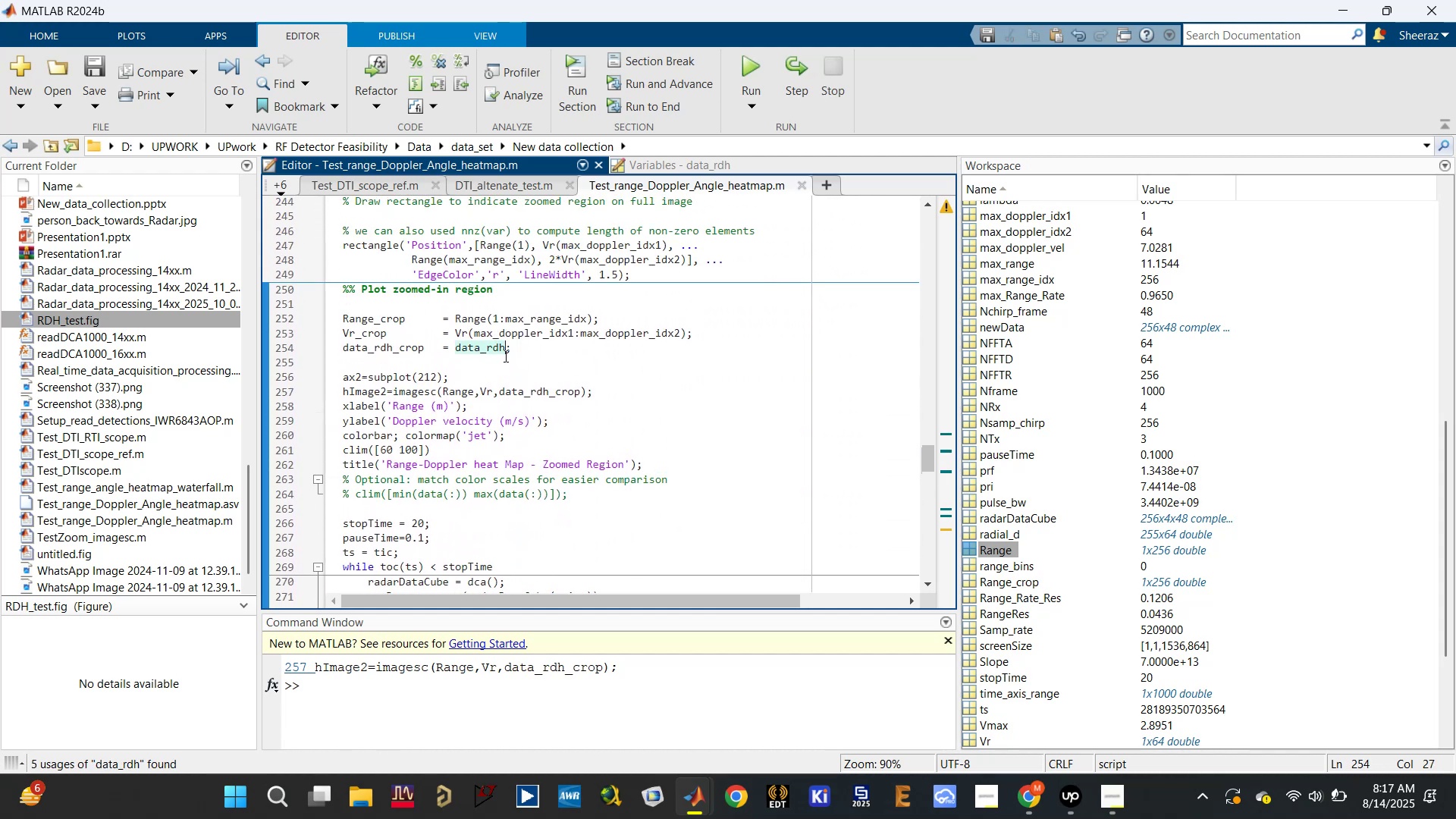 
type(())
 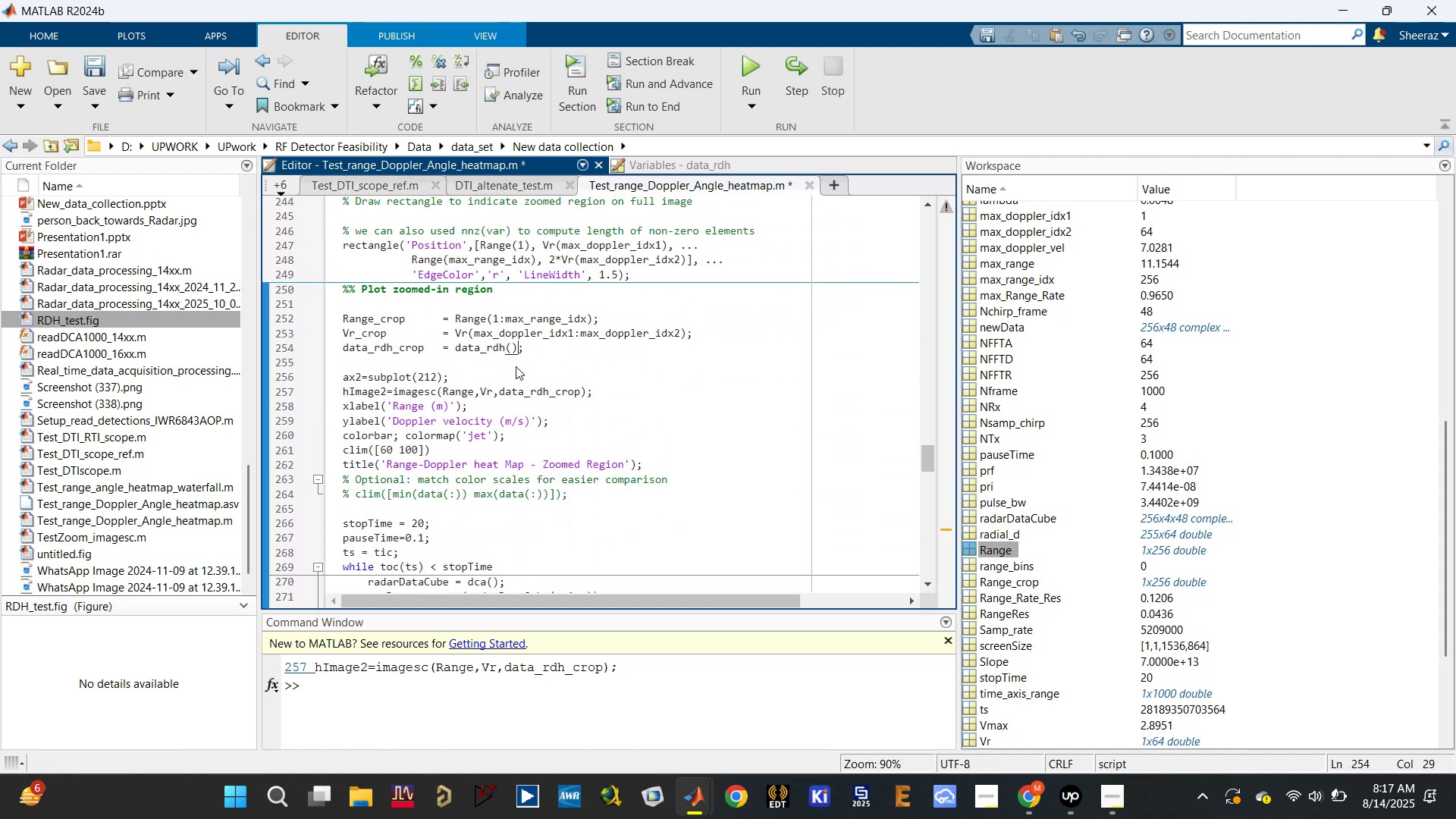 
key(Control+S)
 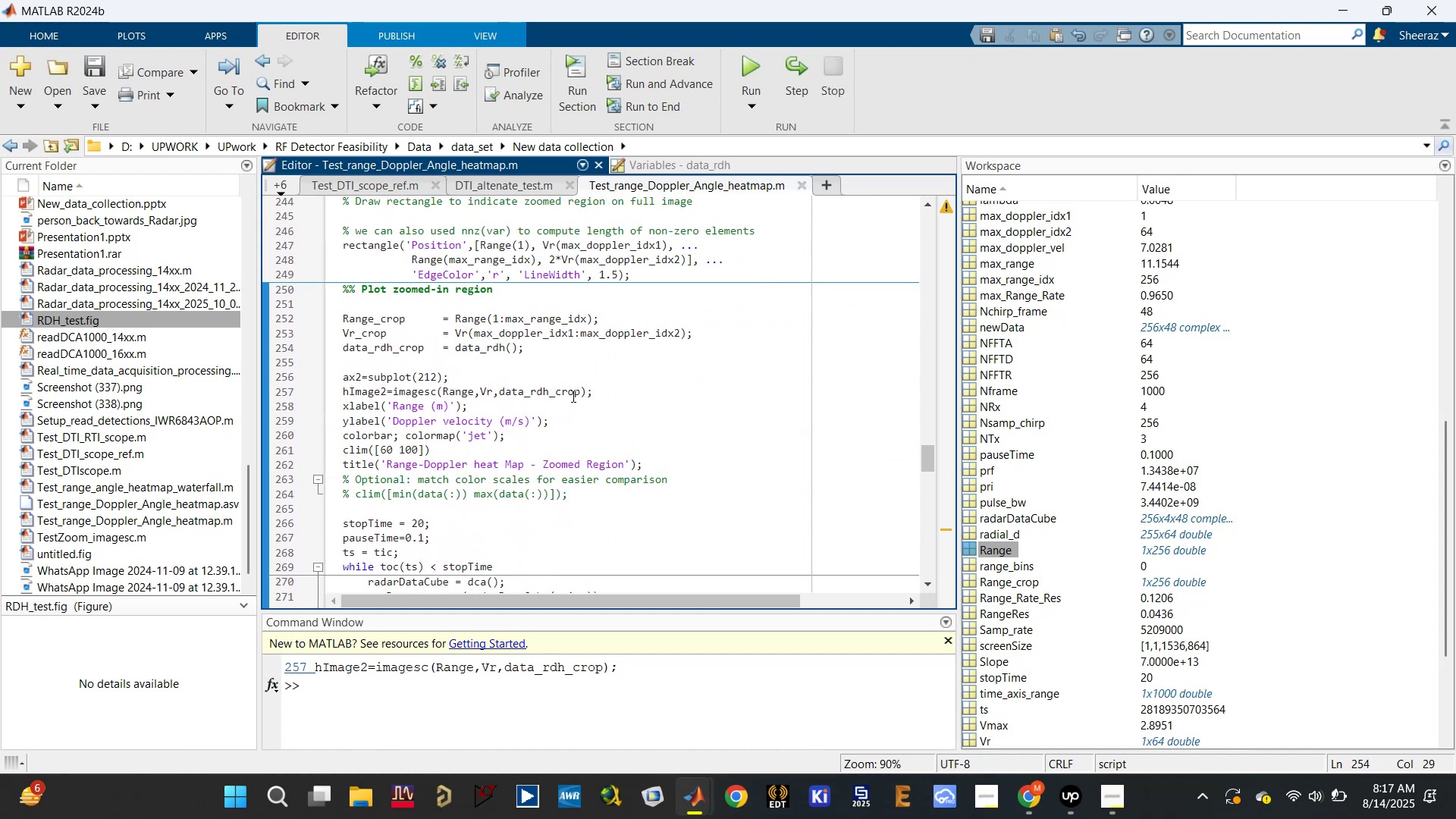 
scroll: coordinate [621, 497], scroll_direction: down, amount: 7.0
 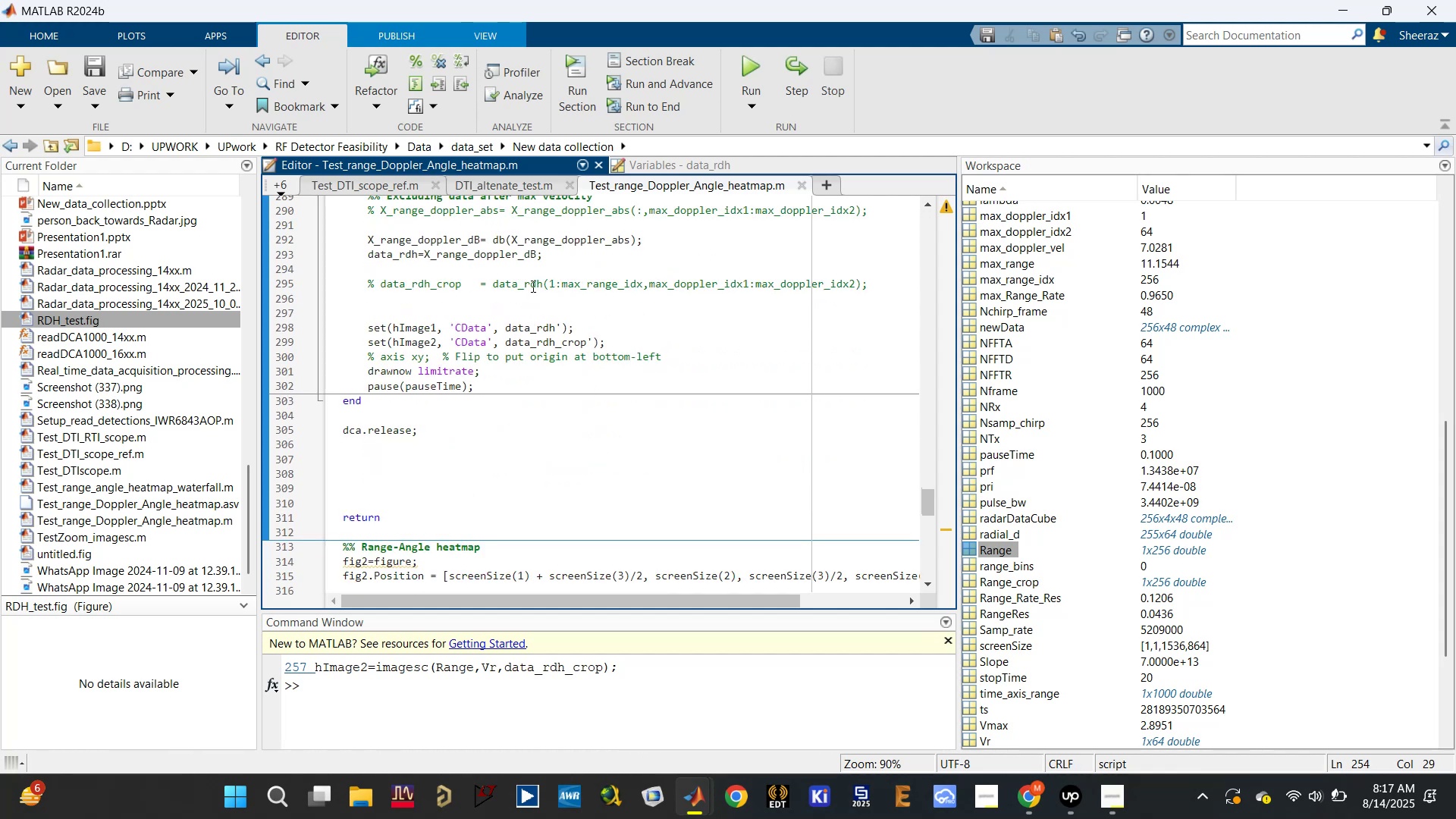 
left_click_drag(start_coordinate=[488, 288], to_coordinate=[879, 284])
 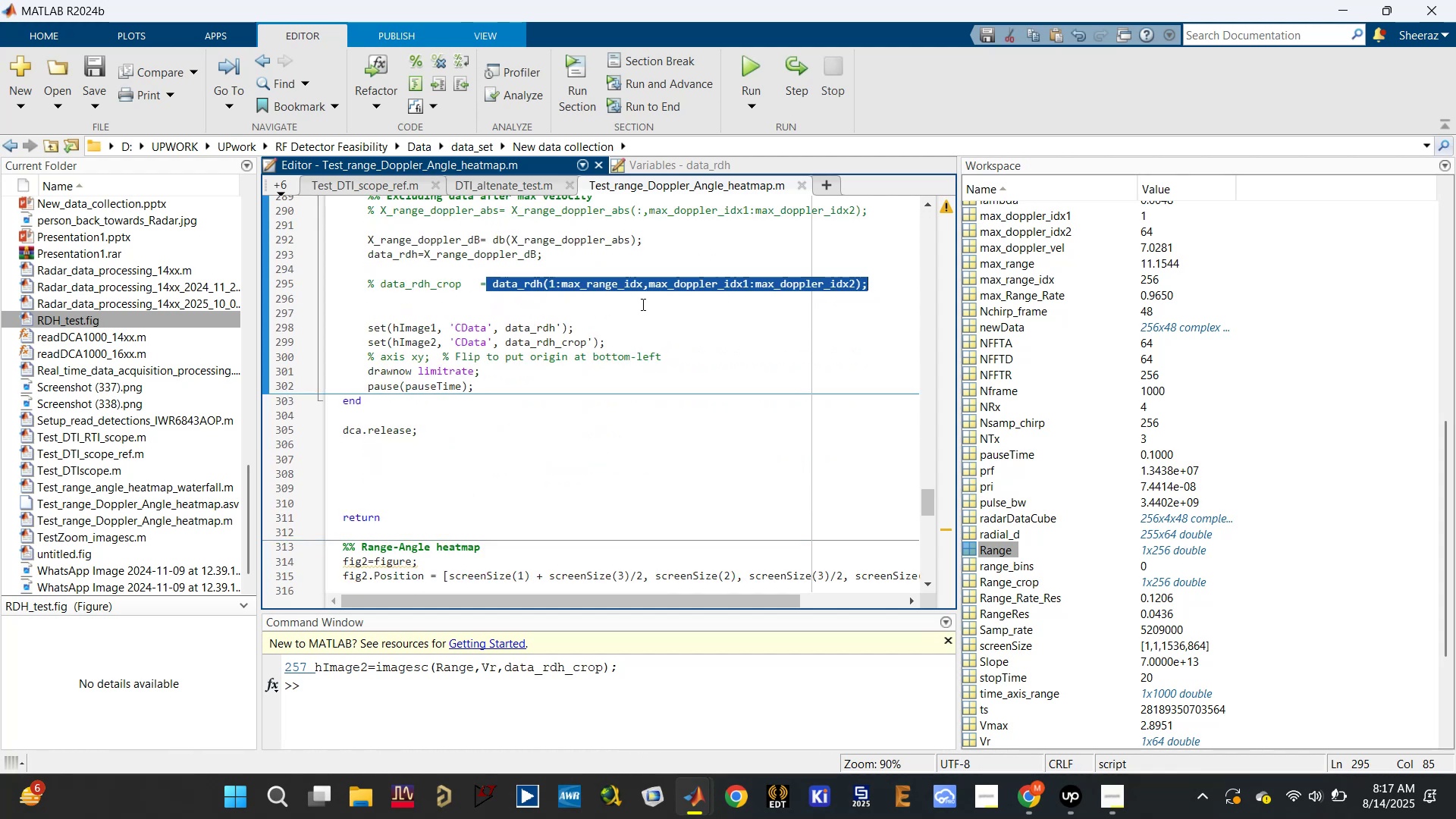 
key(Control+C)
 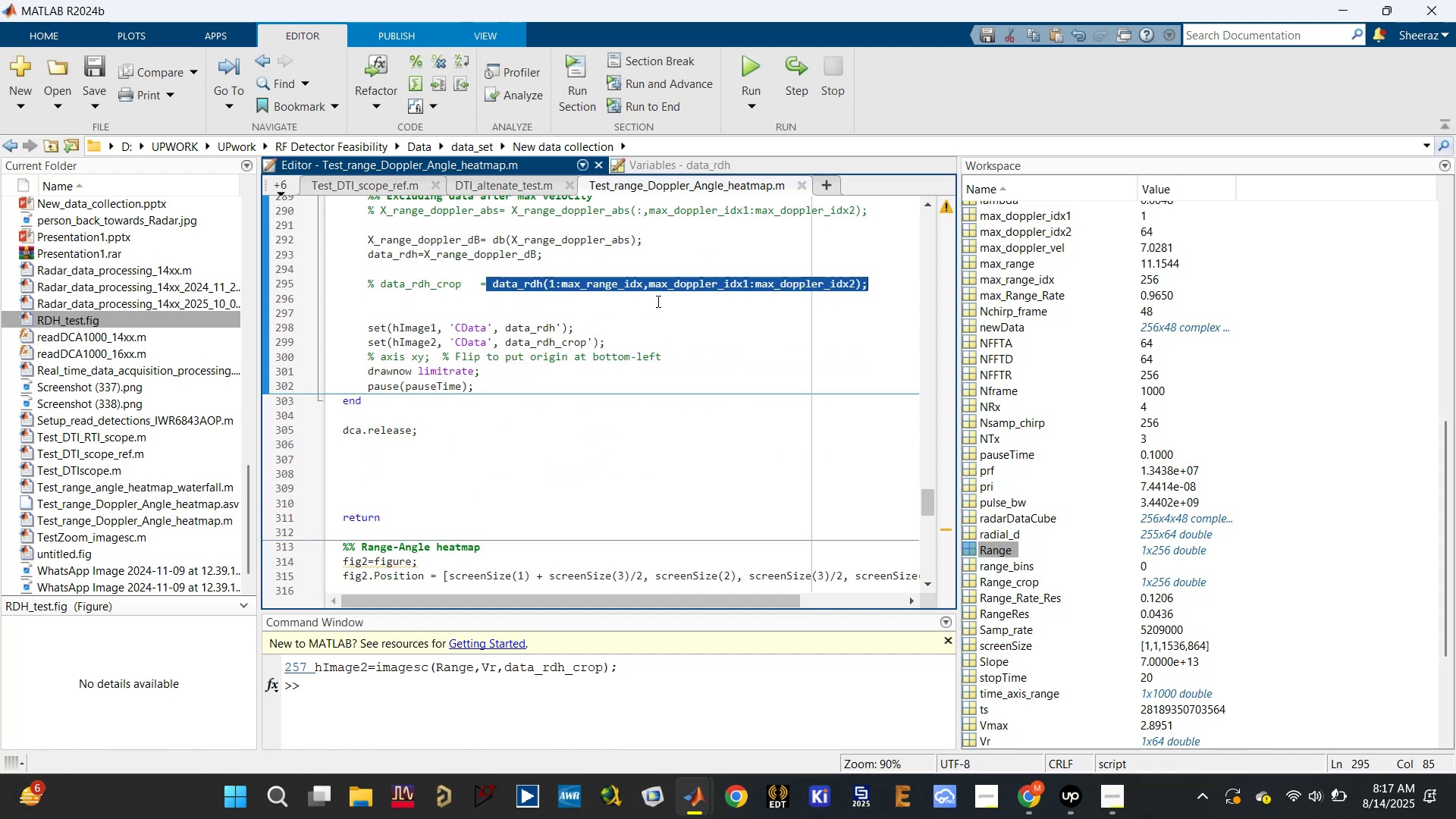 
scroll: coordinate [485, 346], scroll_direction: up, amount: 7.0
 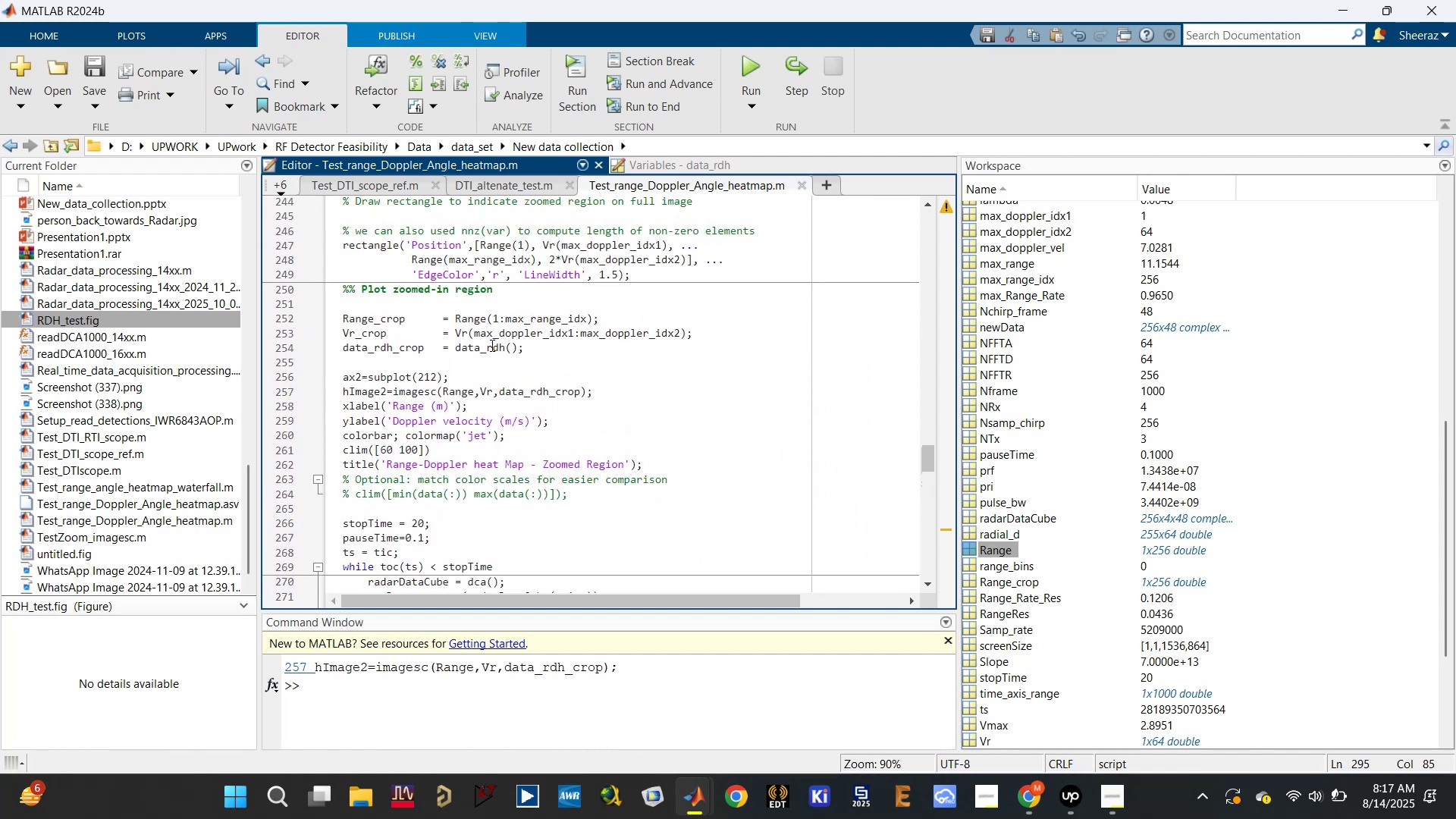 
left_click([488, 349])
 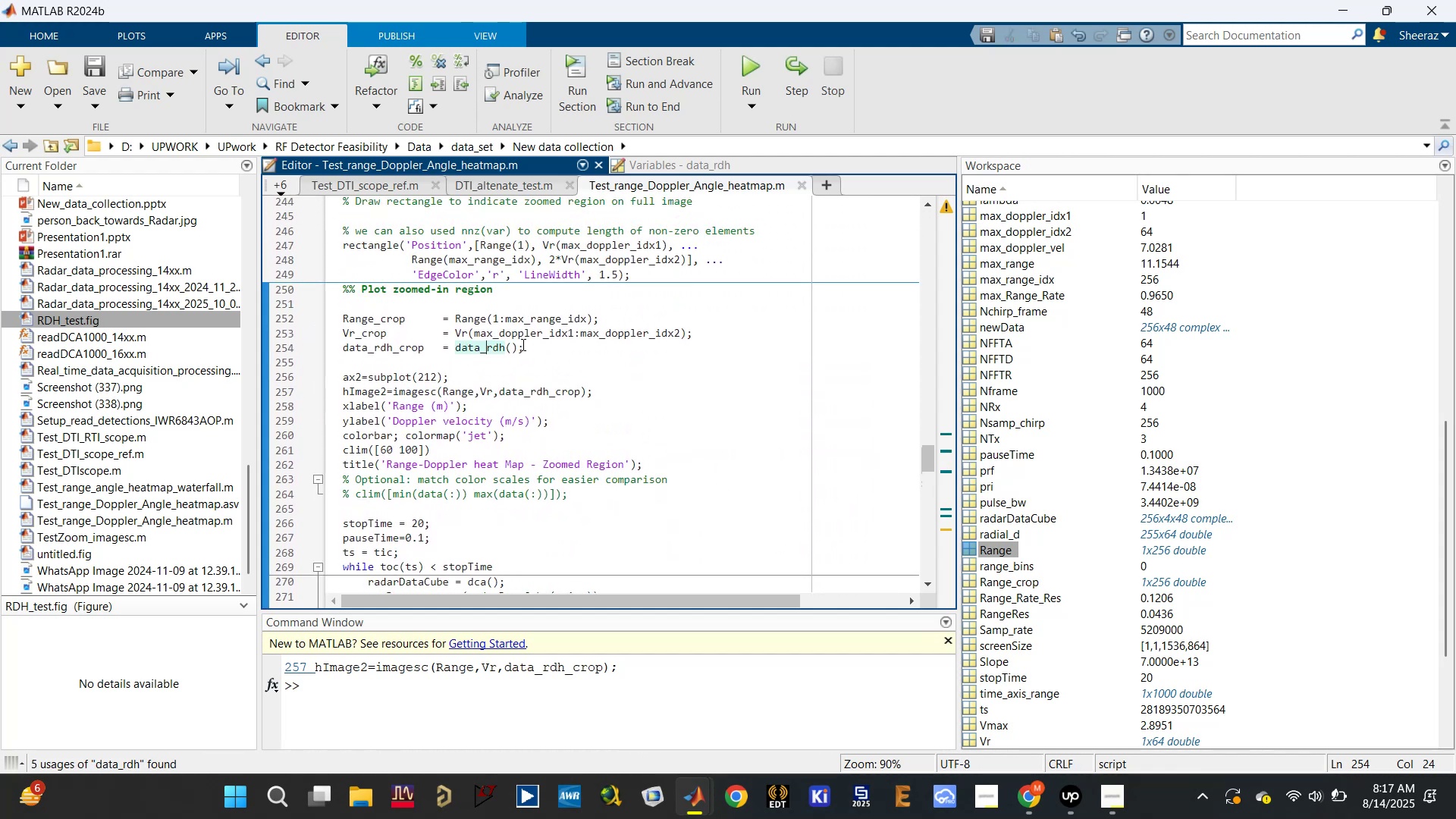 
left_click_drag(start_coordinate=[525, 344], to_coordinate=[456, 341])
 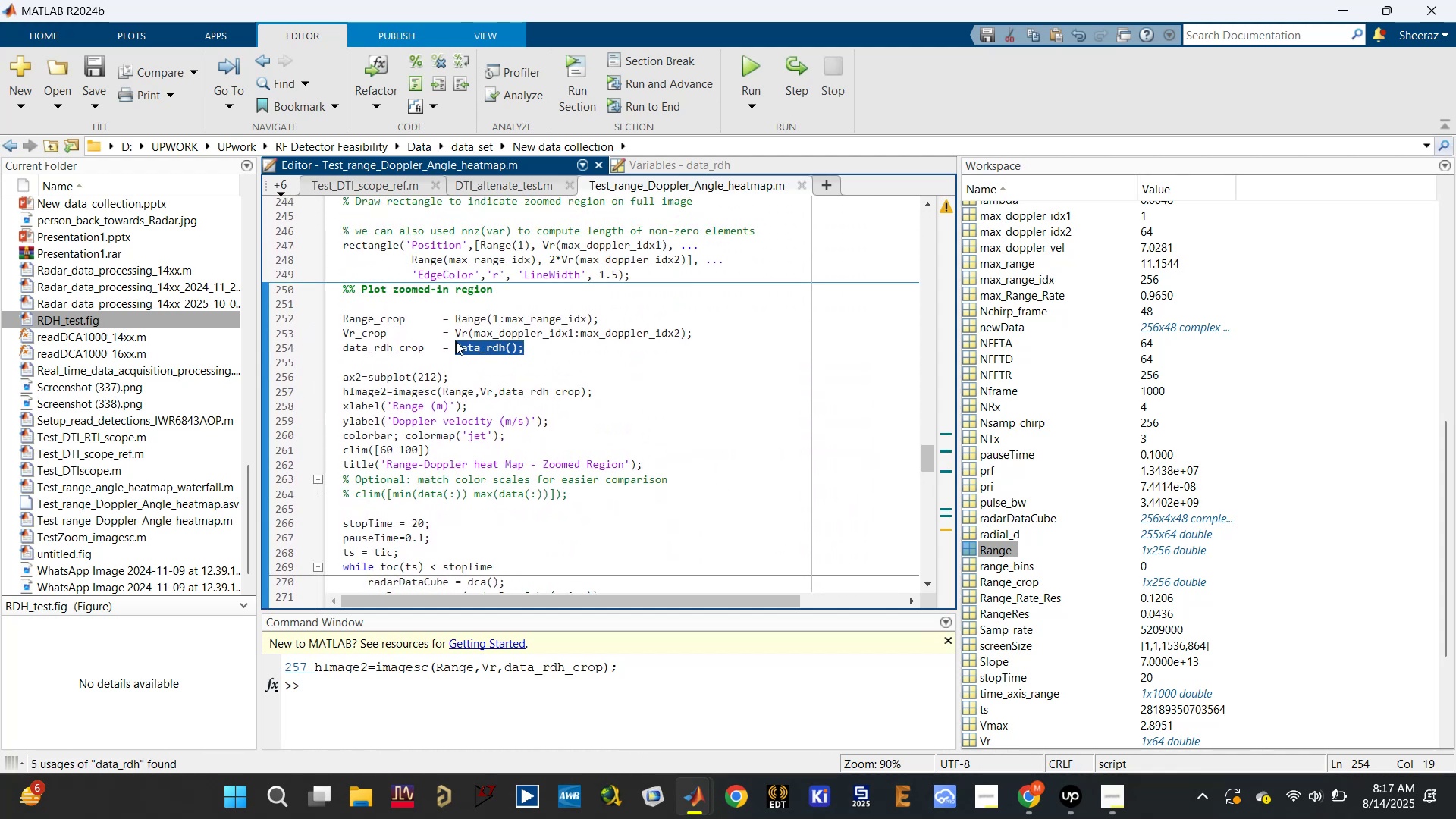 
key(Control+V)
 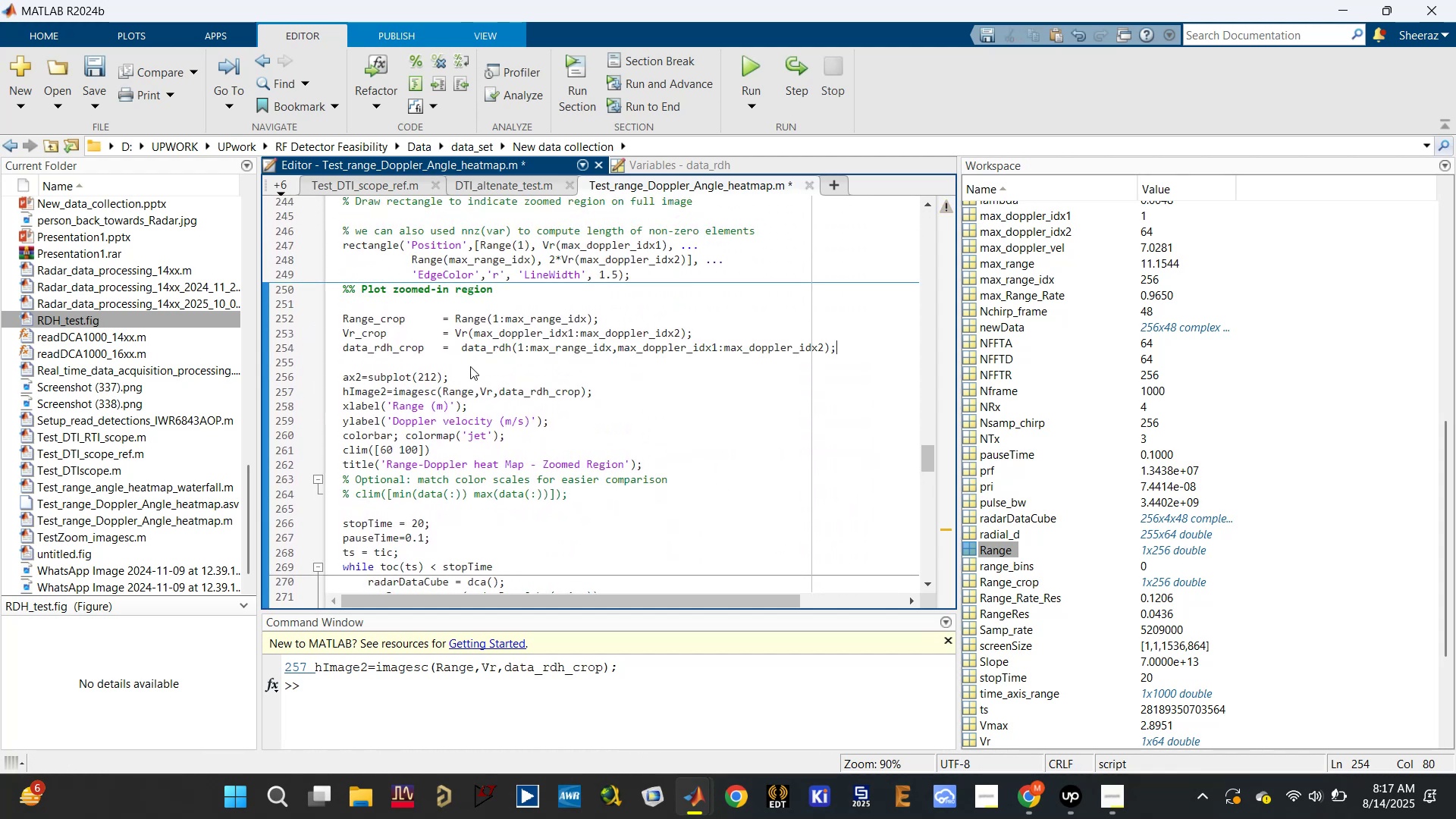 
key(Control+S)
 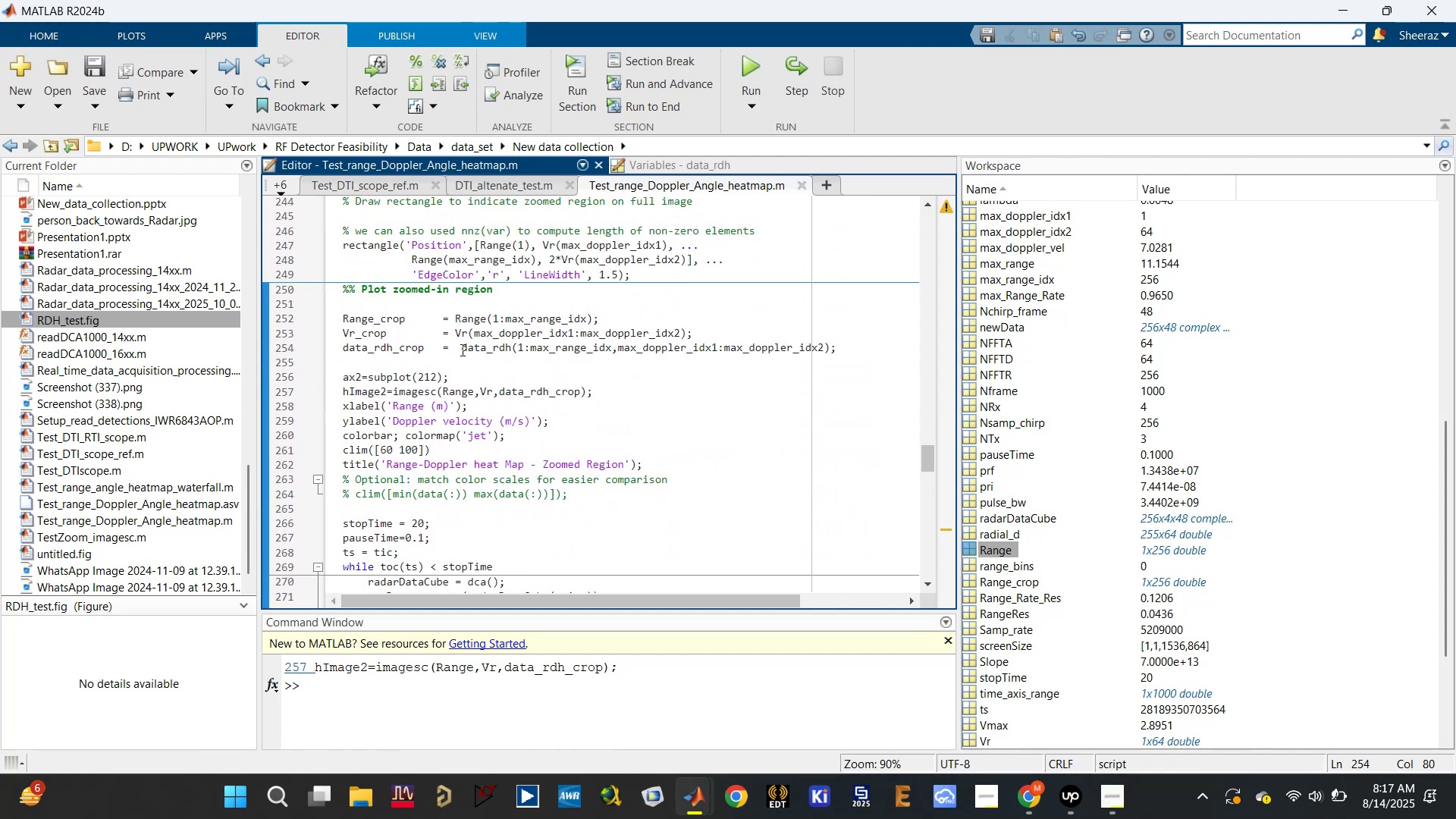 
left_click([460, 349])
 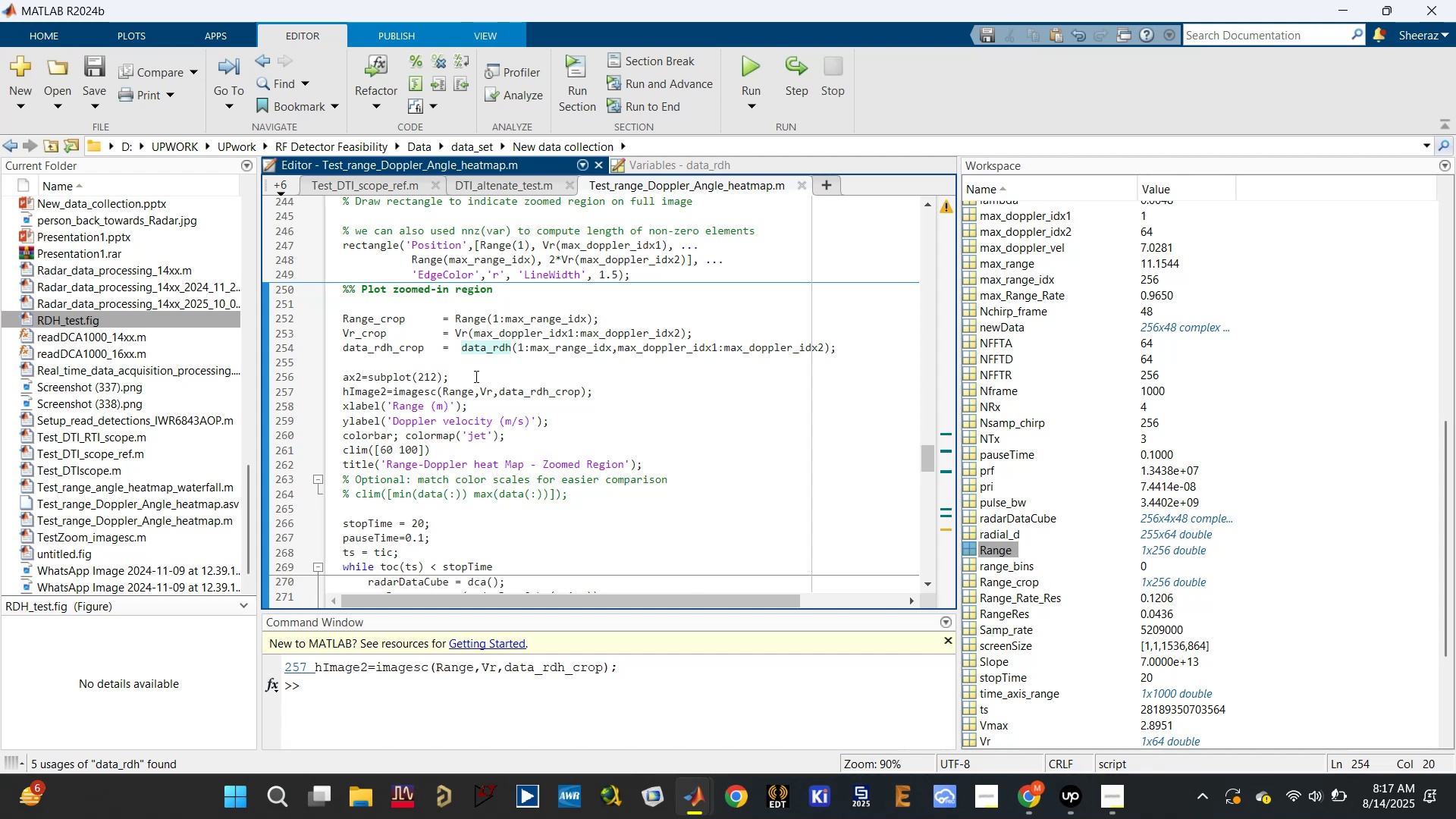 
key(Backspace)
 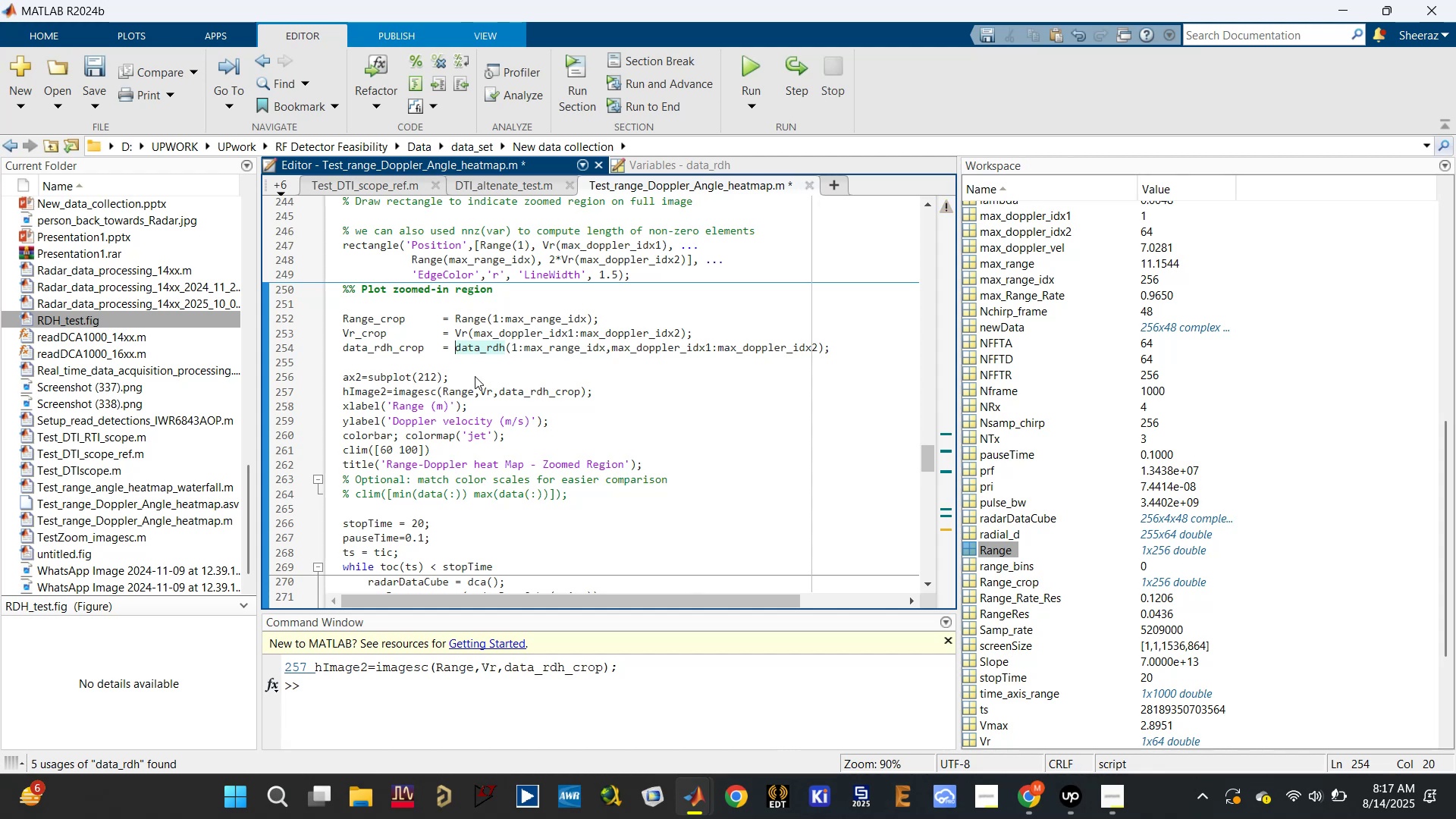 
key(Control+S)
 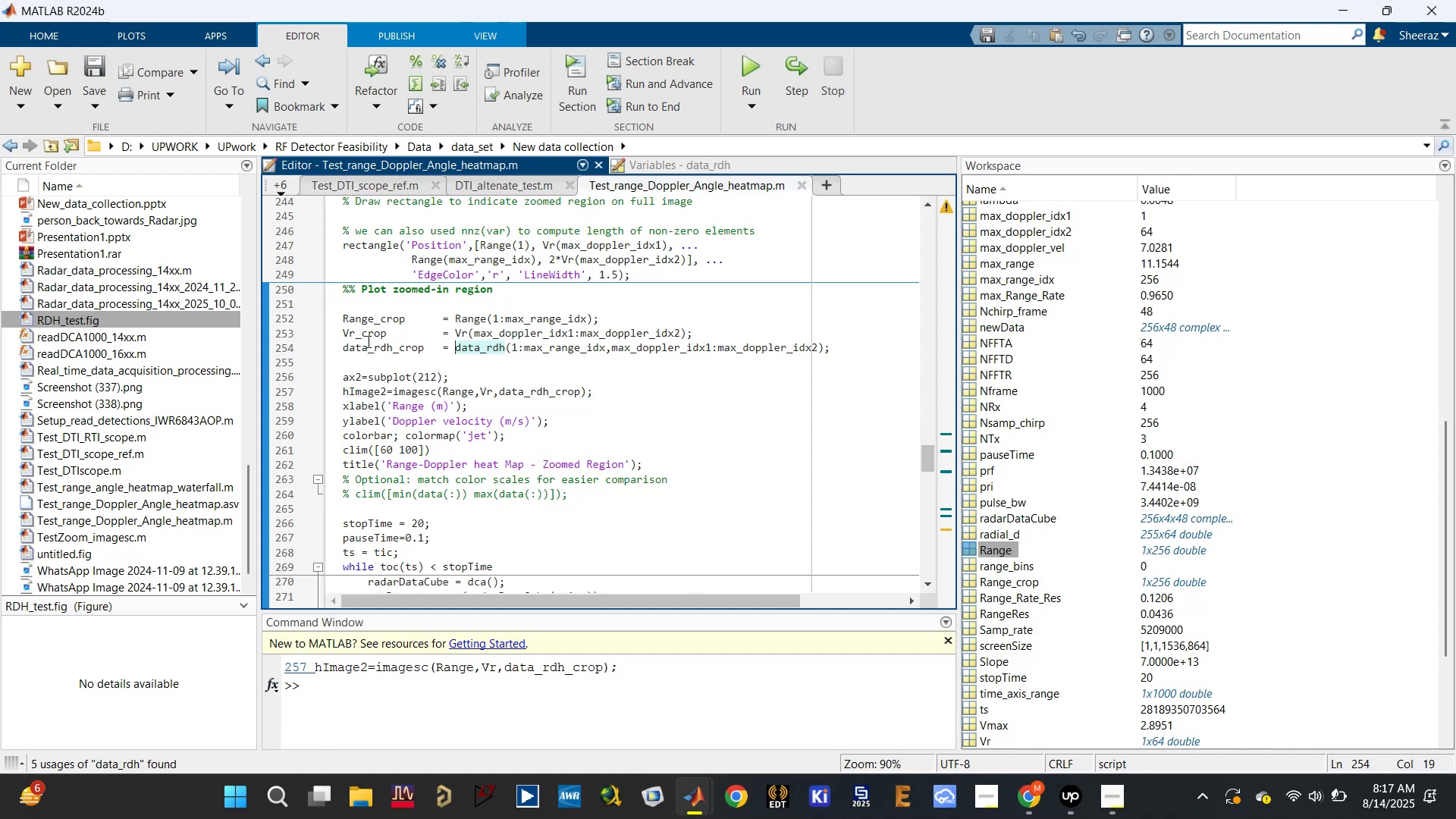 
left_click([359, 361])
 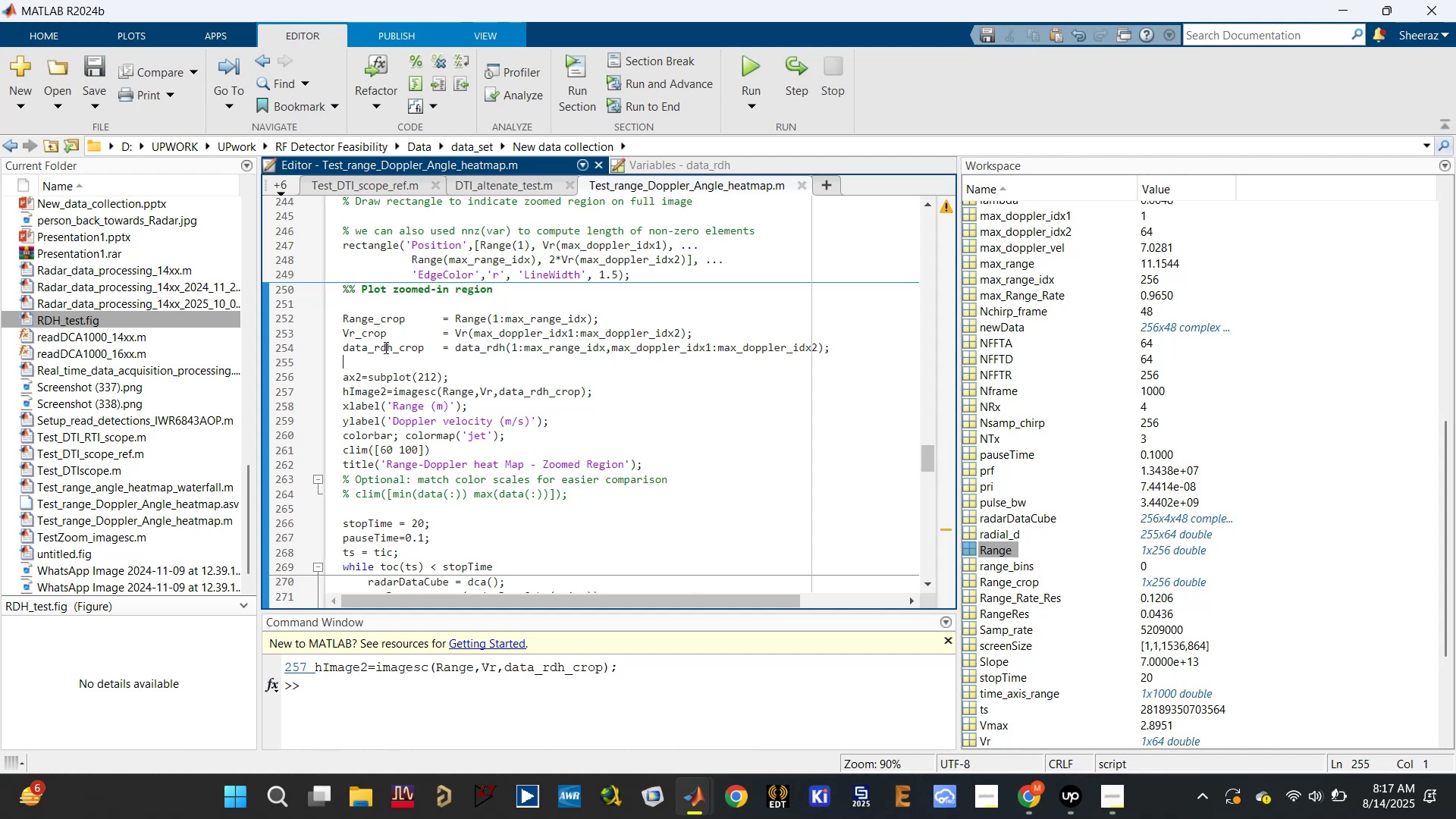 
left_click([385, 347])
 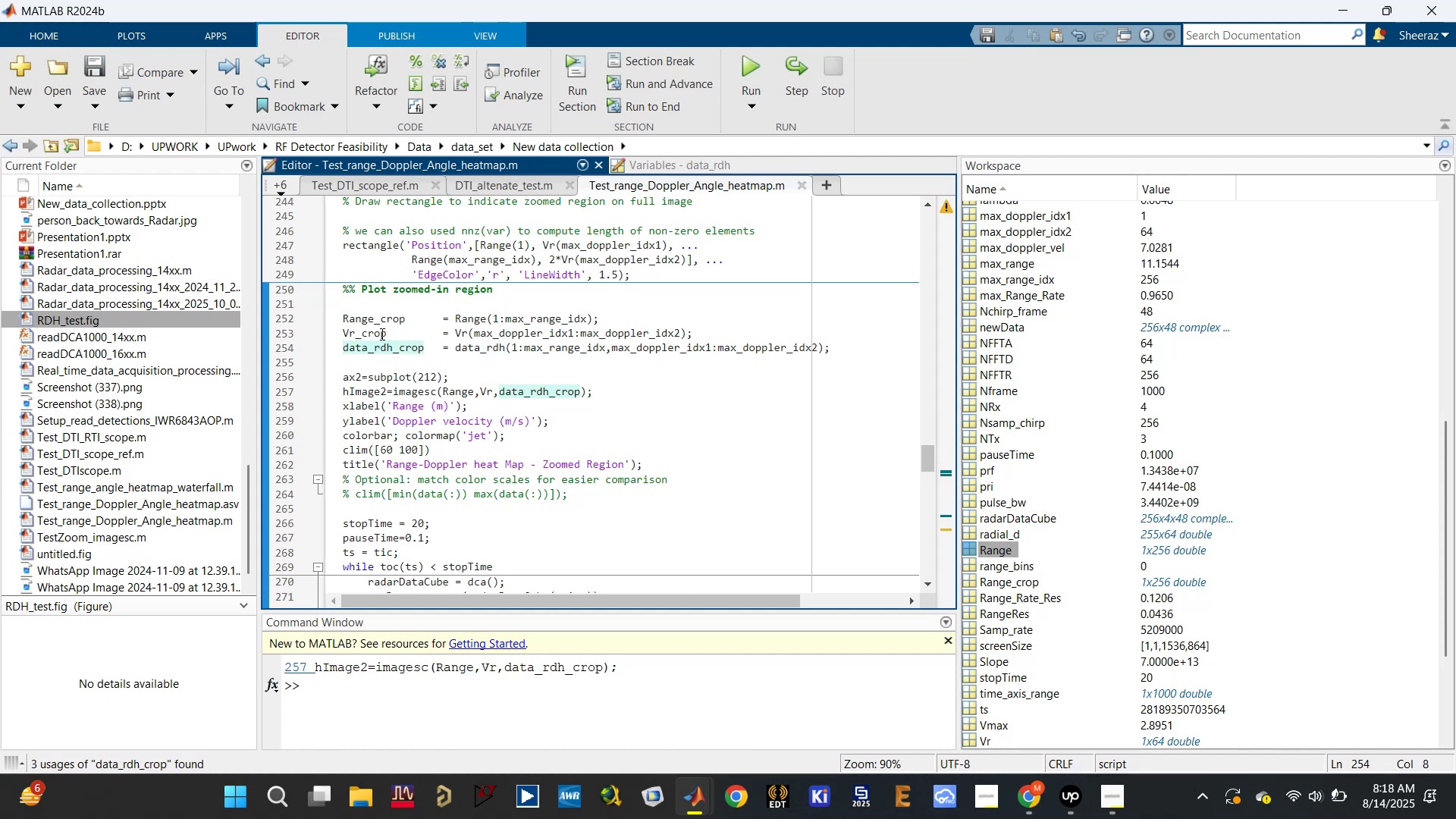 
double_click([368, 322])
 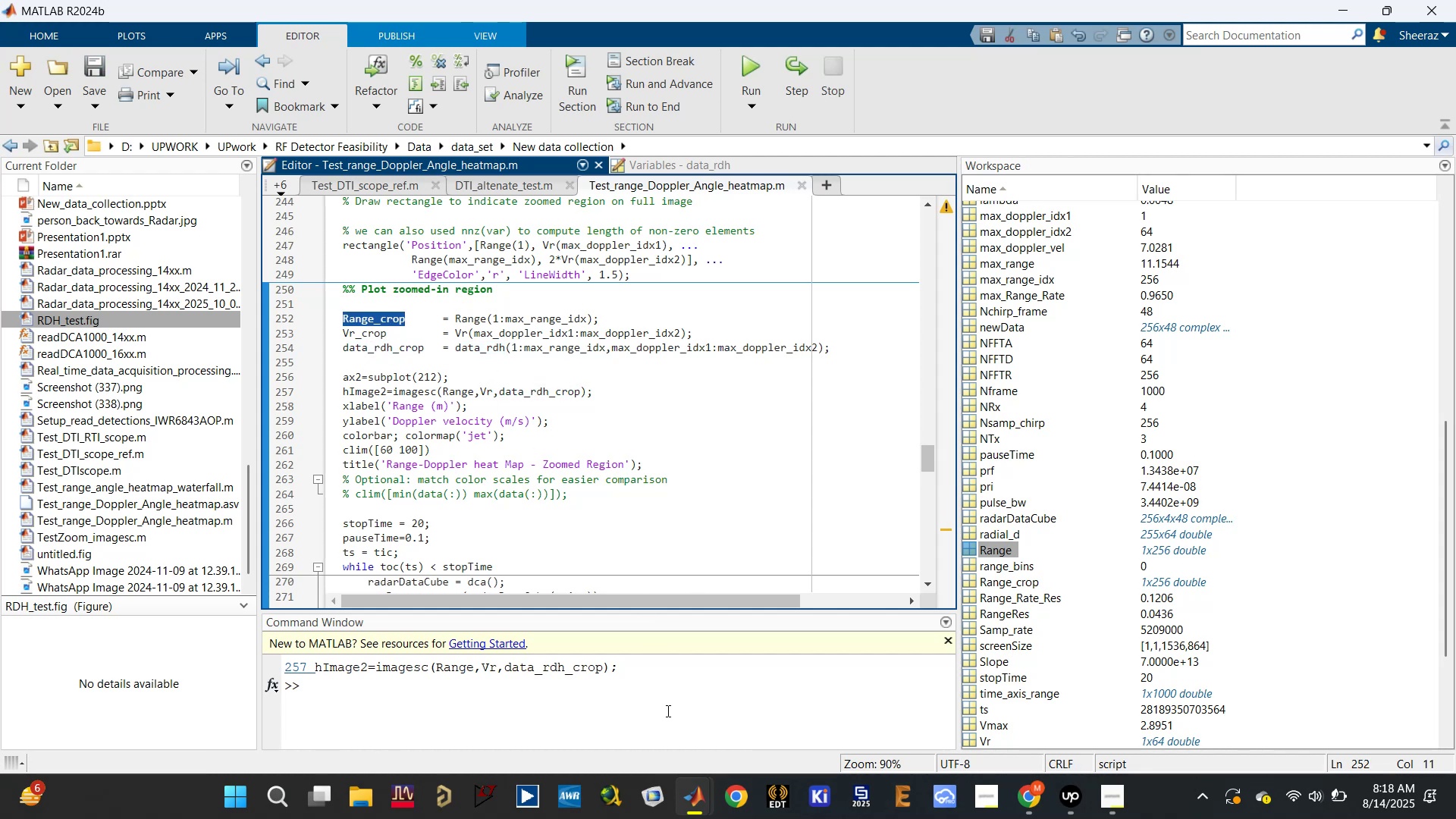 
left_click([694, 805])
 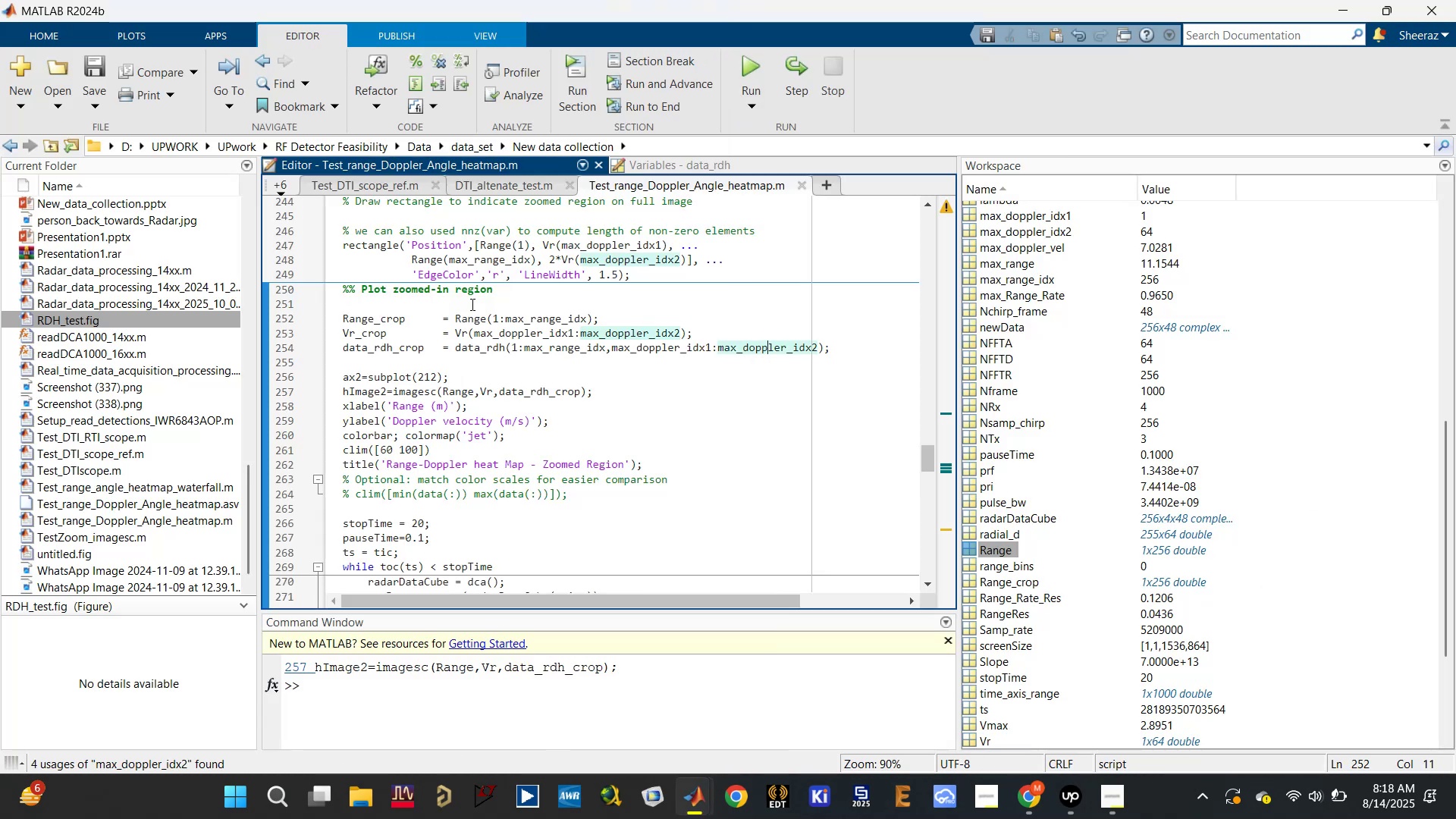 
double_click([384, 317])
 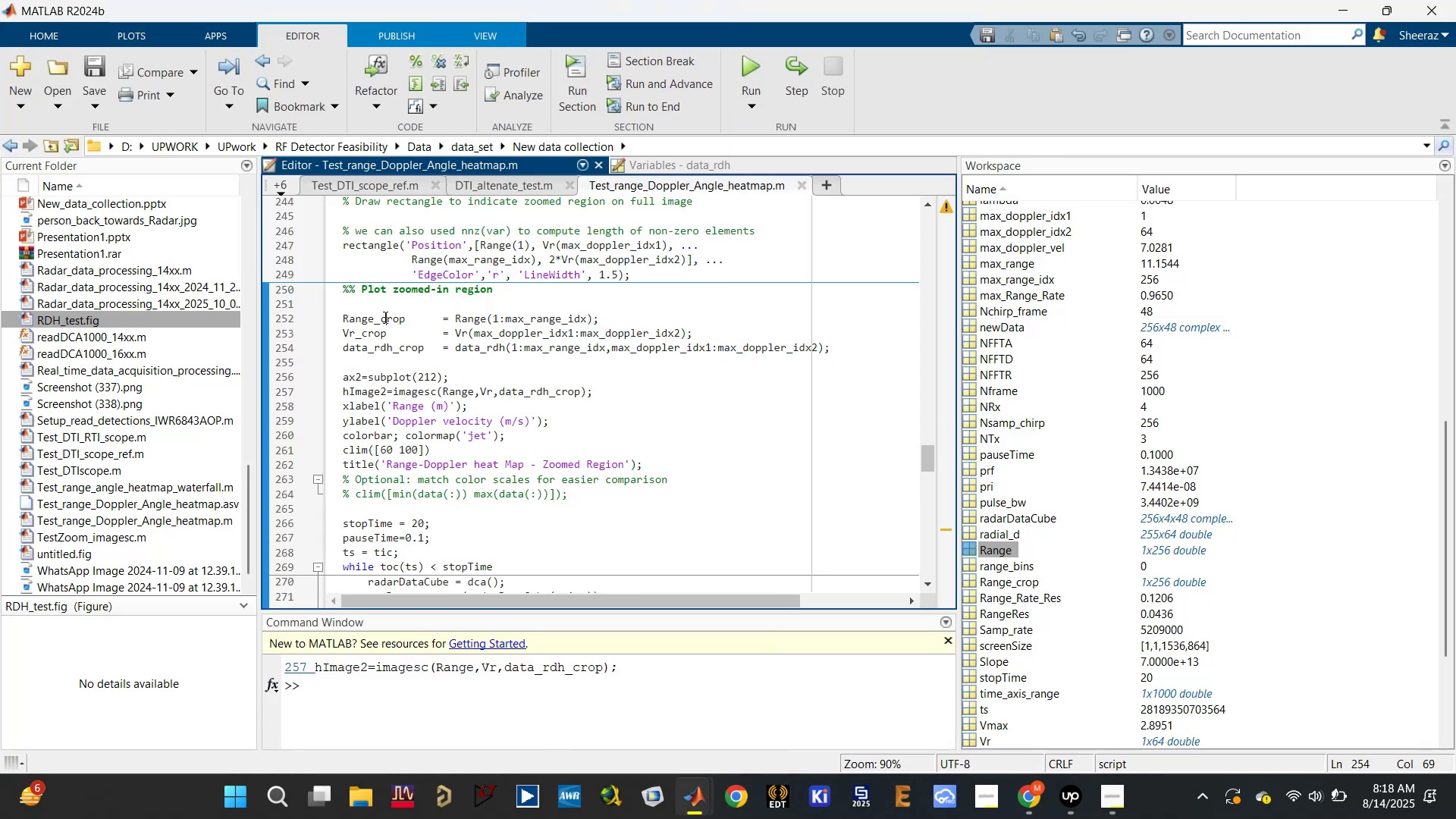 
key(Control+C)
 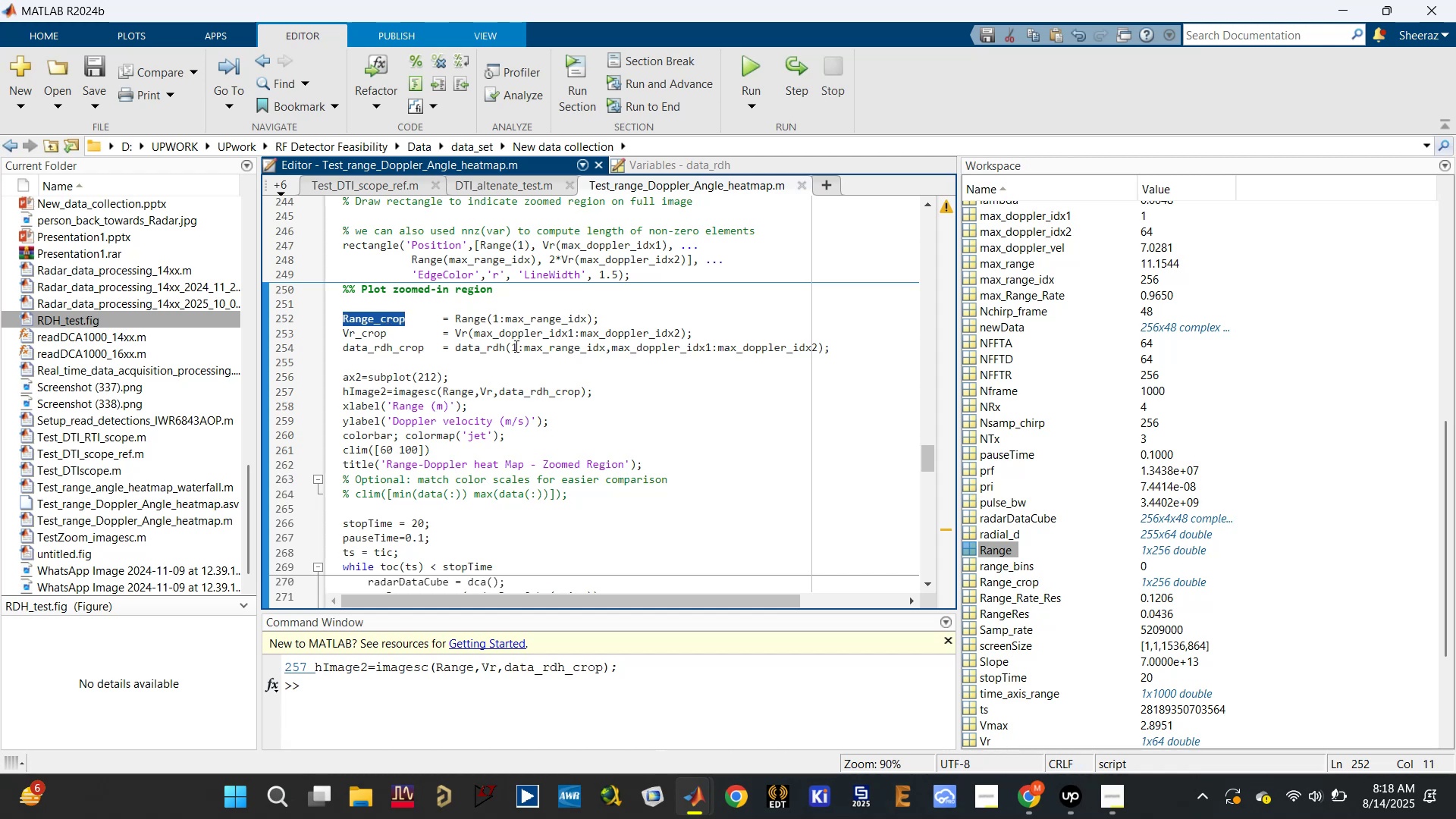 
left_click([509, 346])
 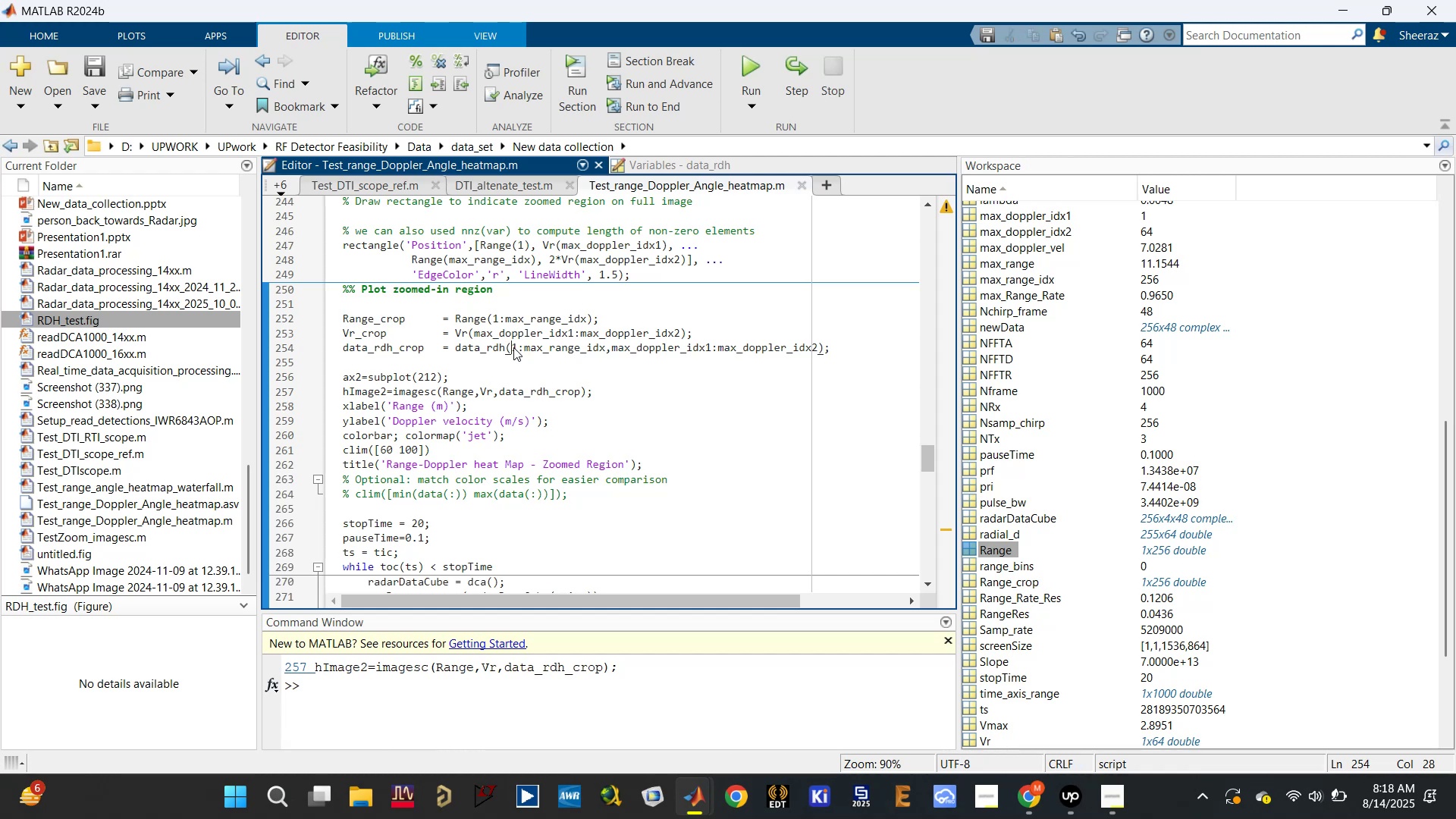 
key(Control+ControlLeft)
 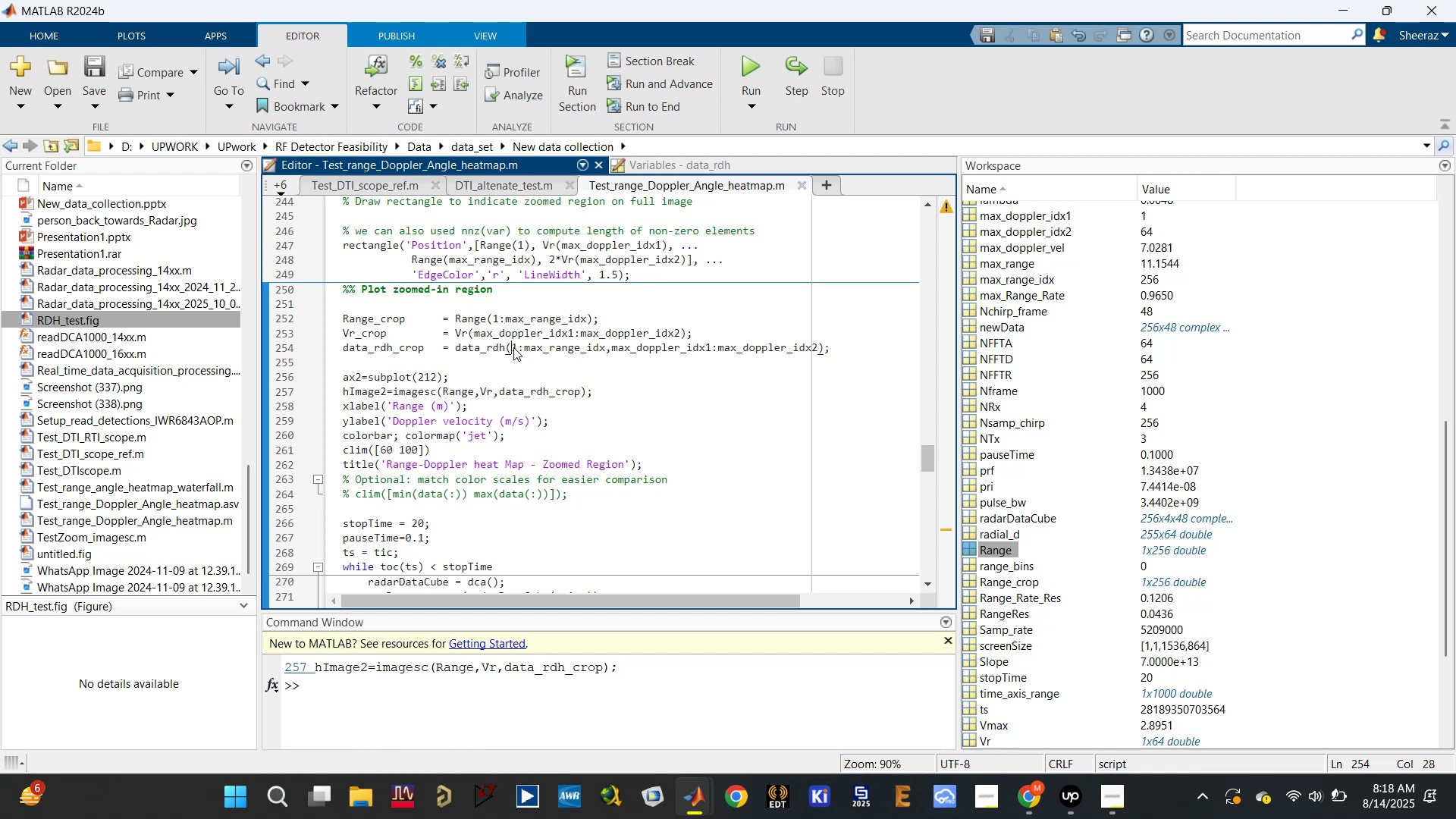 
key(Control+V)
 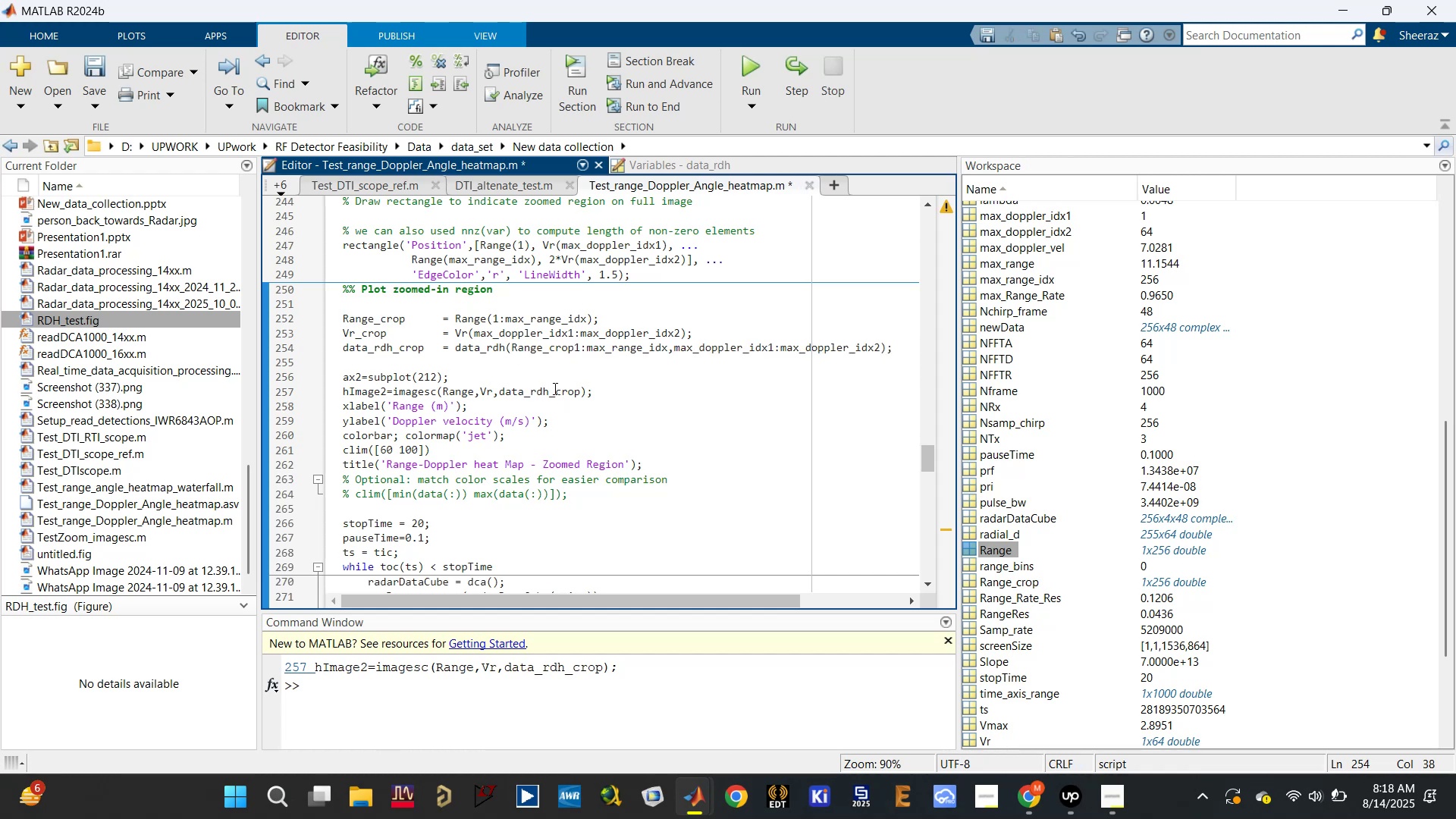 
key(Comma)
 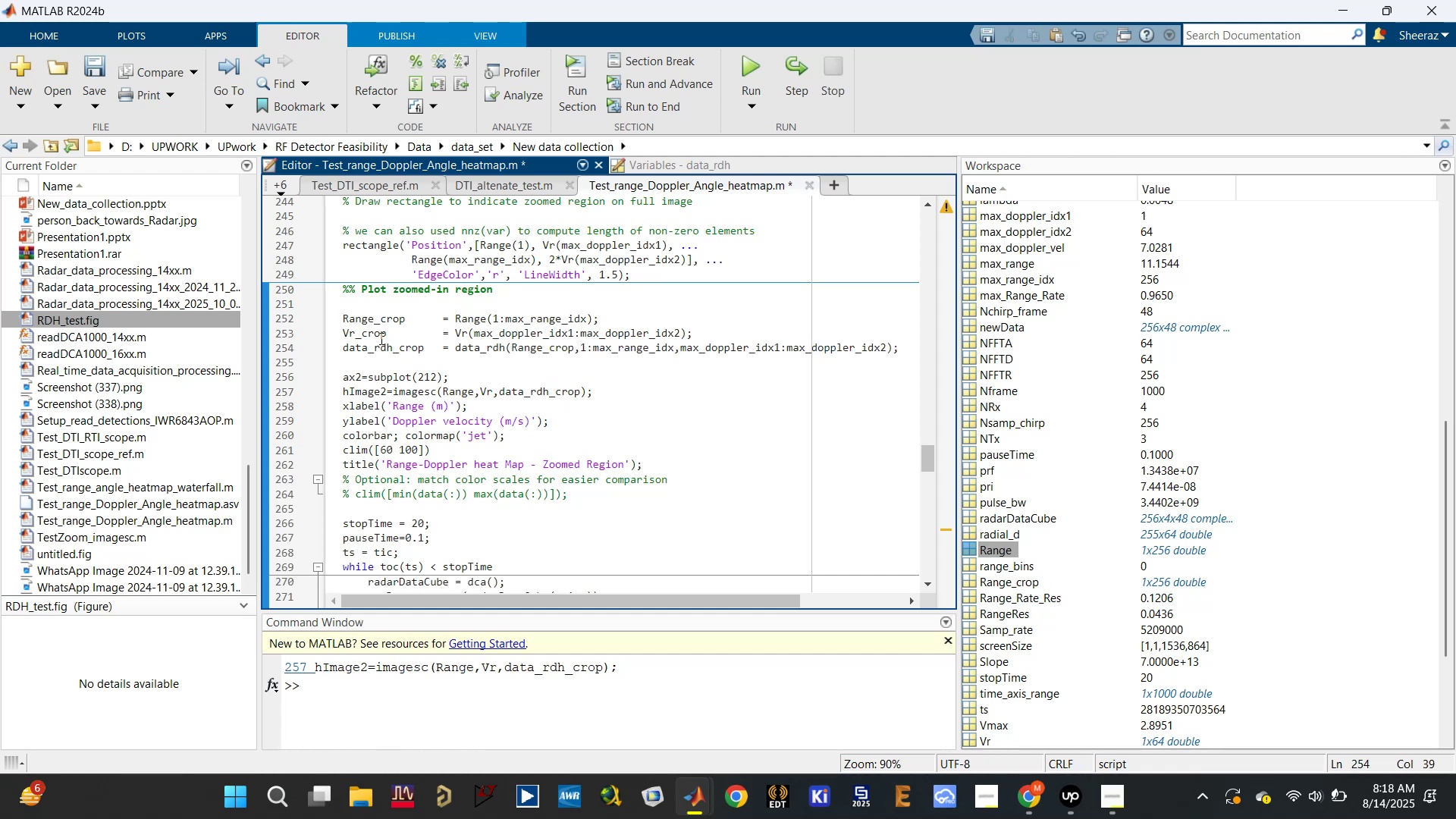 
double_click([373, 330])
 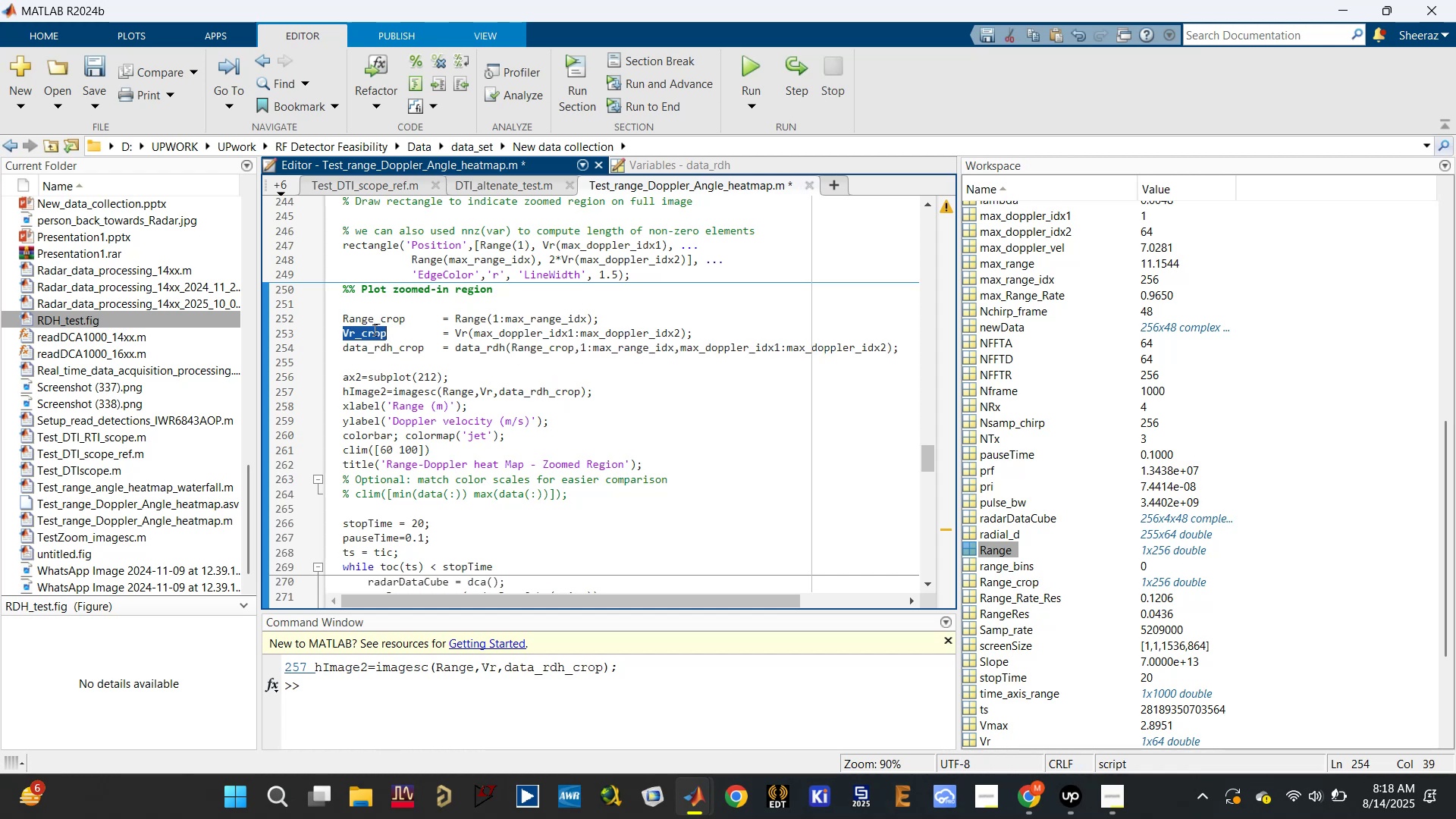 
triple_click([373, 330])
 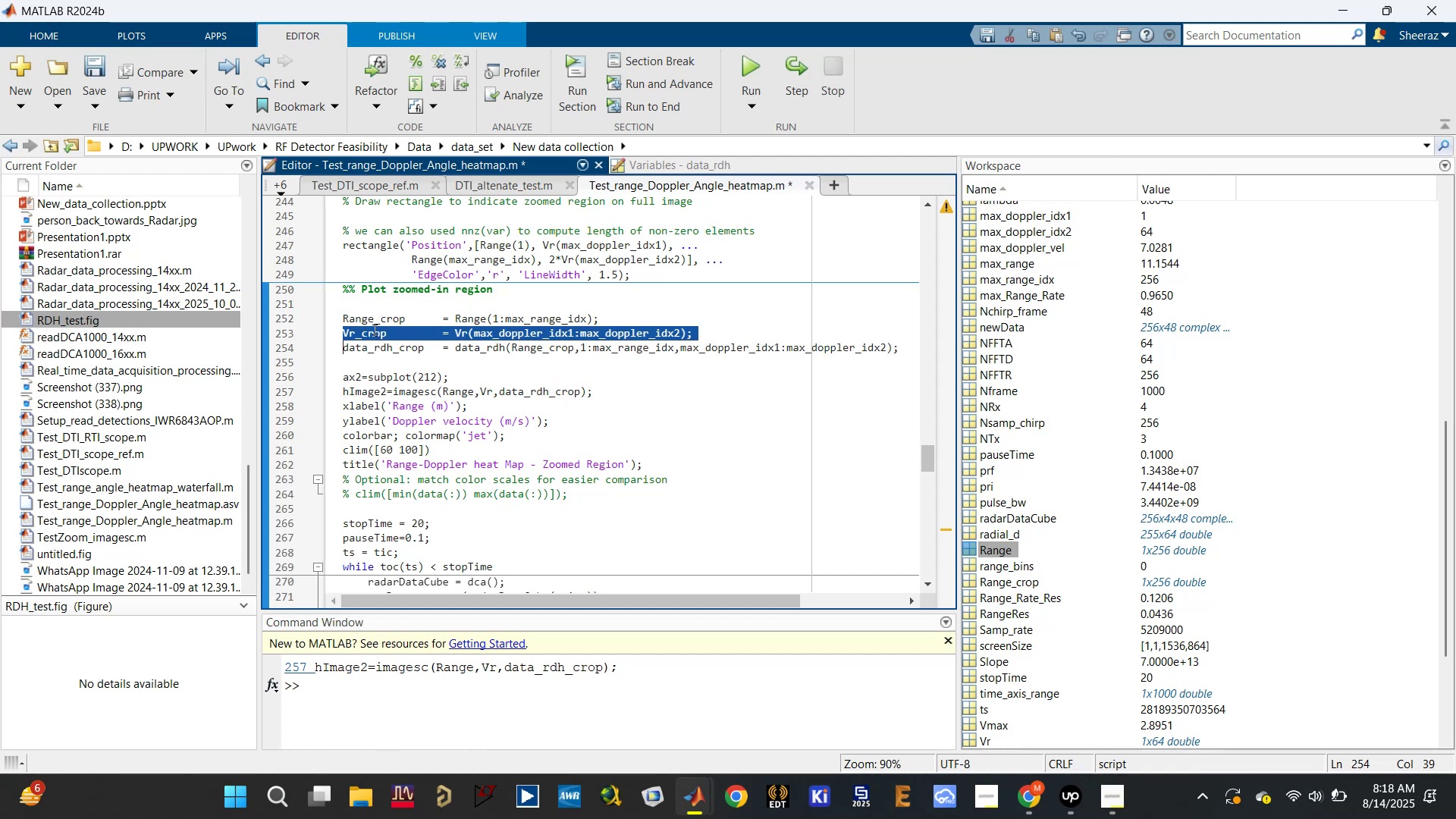 
key(Control+C)
 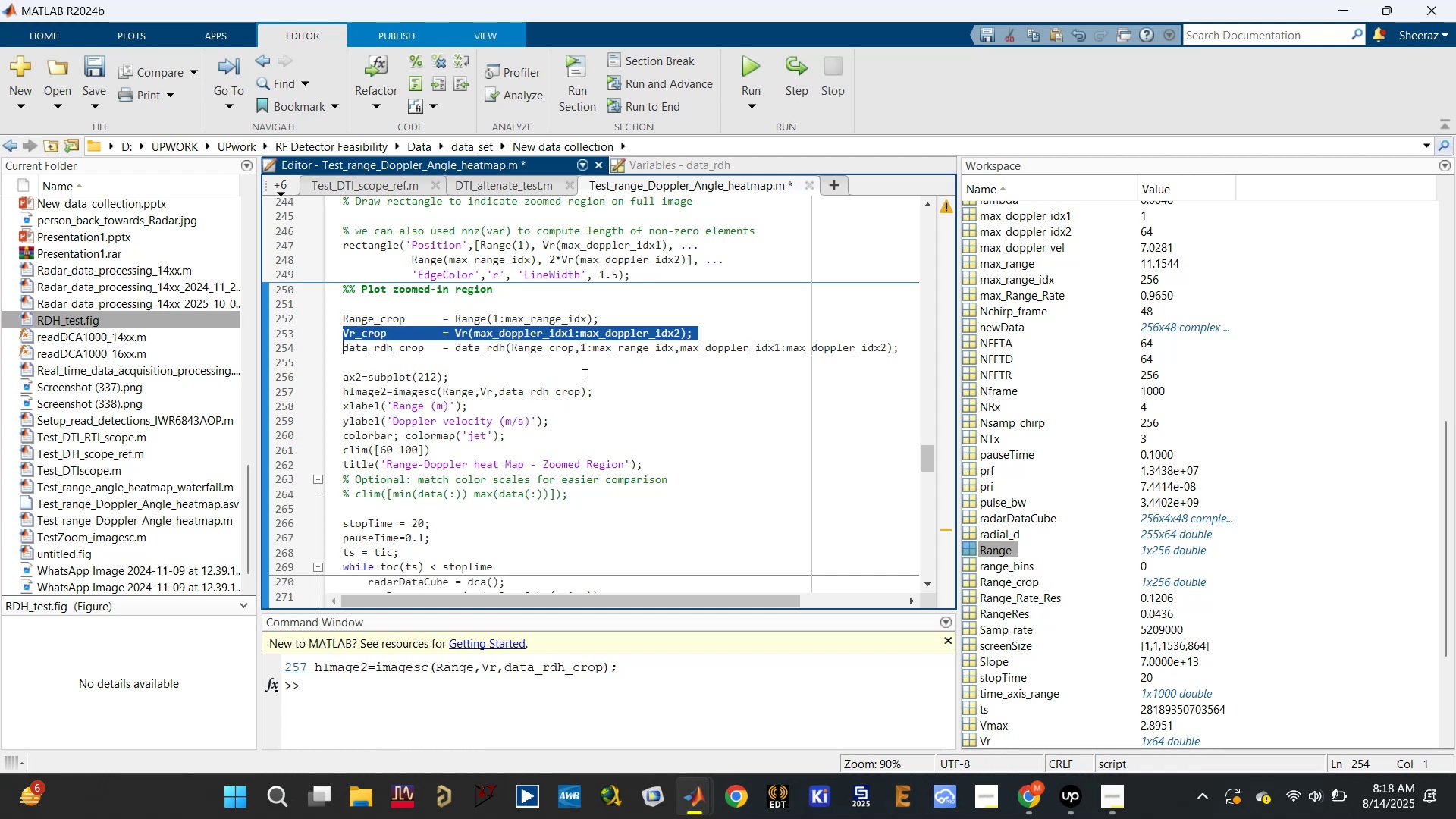 
key(Control+ControlLeft)
 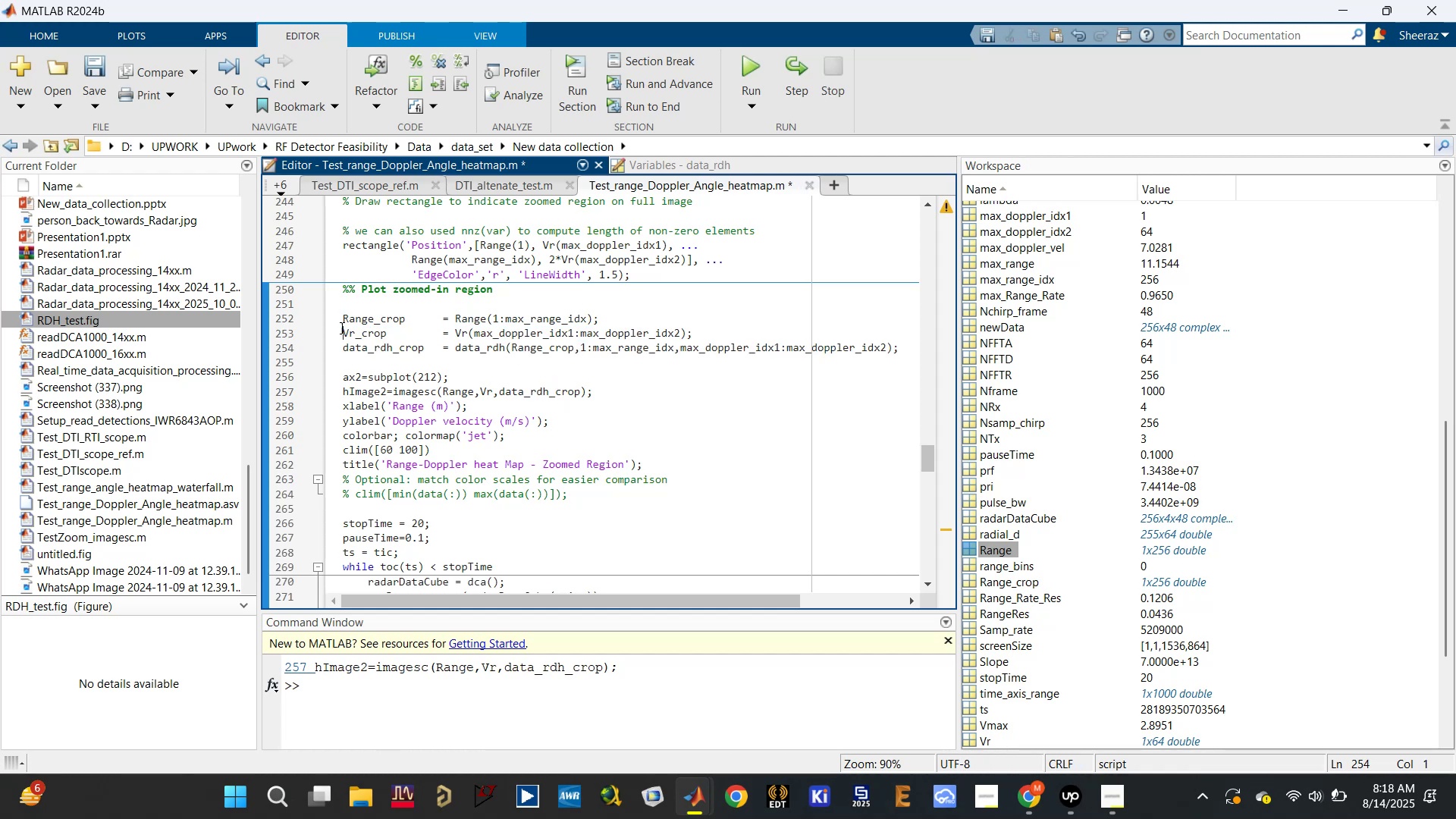 
double_click([360, 332])
 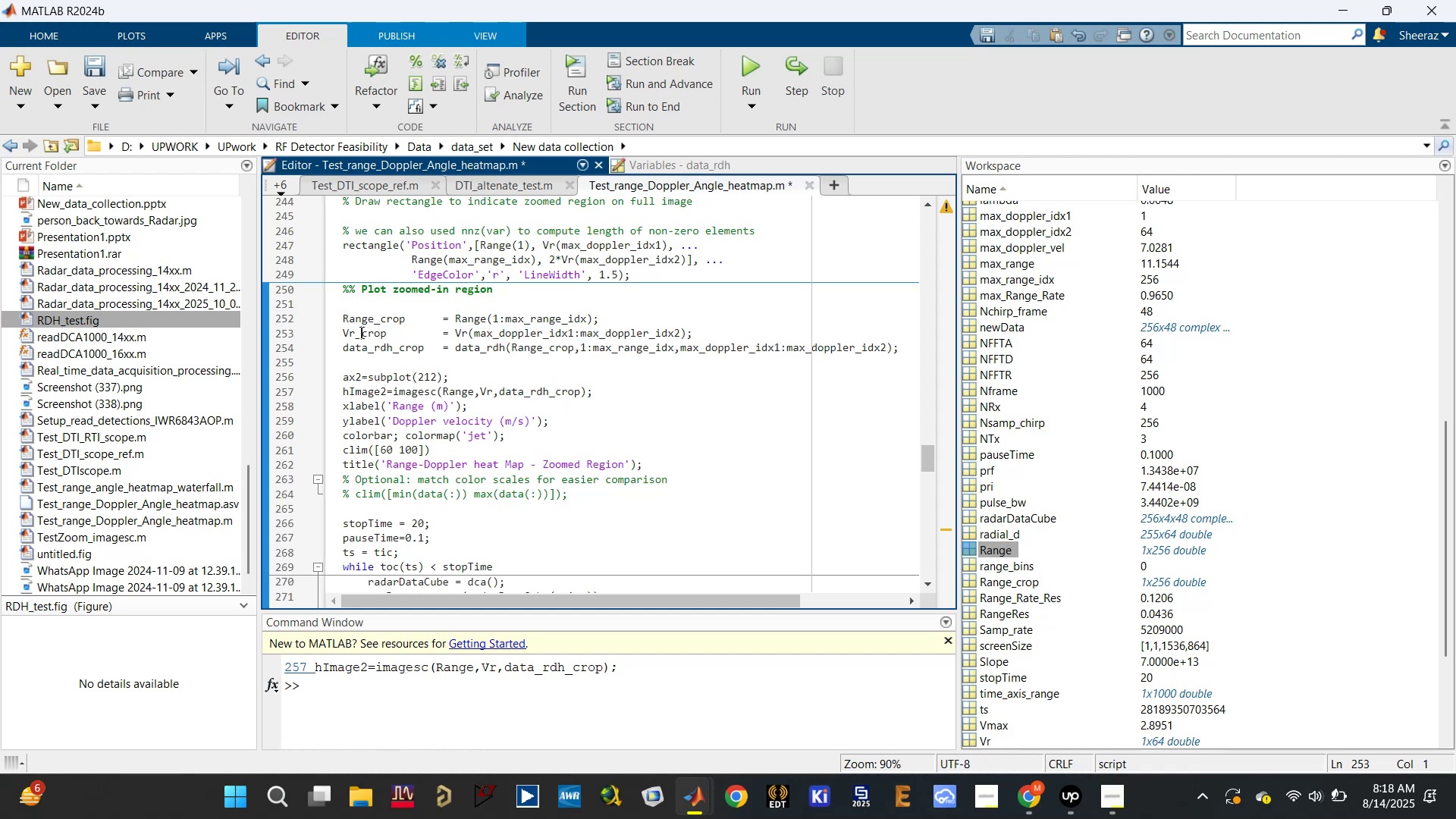 
triple_click([360, 332])
 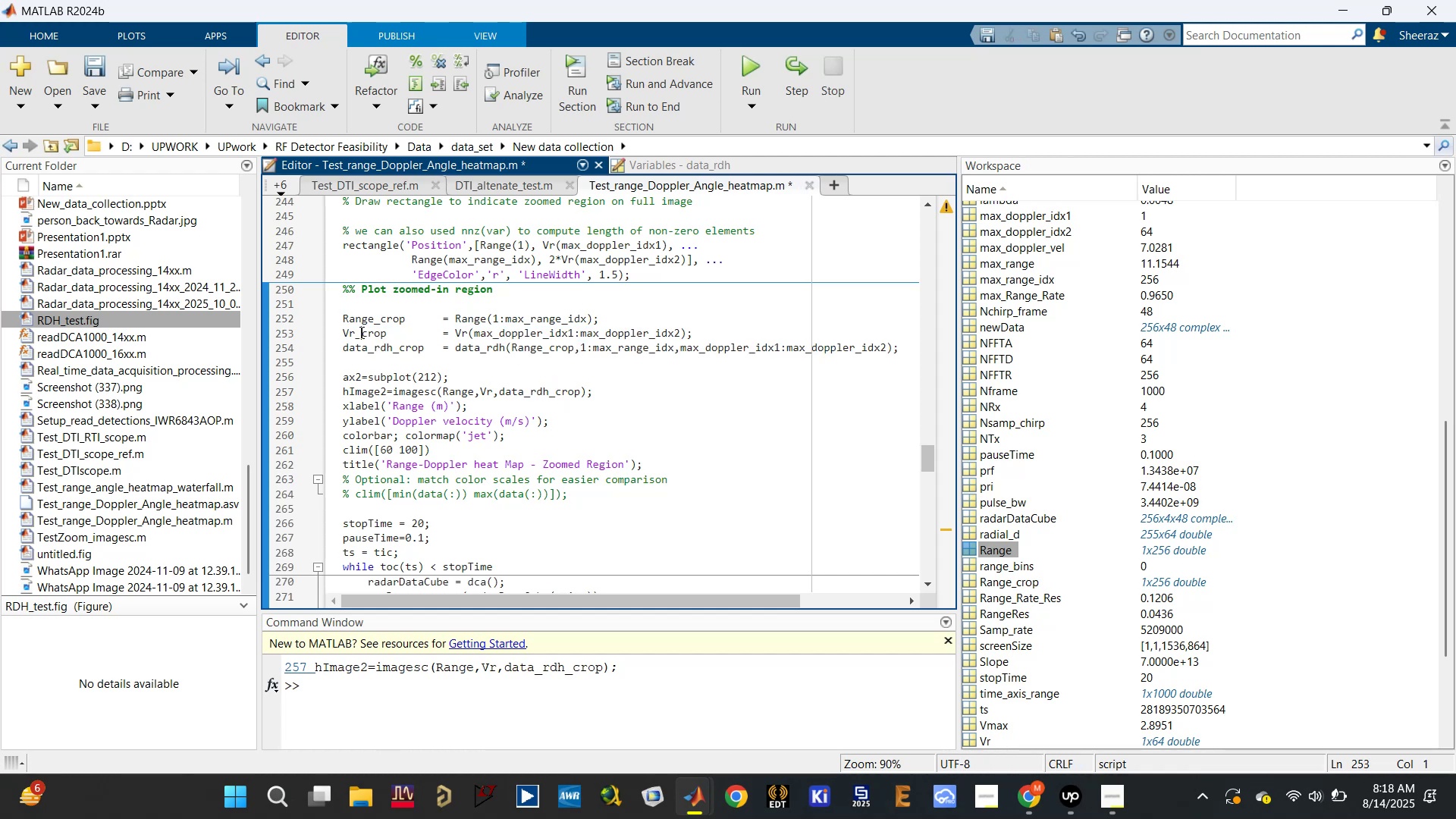 
key(Control+C)
 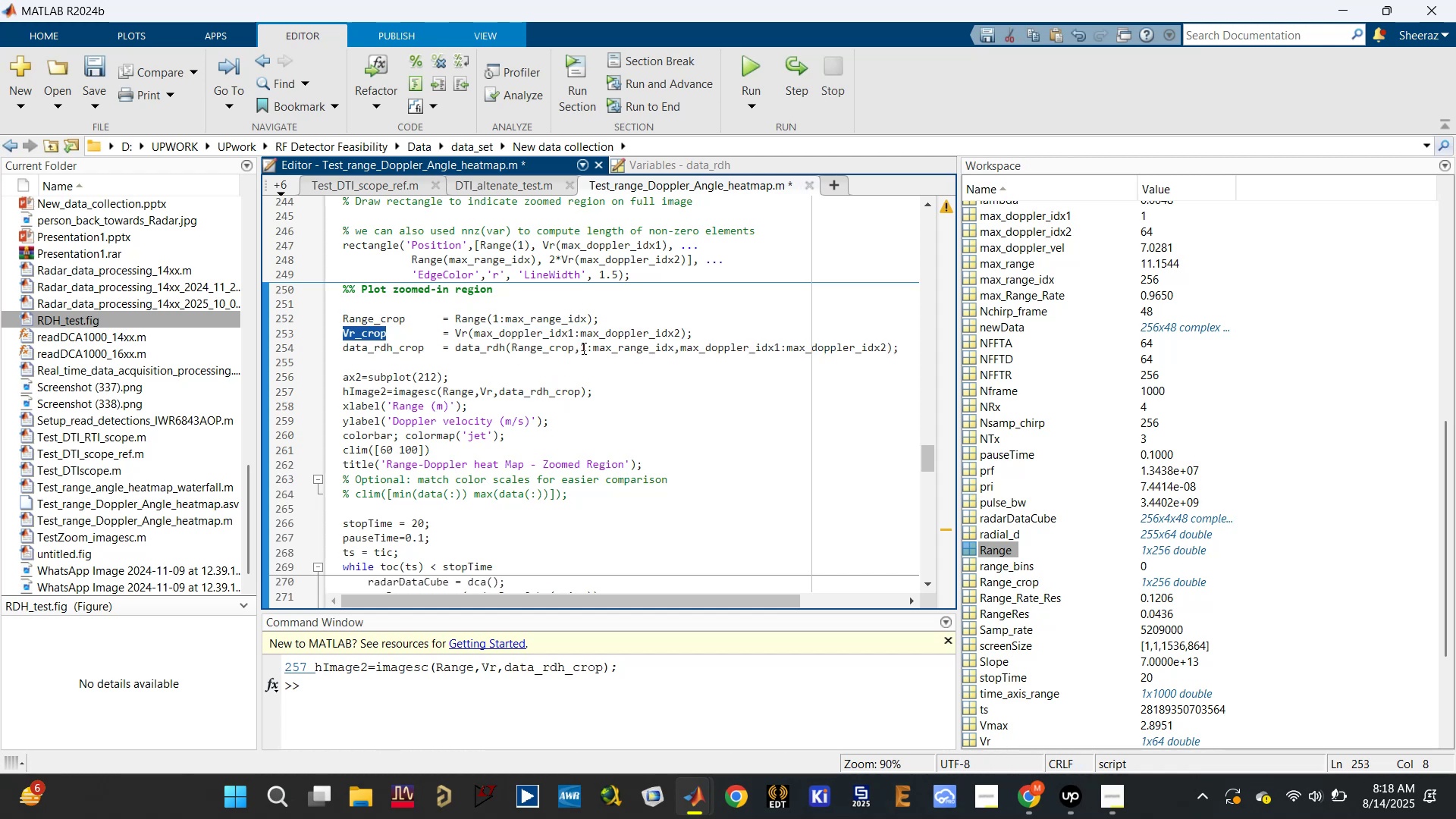 
key(Control+V)
 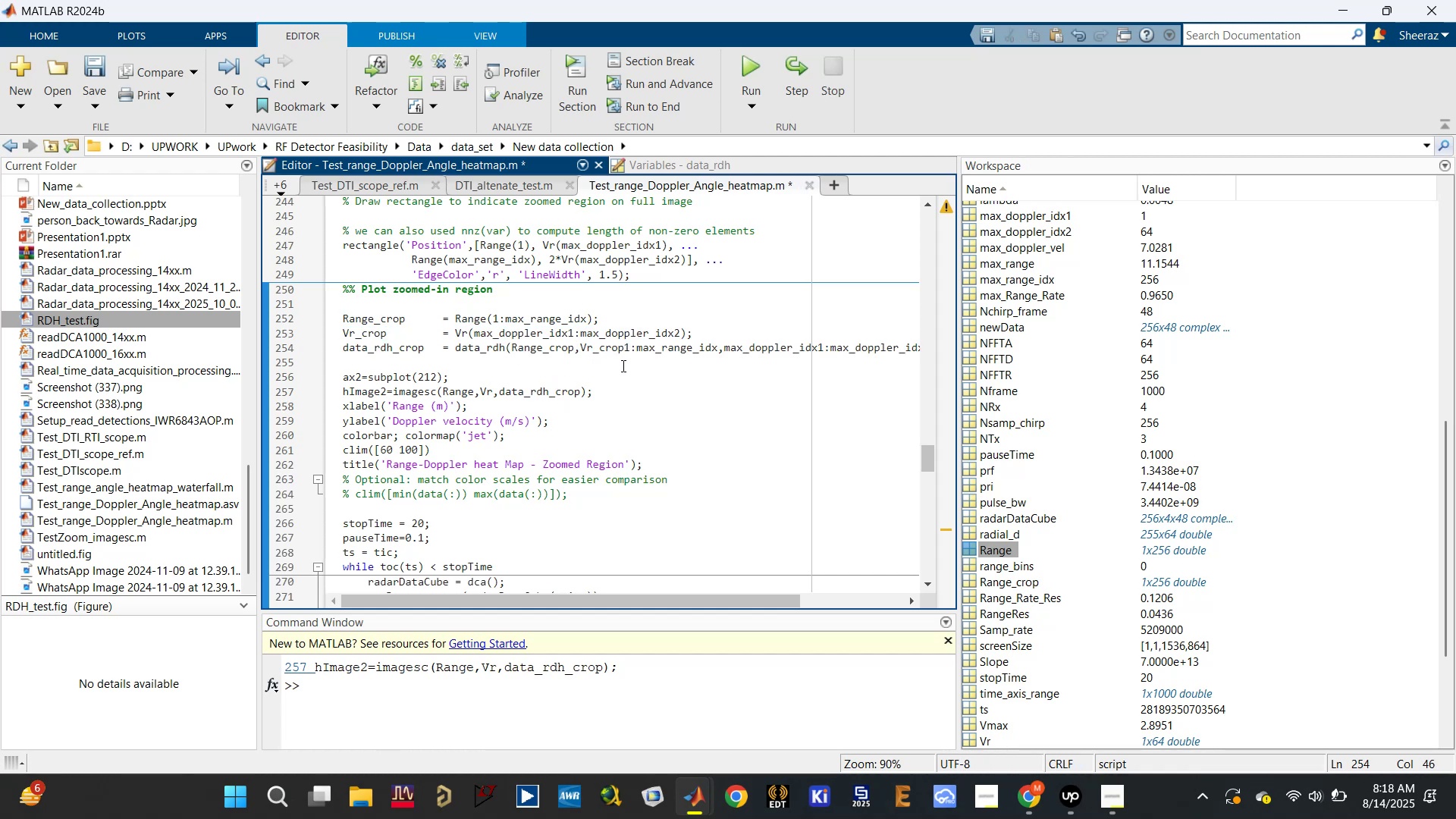 
key(Comma)
 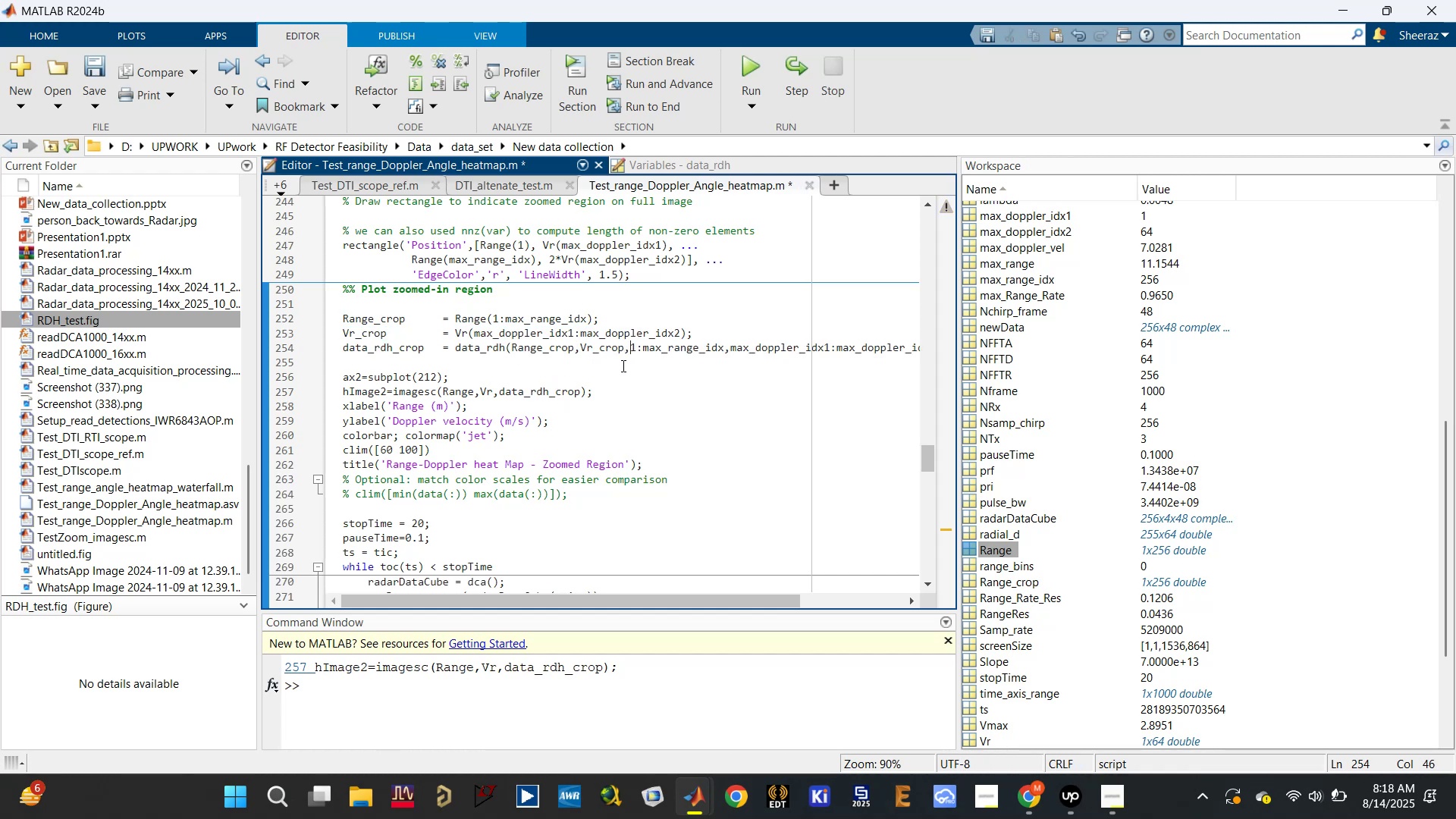 
key(Control+S)
 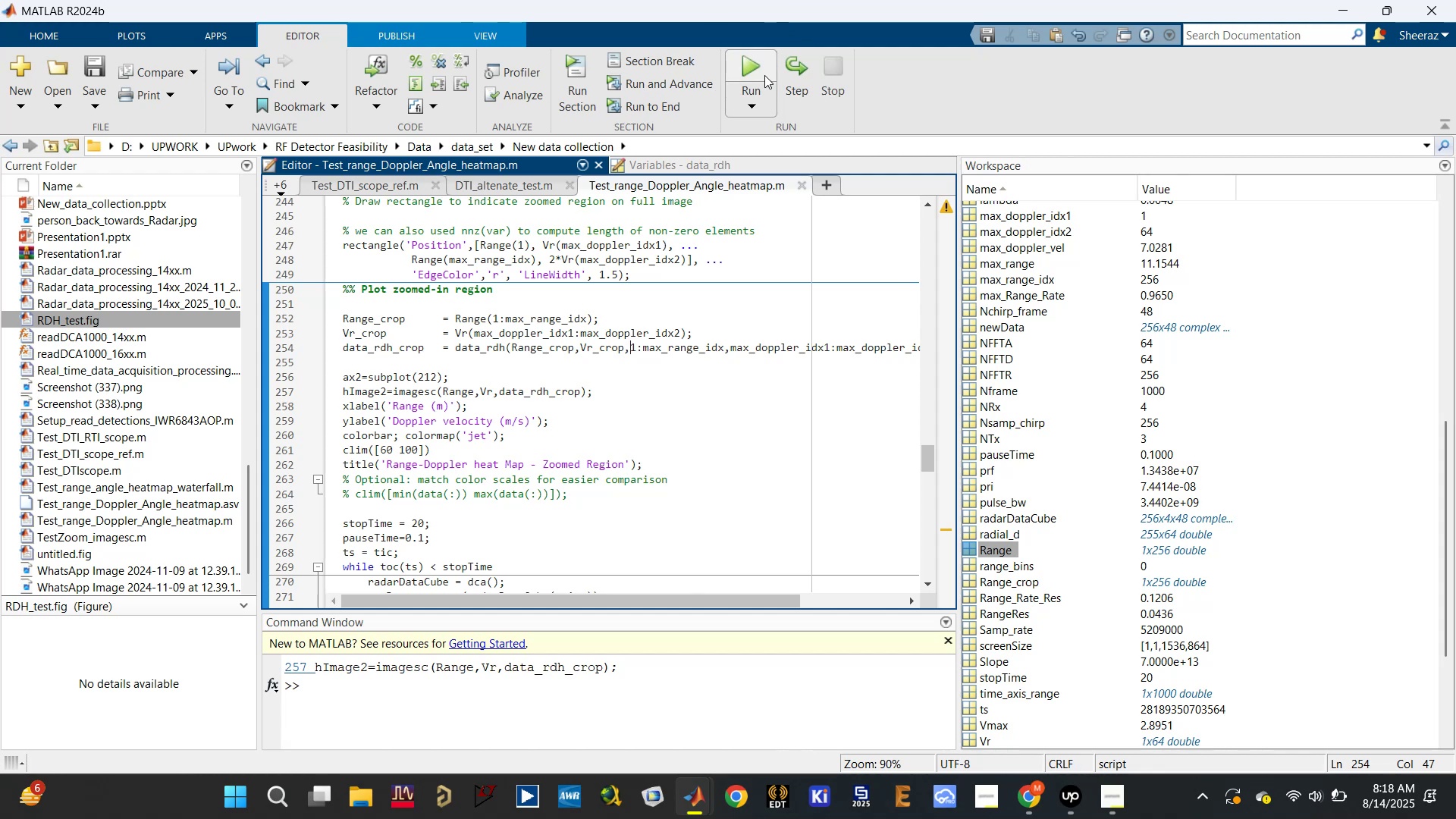 
left_click([759, 75])
 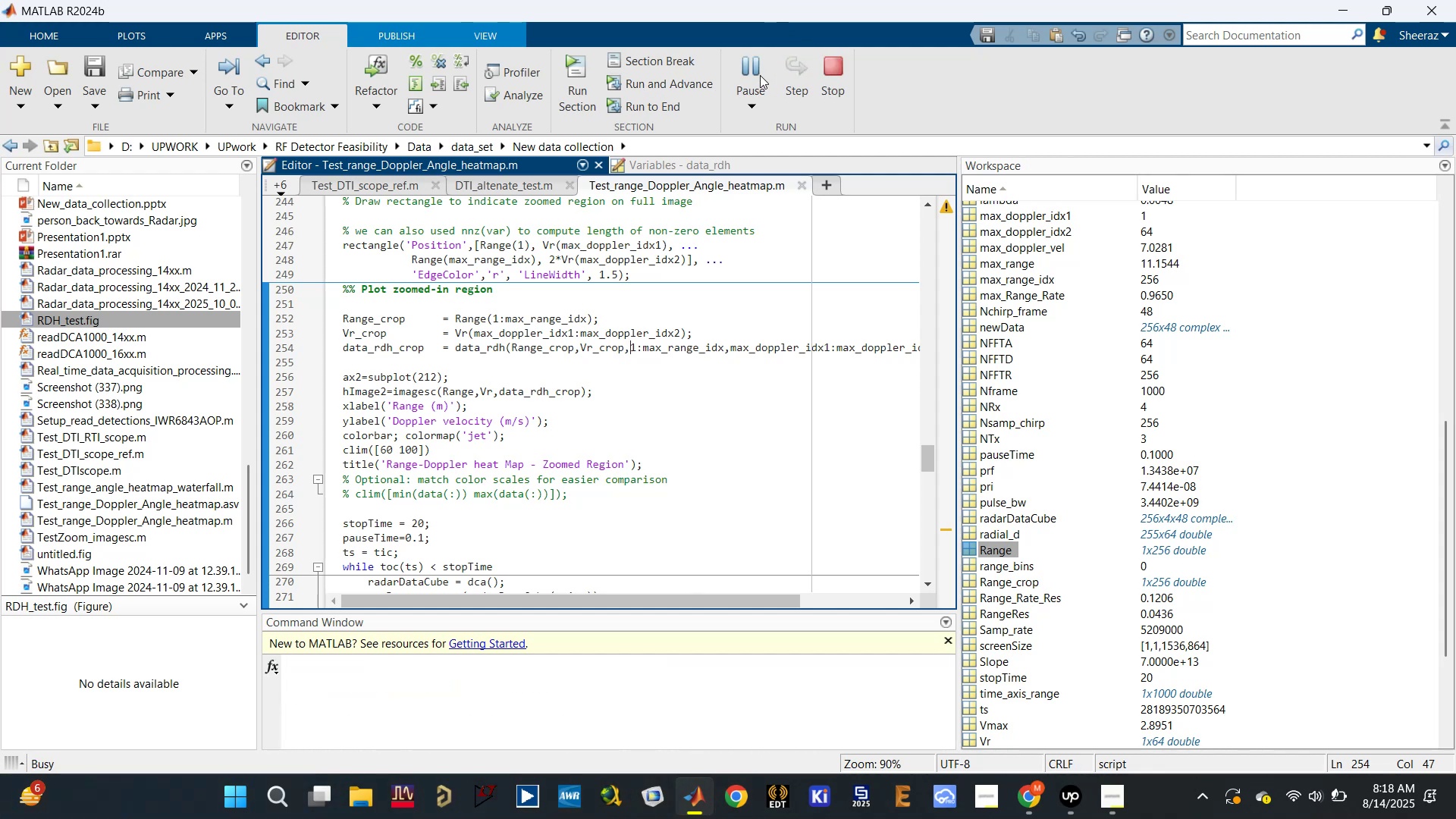 
wait(13.4)
 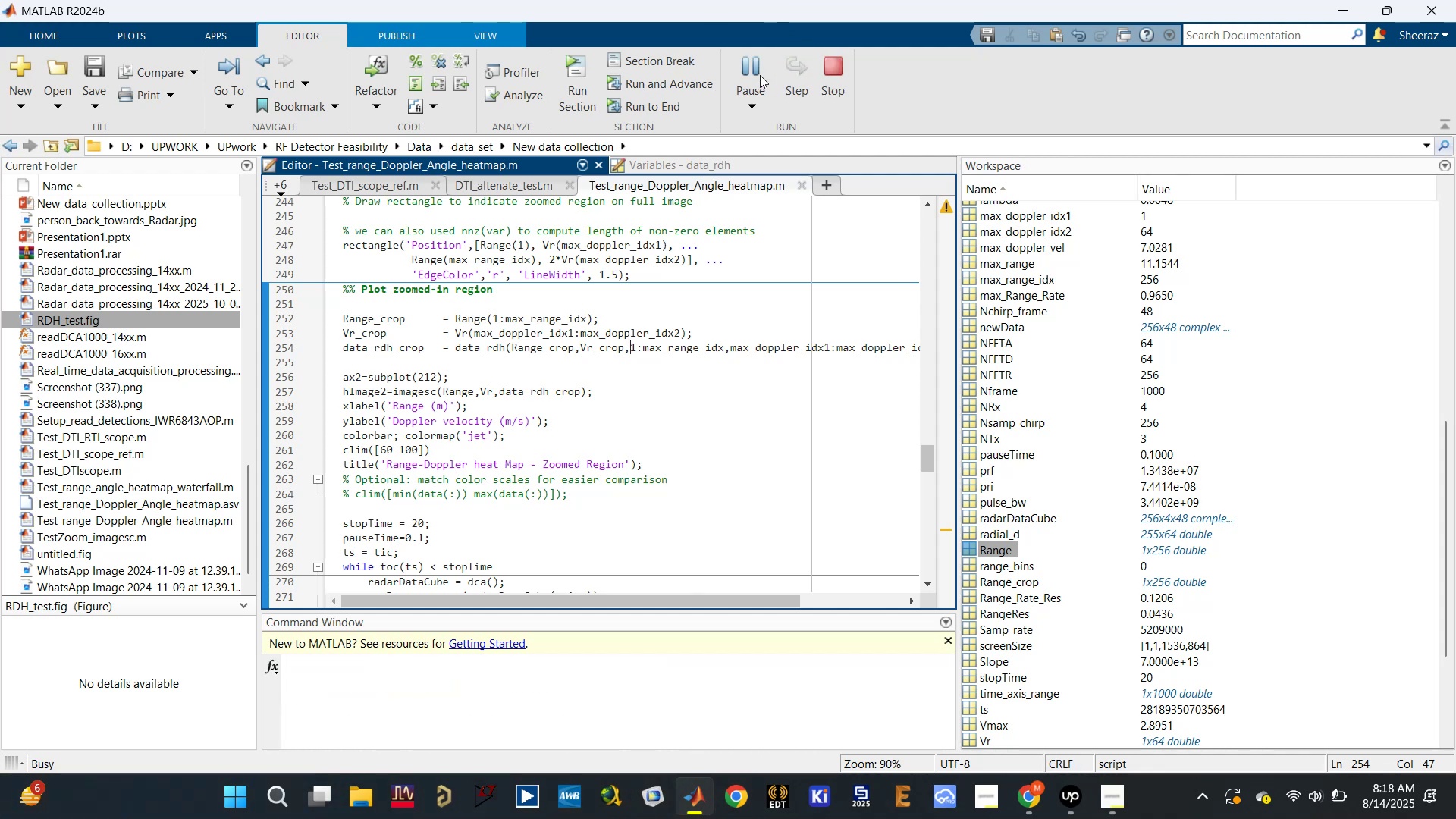 
left_click([828, 370])
 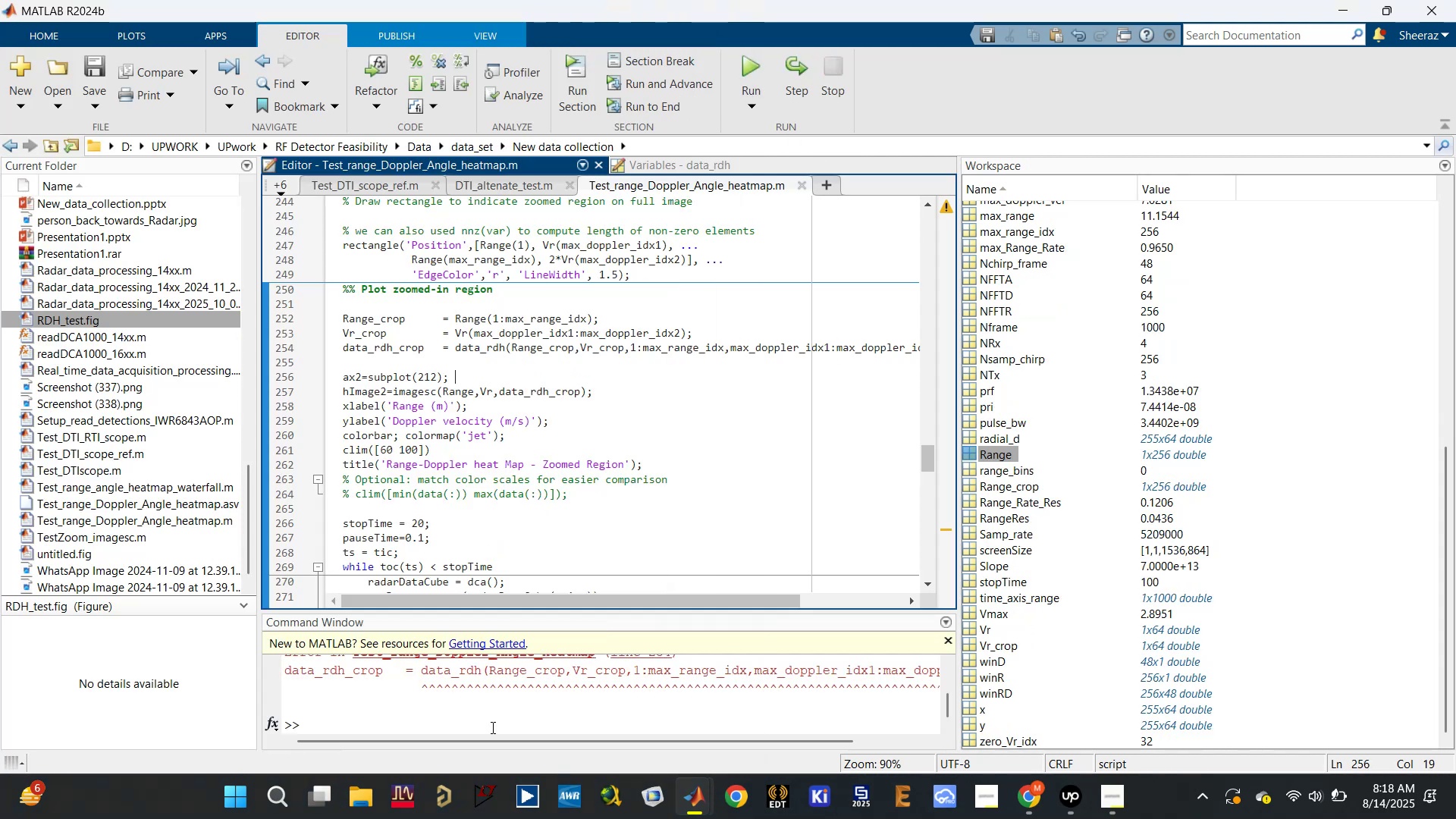 
scroll: coordinate [488, 736], scroll_direction: up, amount: 1.0
 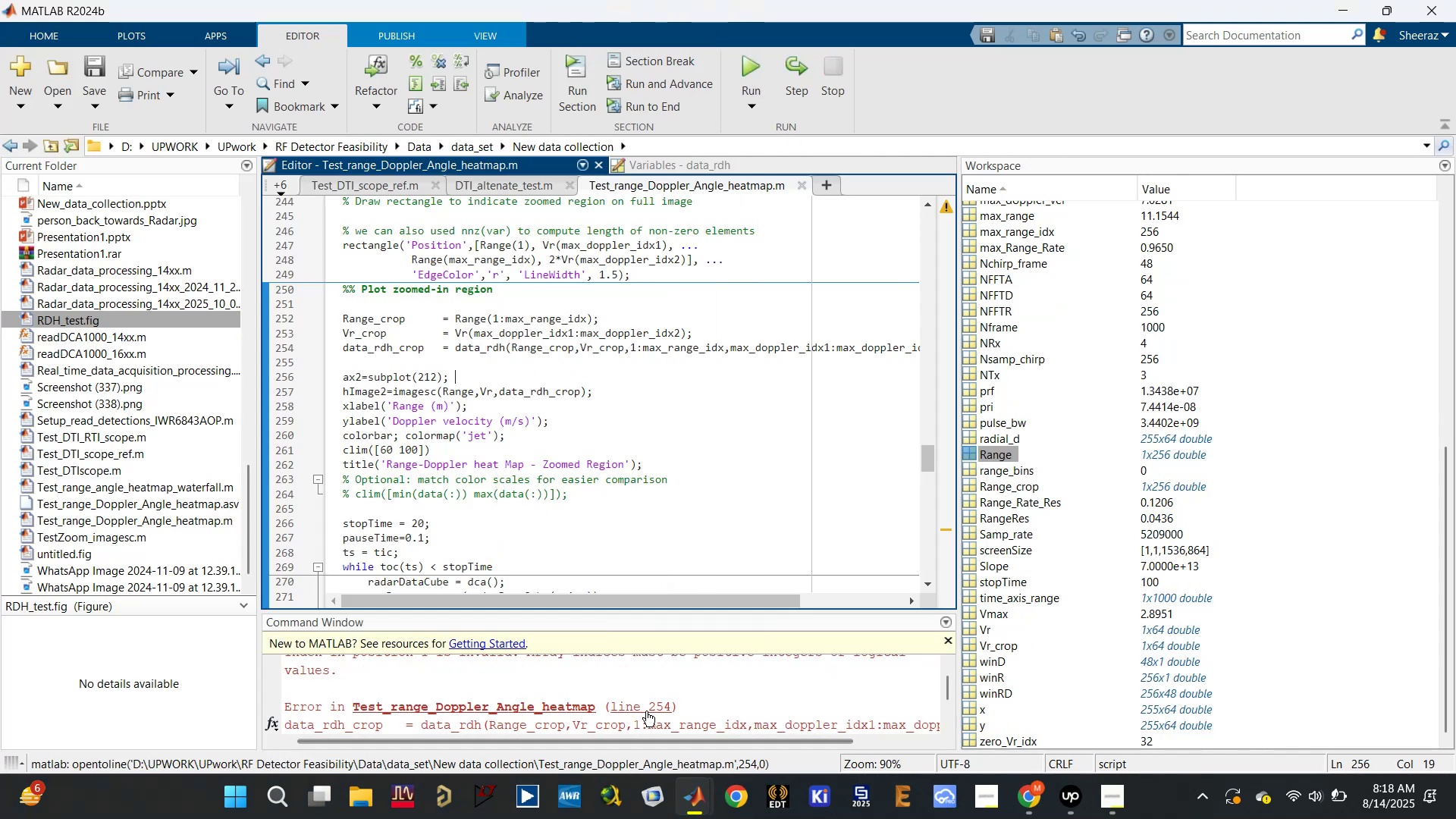 
left_click([648, 708])
 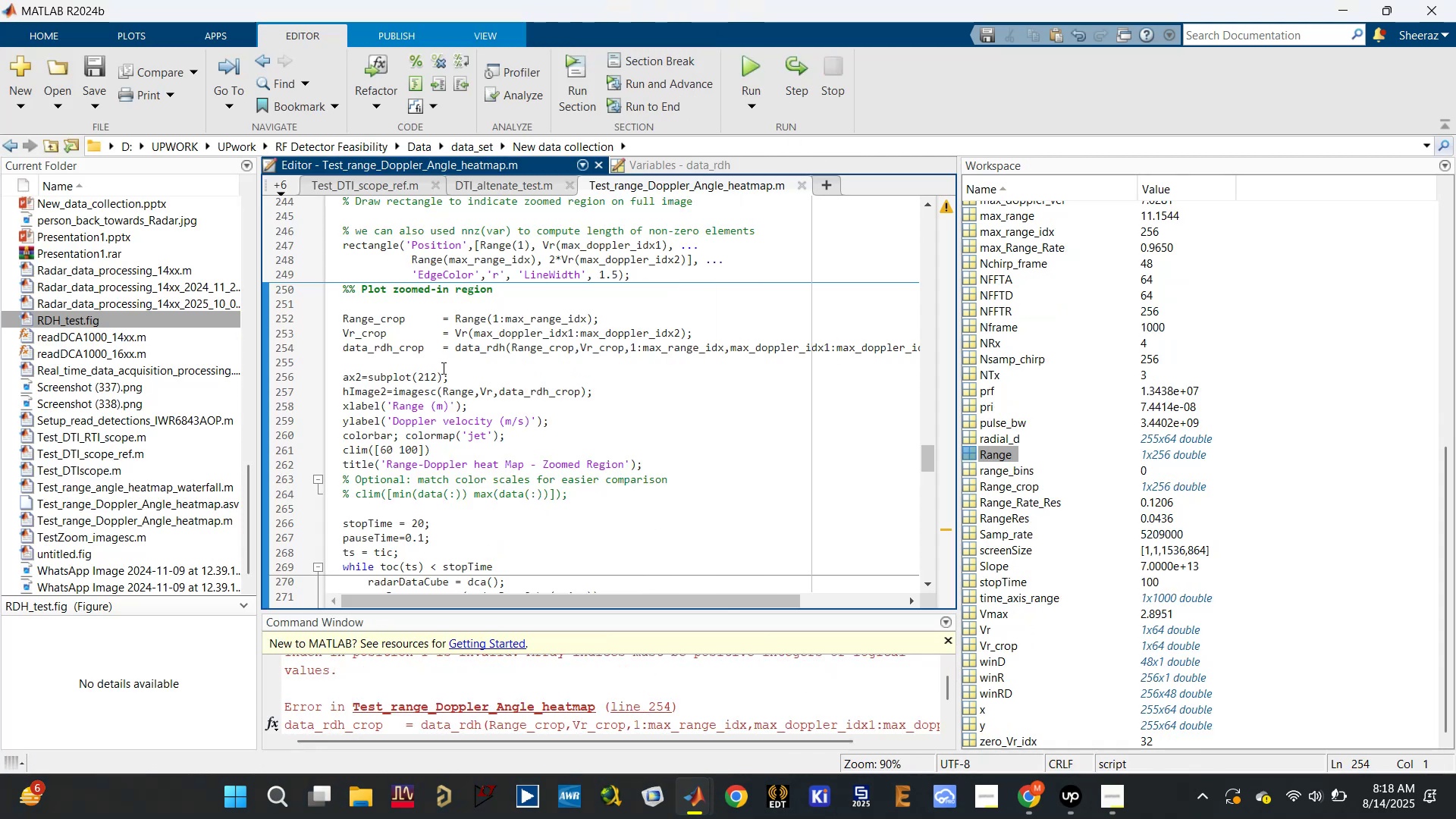 
scroll: coordinate [573, 730], scroll_direction: up, amount: 1.0
 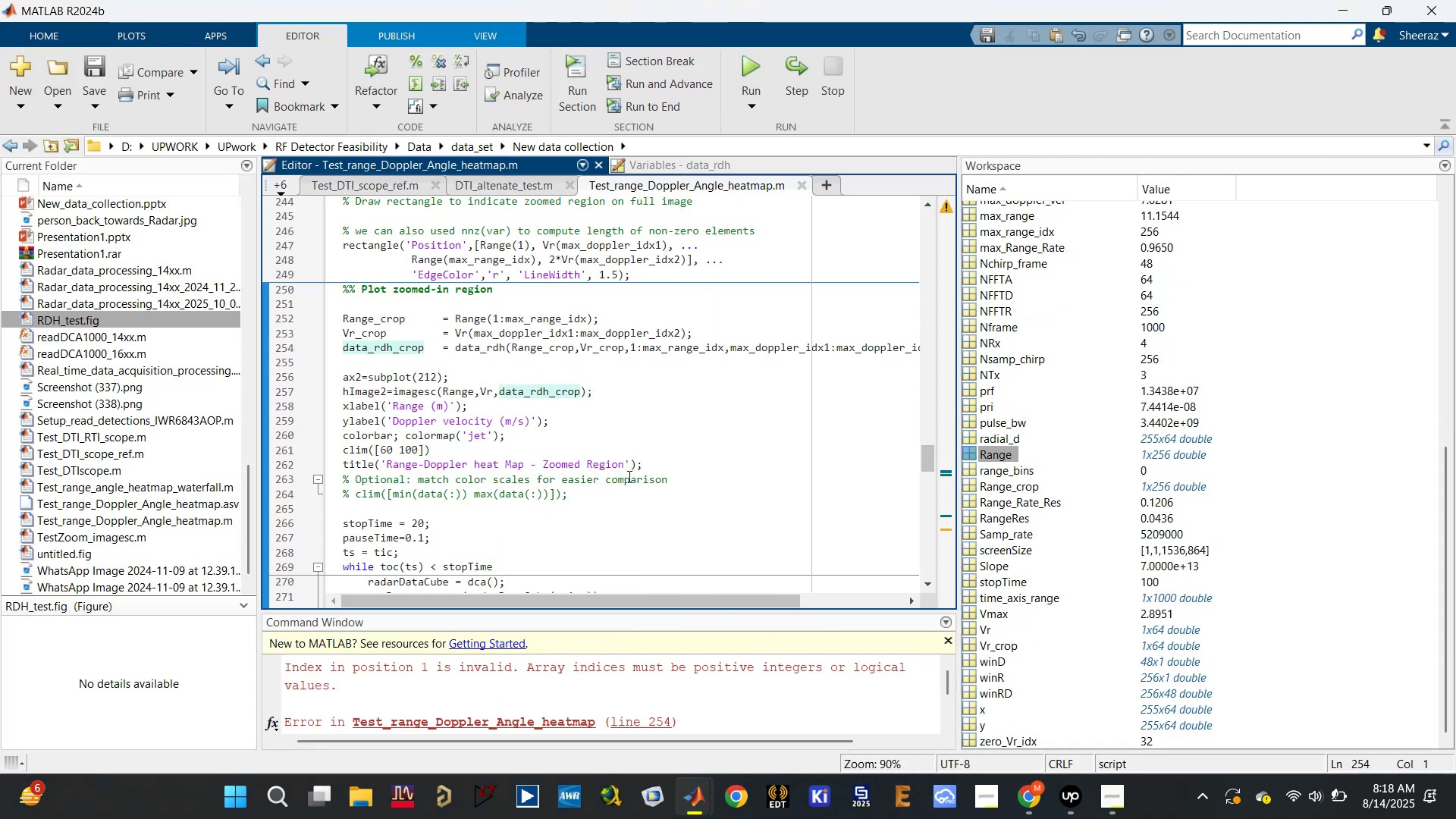 
left_click([561, 347])
 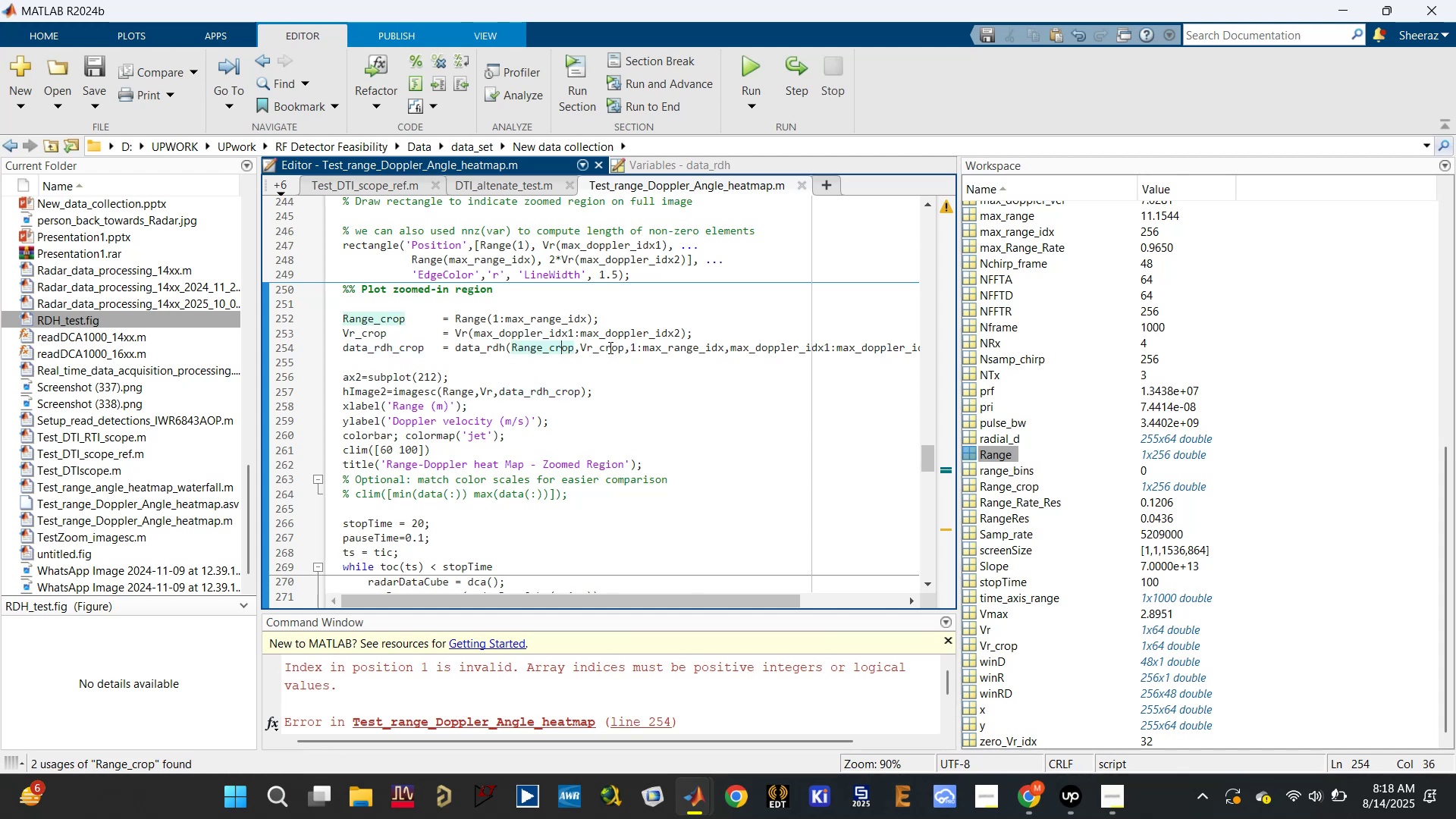 
left_click([606, 350])
 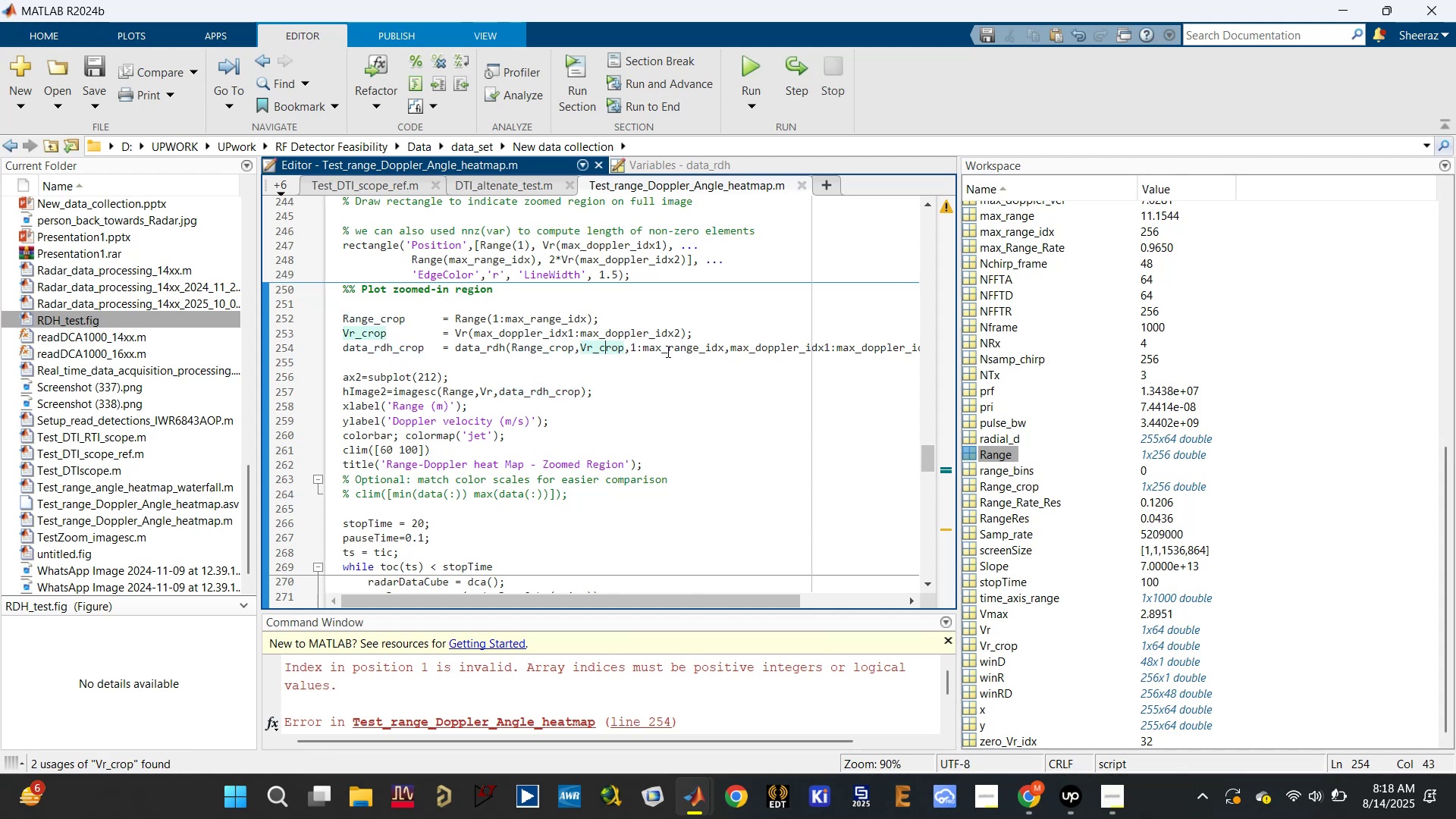 
left_click([670, 343])
 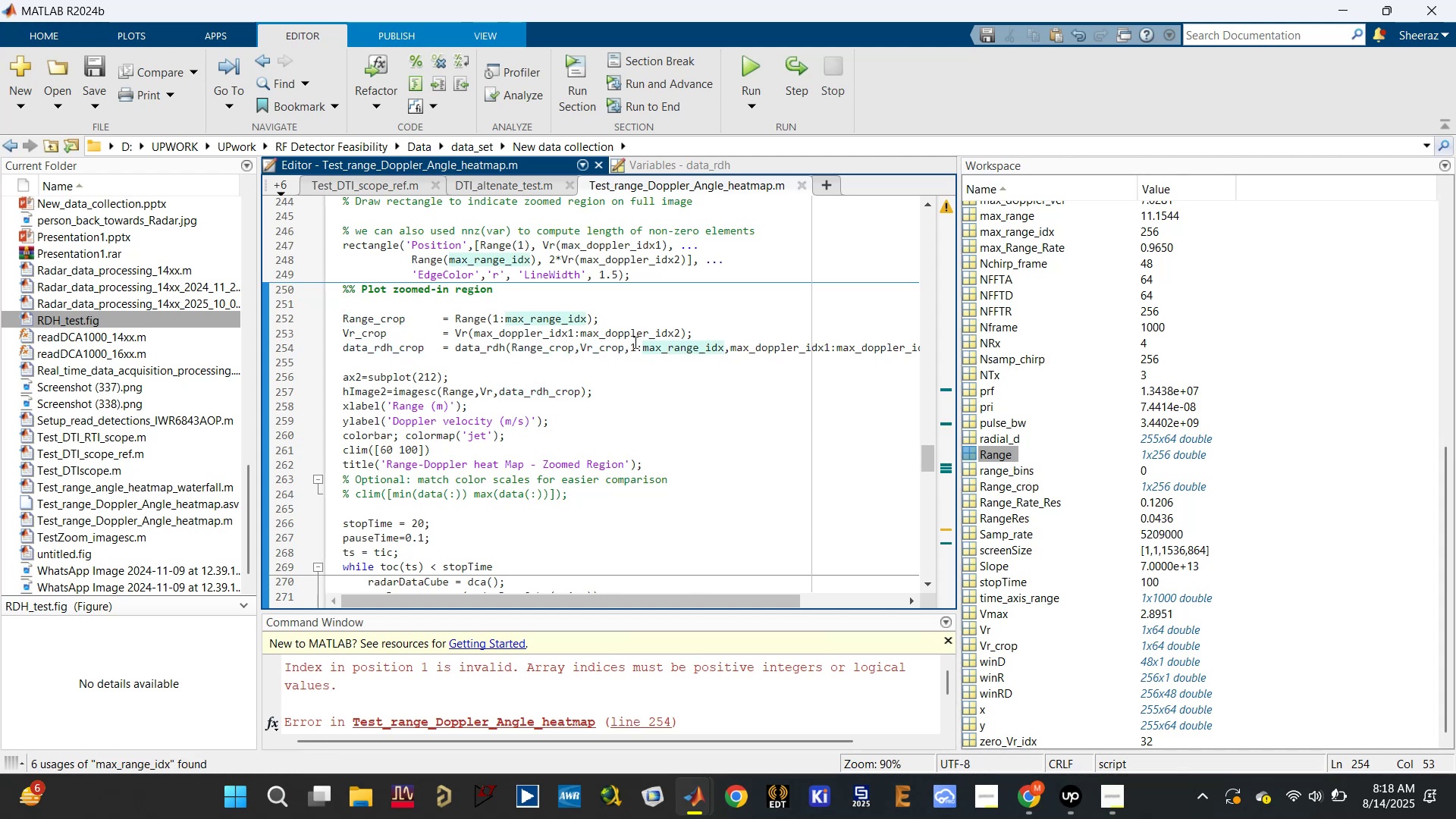 
left_click([377, 331])
 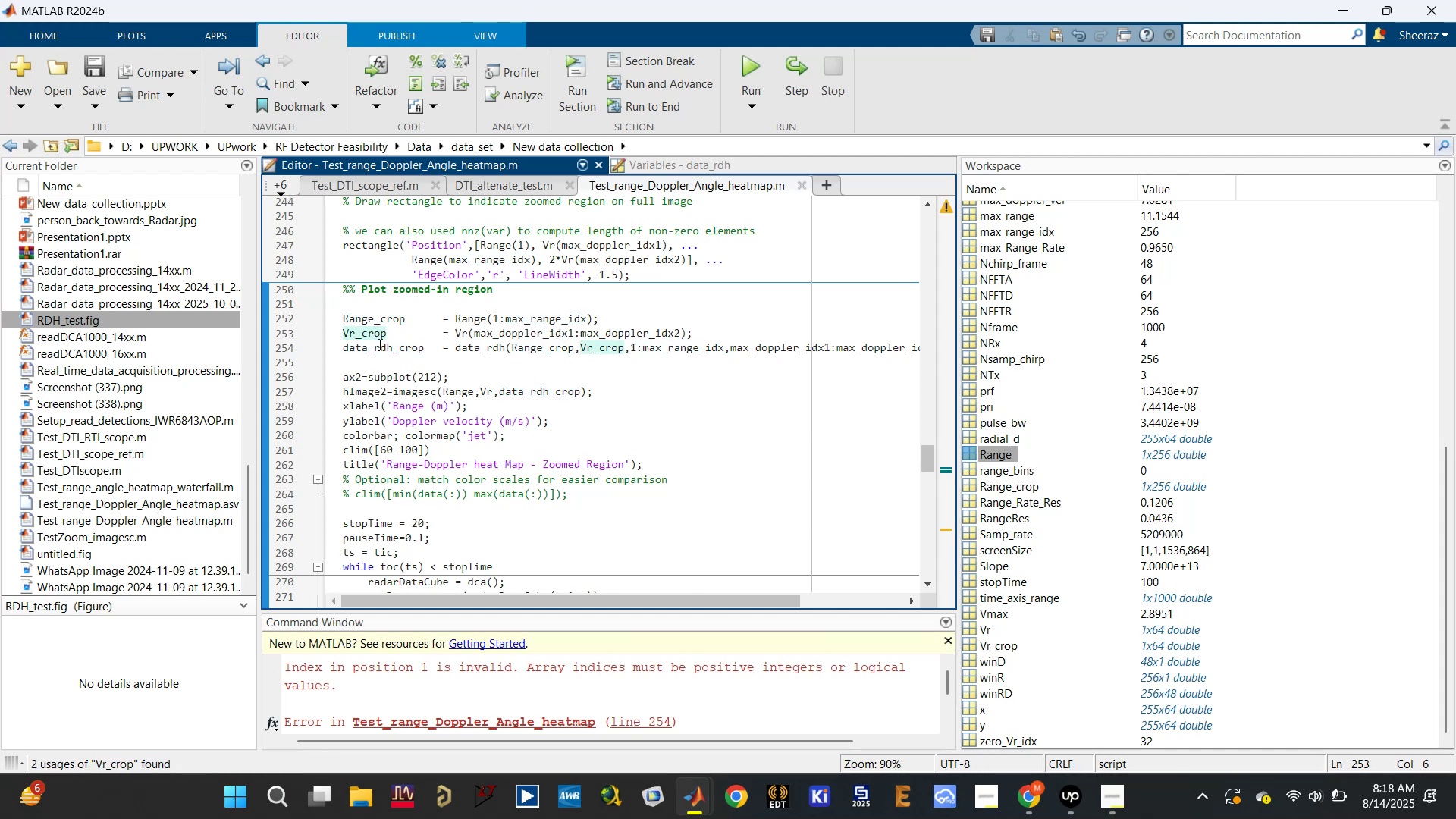 
double_click([378, 346])
 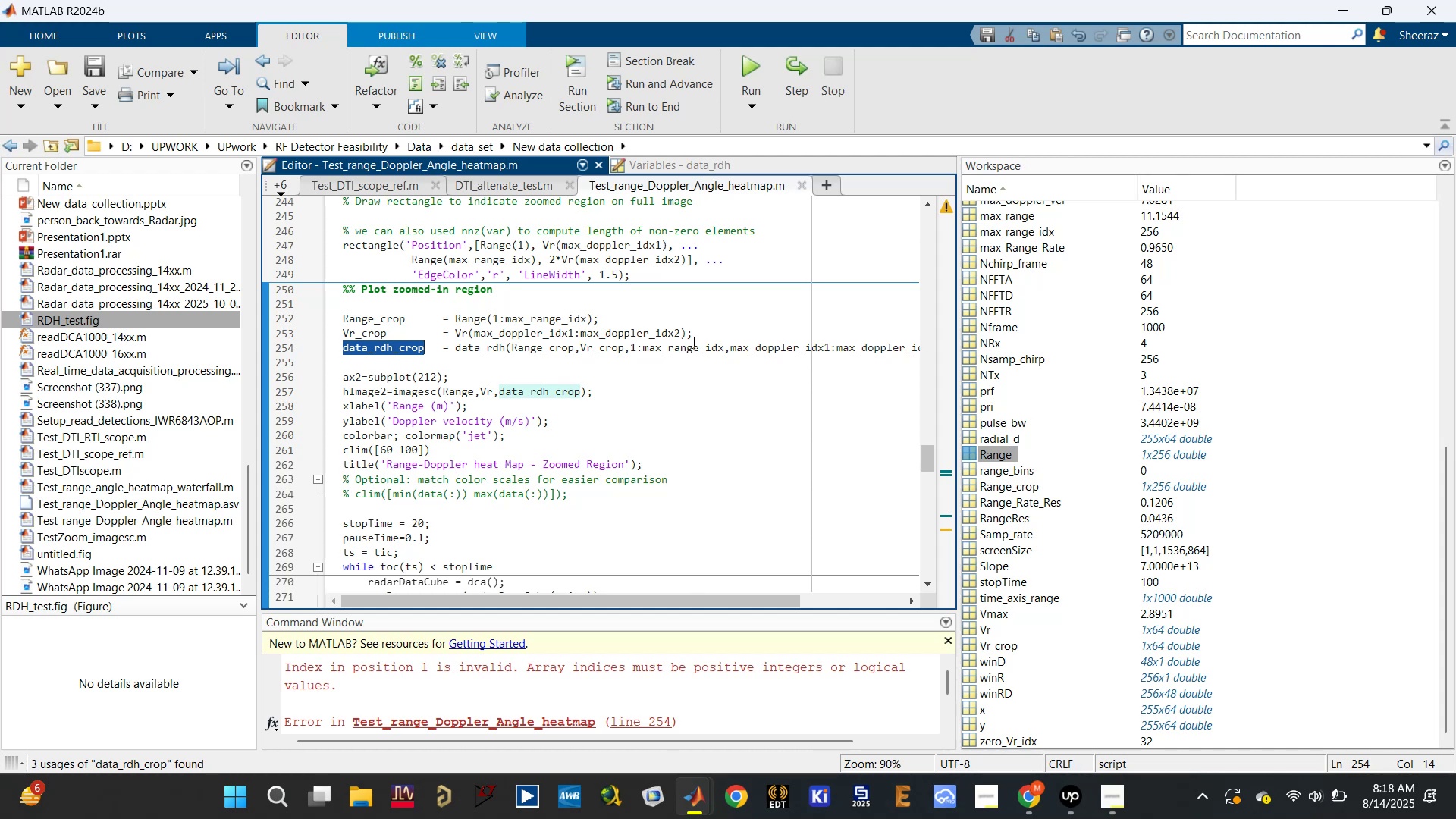 
wait(5.04)
 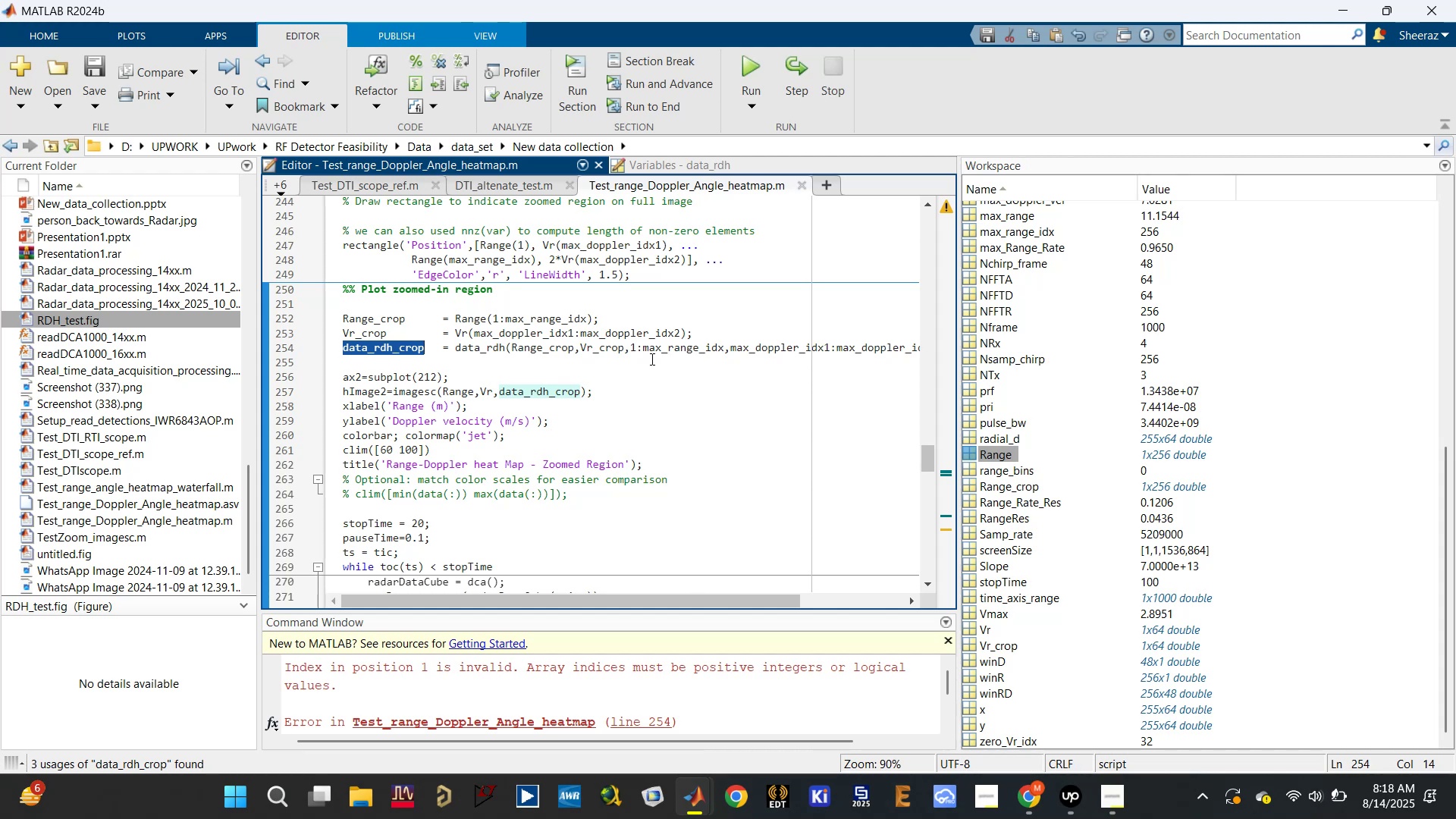 
left_click([632, 348])
 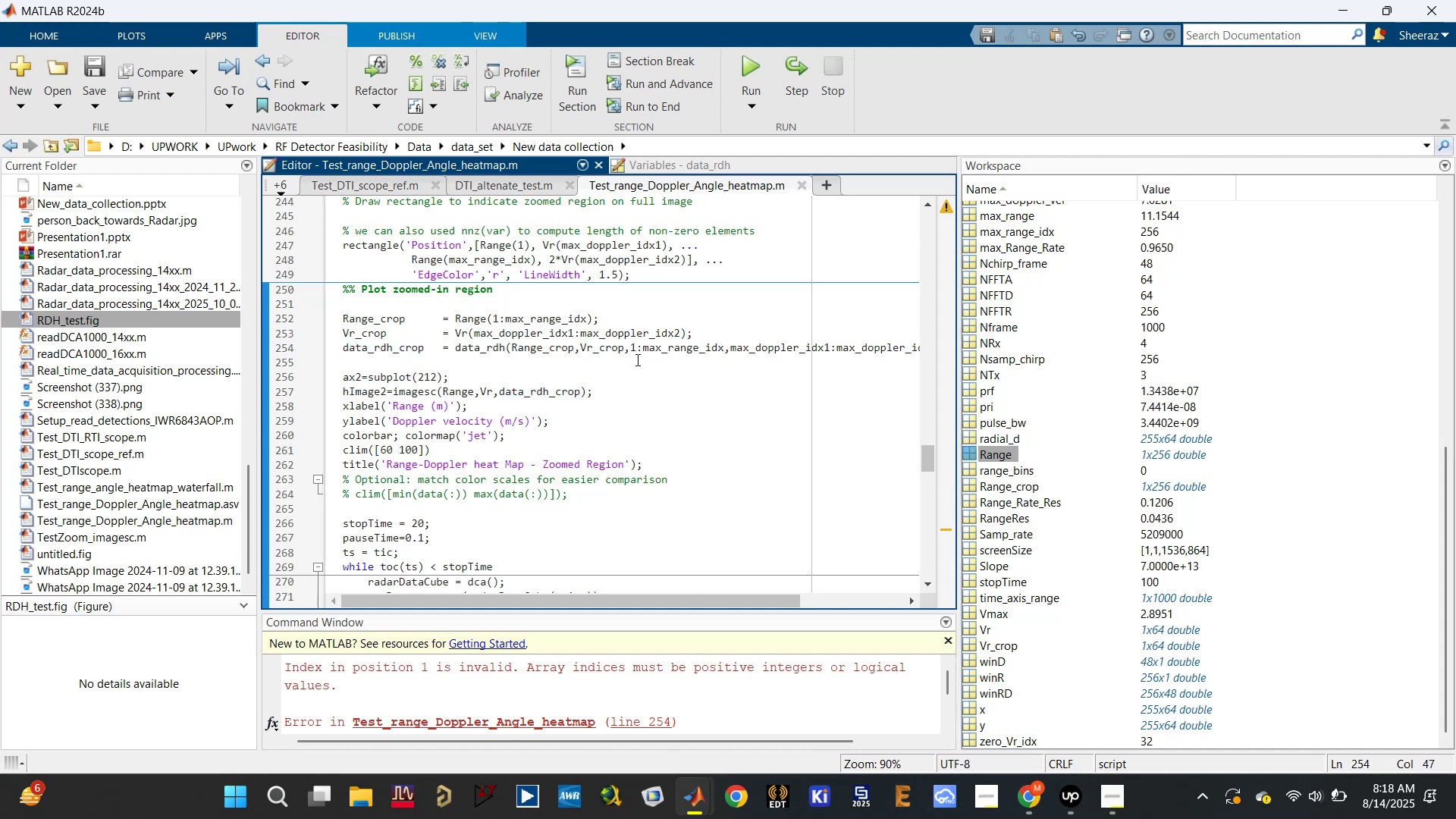 
type(data_rdh()
 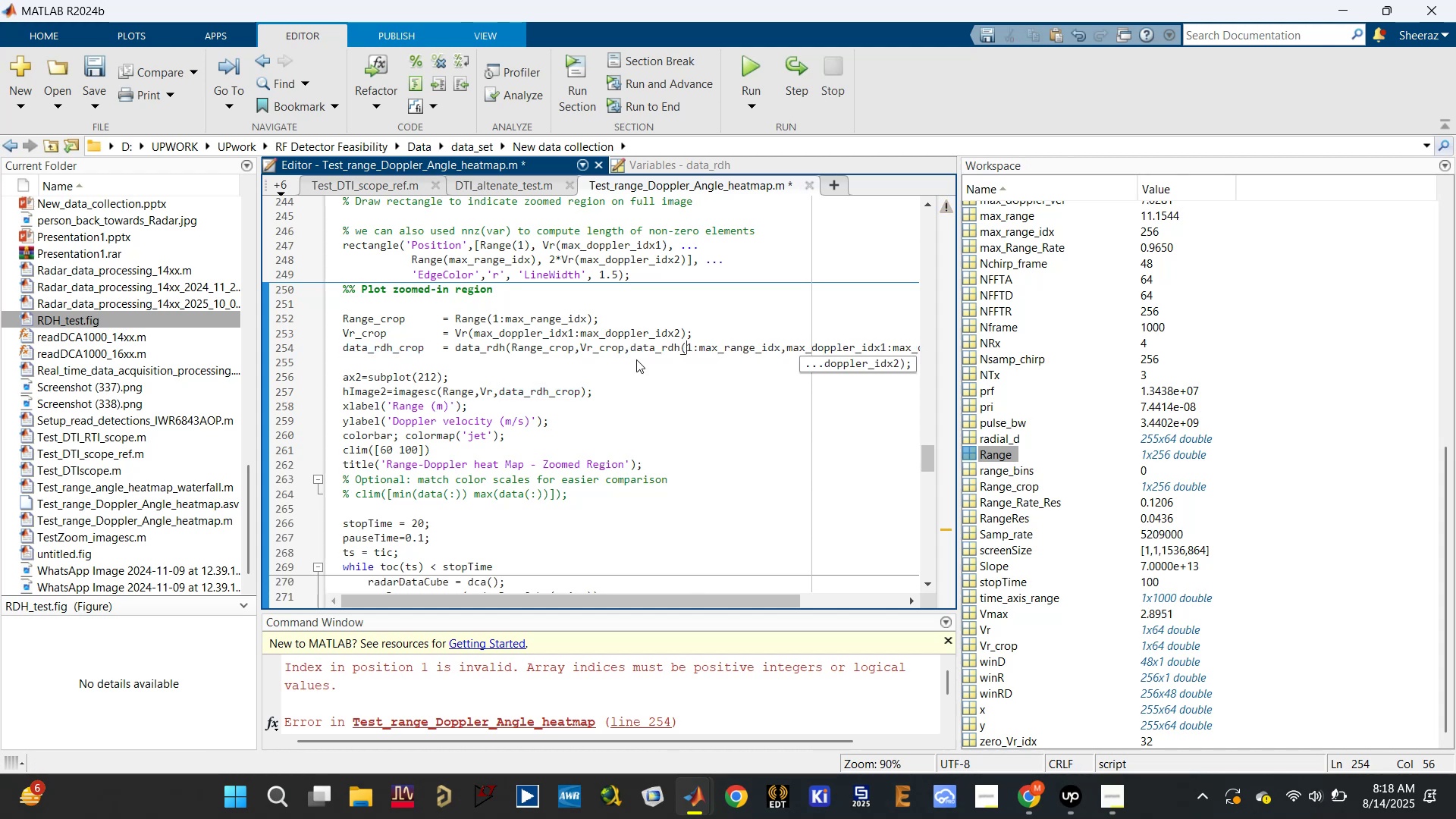 
left_click_drag(start_coordinate=[773, 598], to_coordinate=[866, 594])
 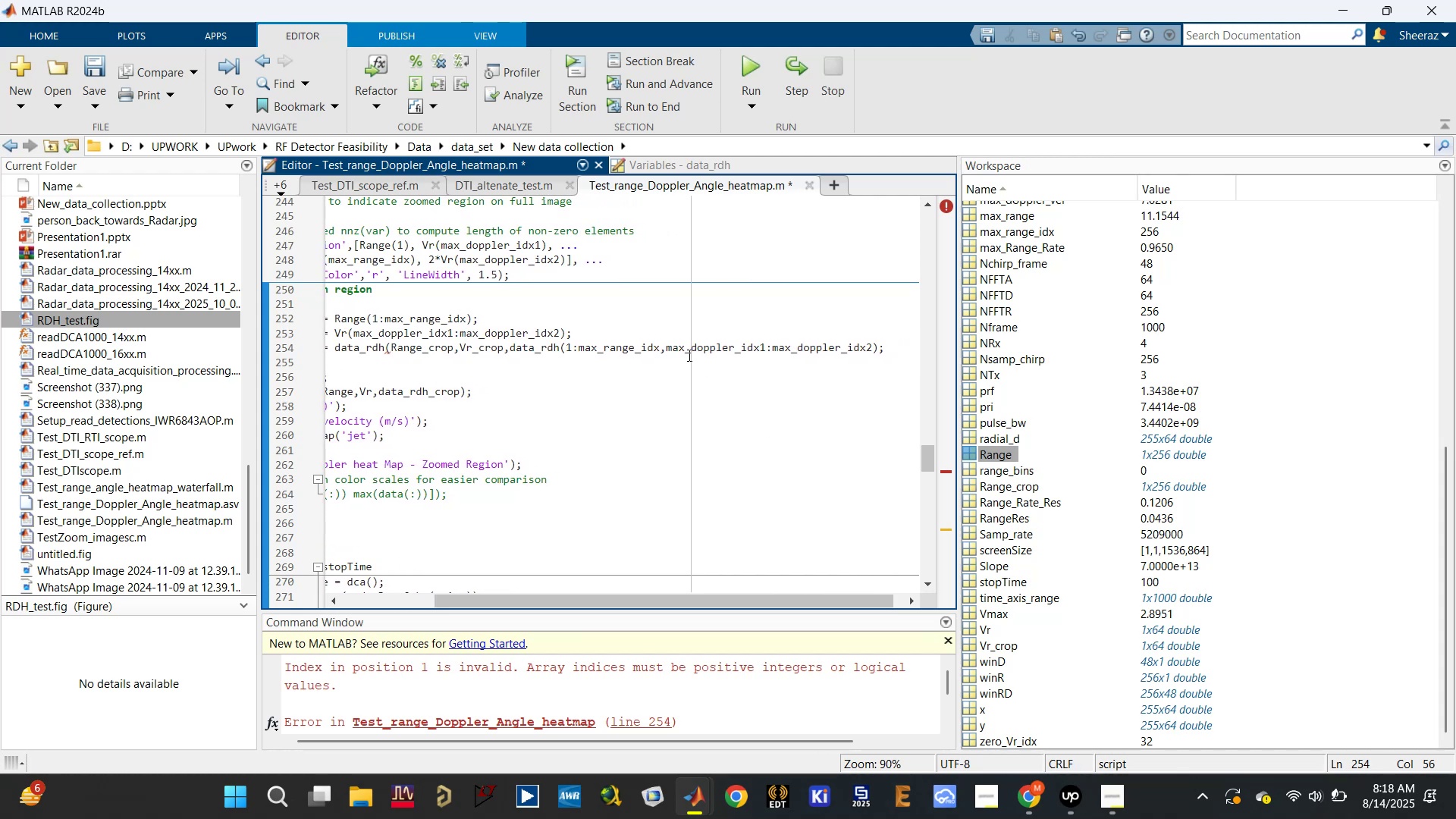 
left_click([643, 349])
 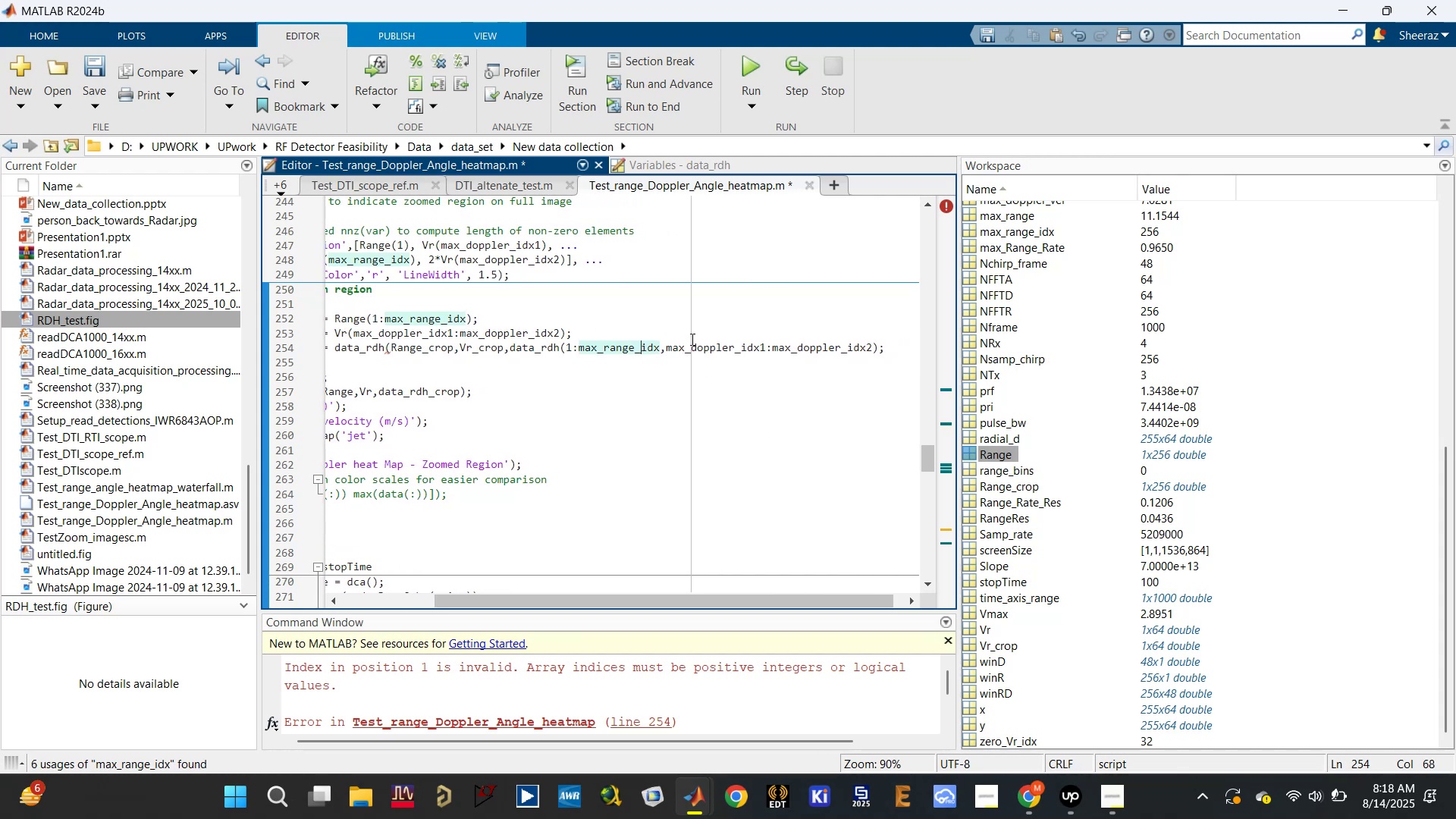 
double_click([716, 347])
 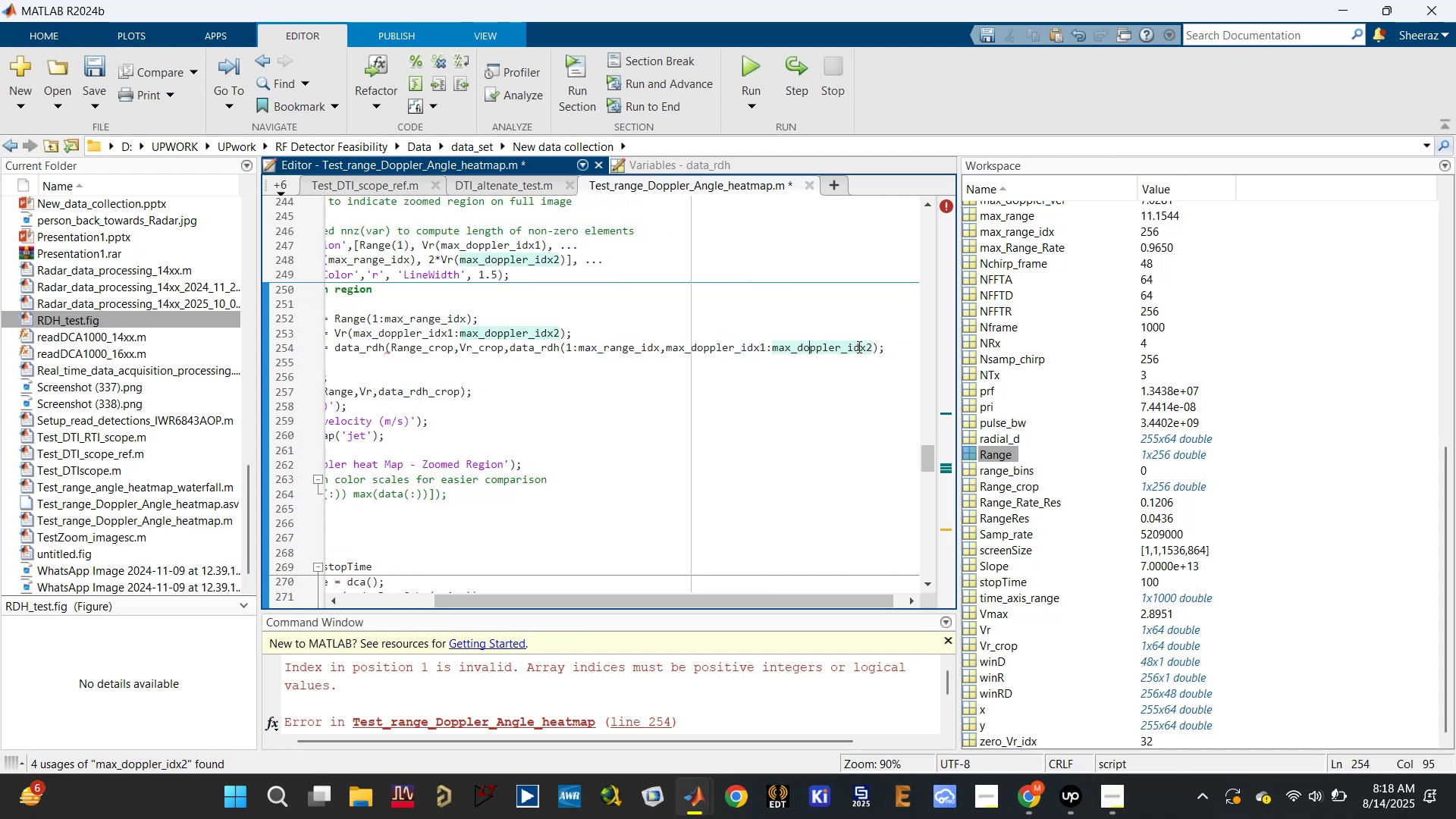 
left_click([872, 350])
 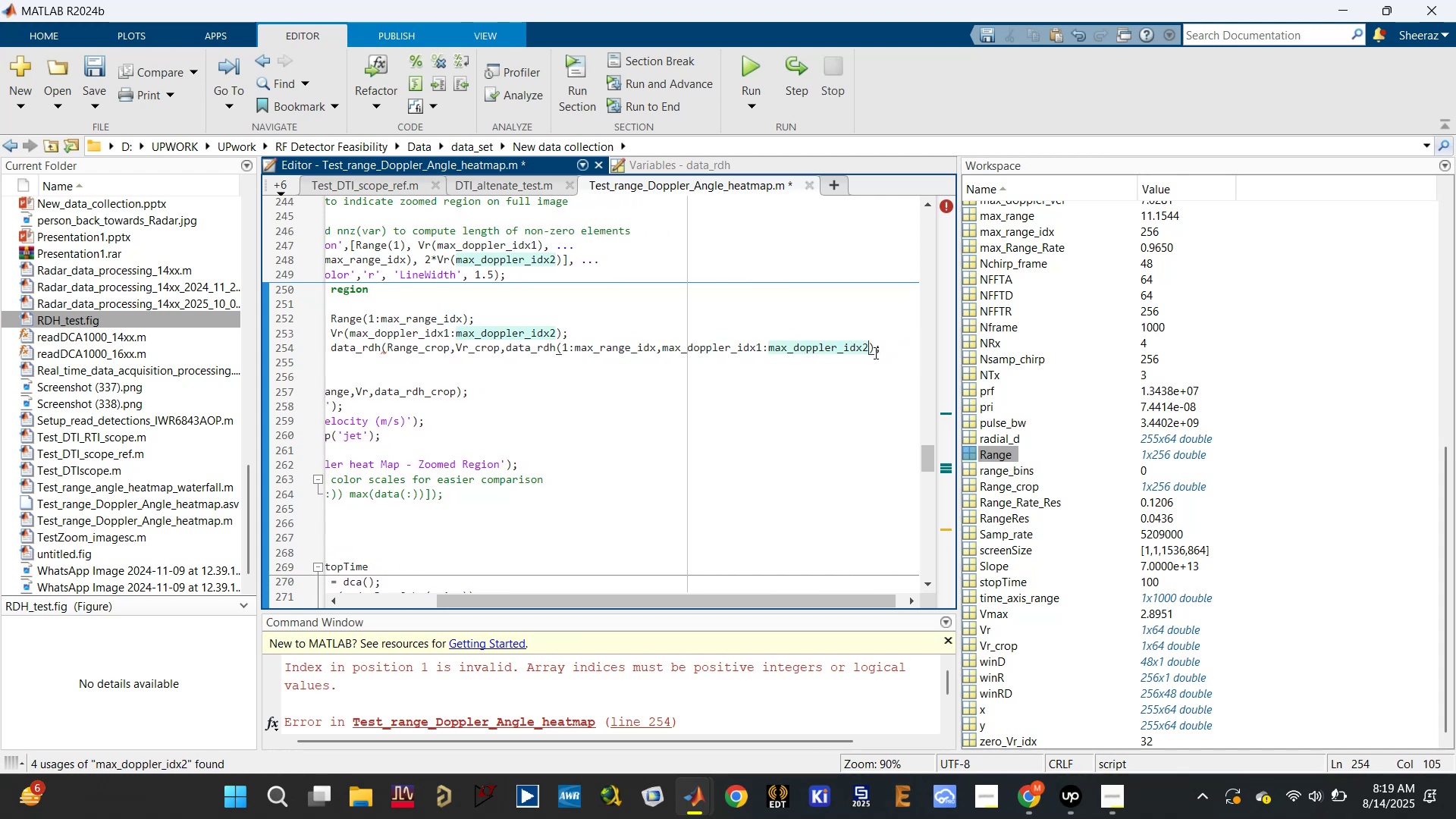 
key(Shift+0)
 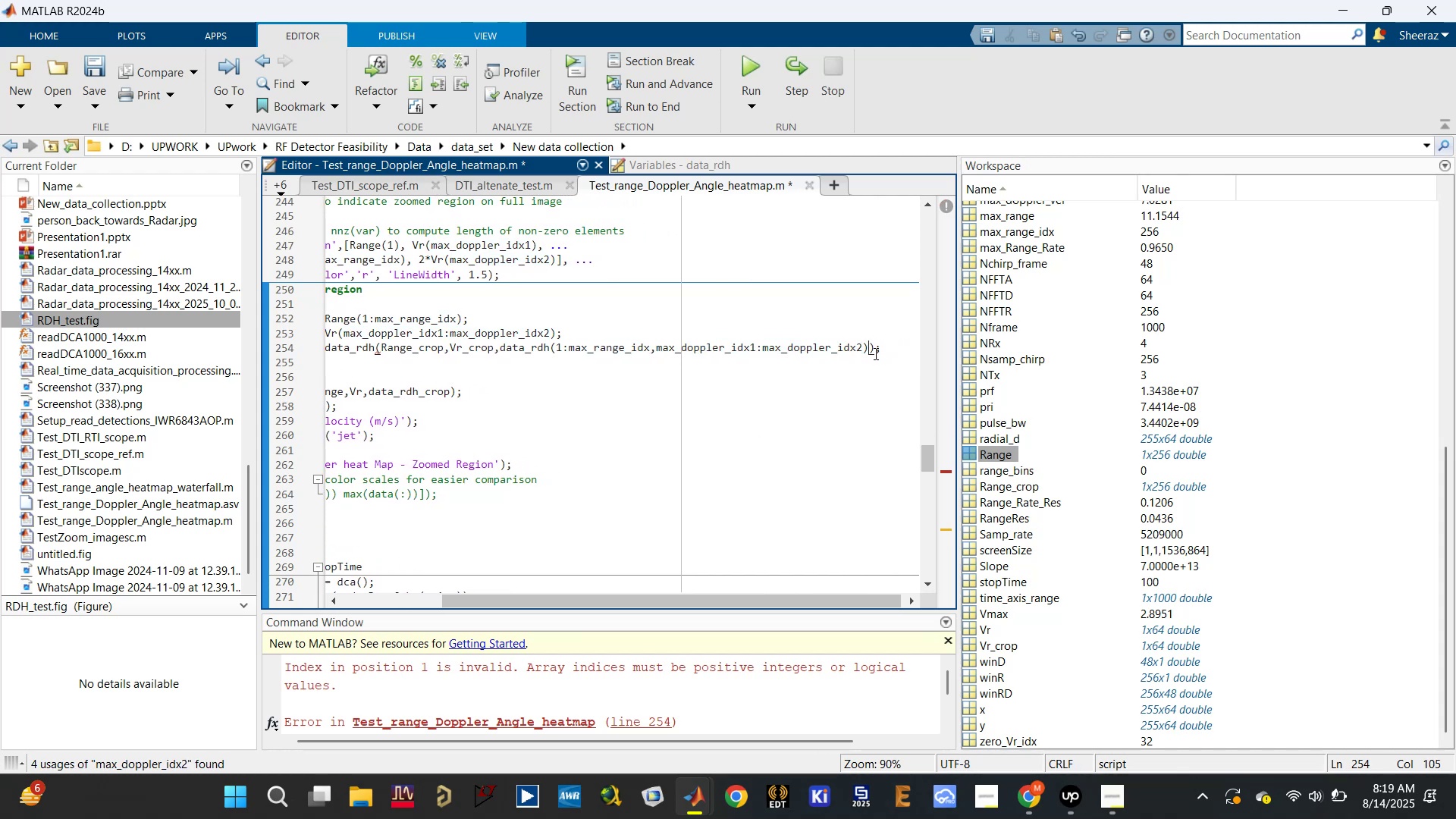 
key(Control+S)
 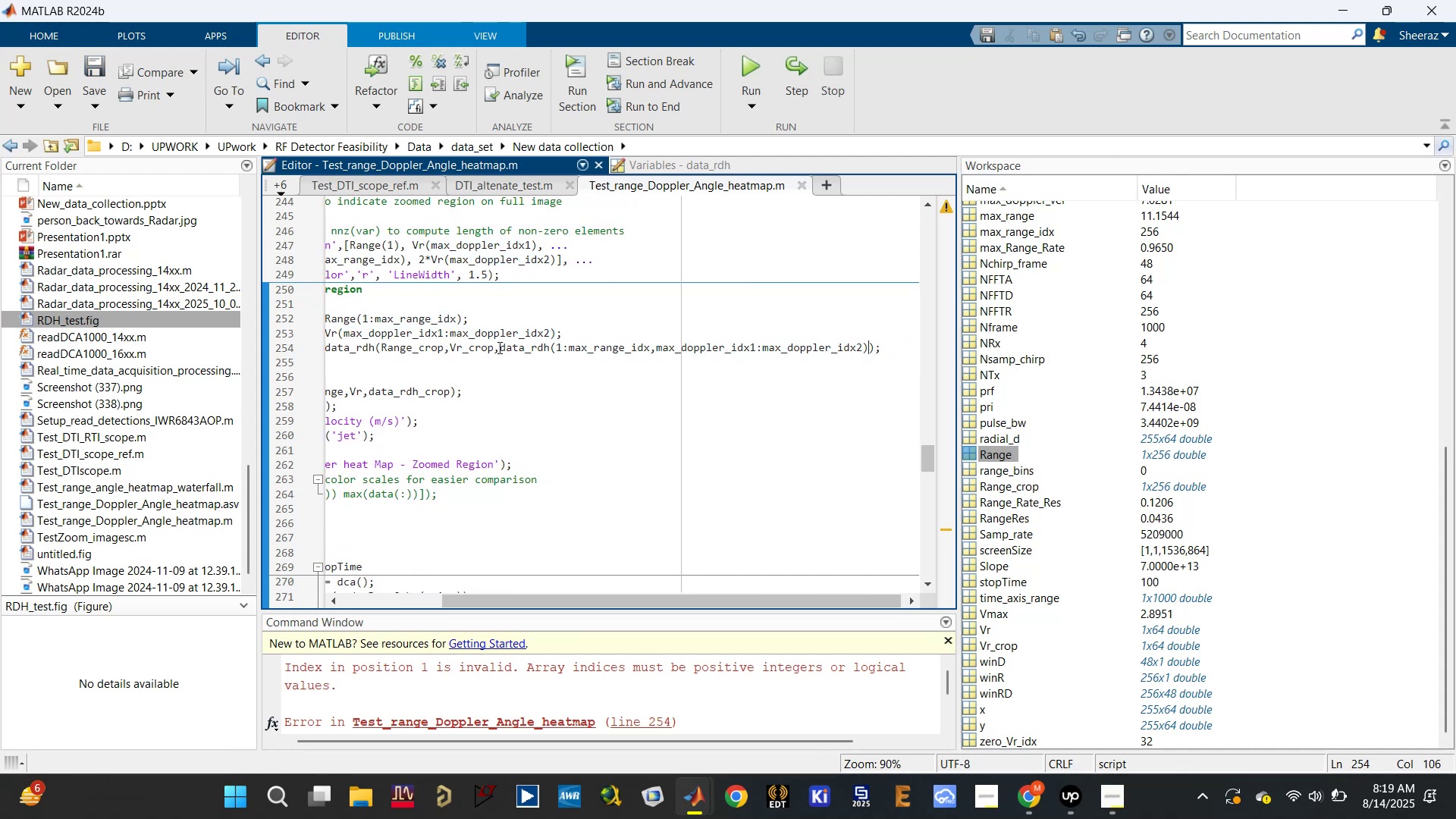 
left_click_drag(start_coordinate=[683, 601], to_coordinate=[391, 570])
 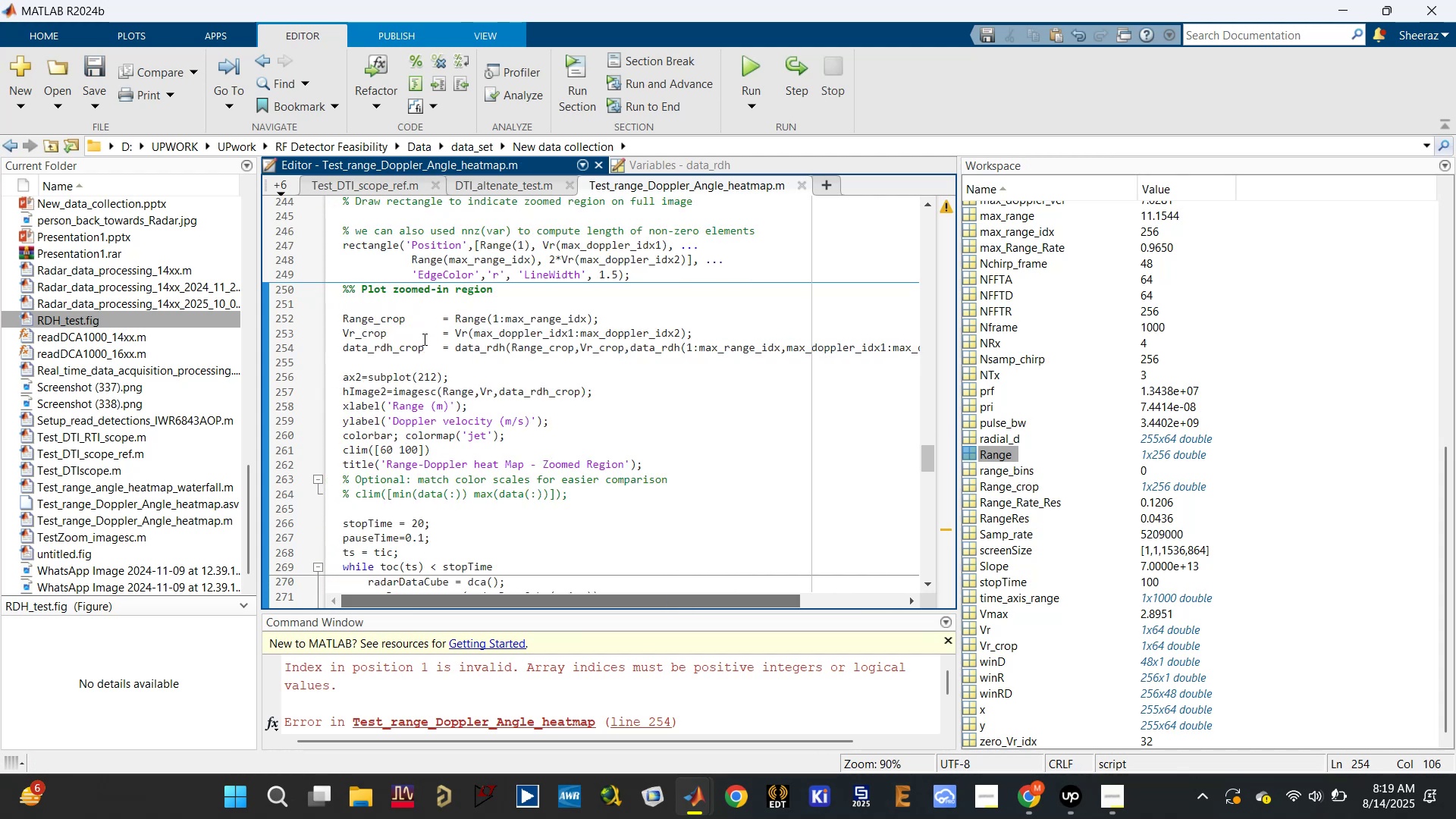 
left_click([391, 353])
 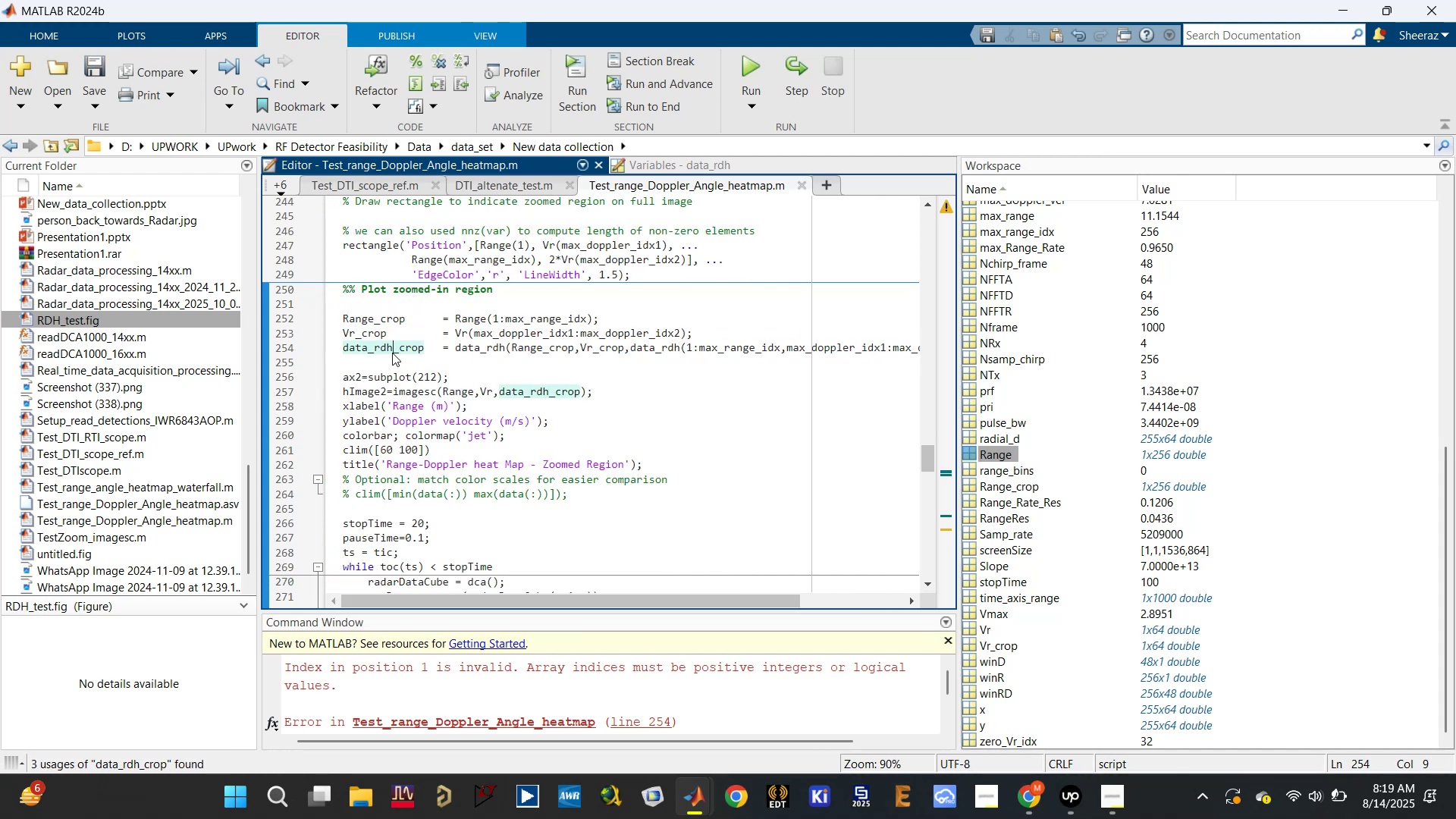 
key(Control+S)
 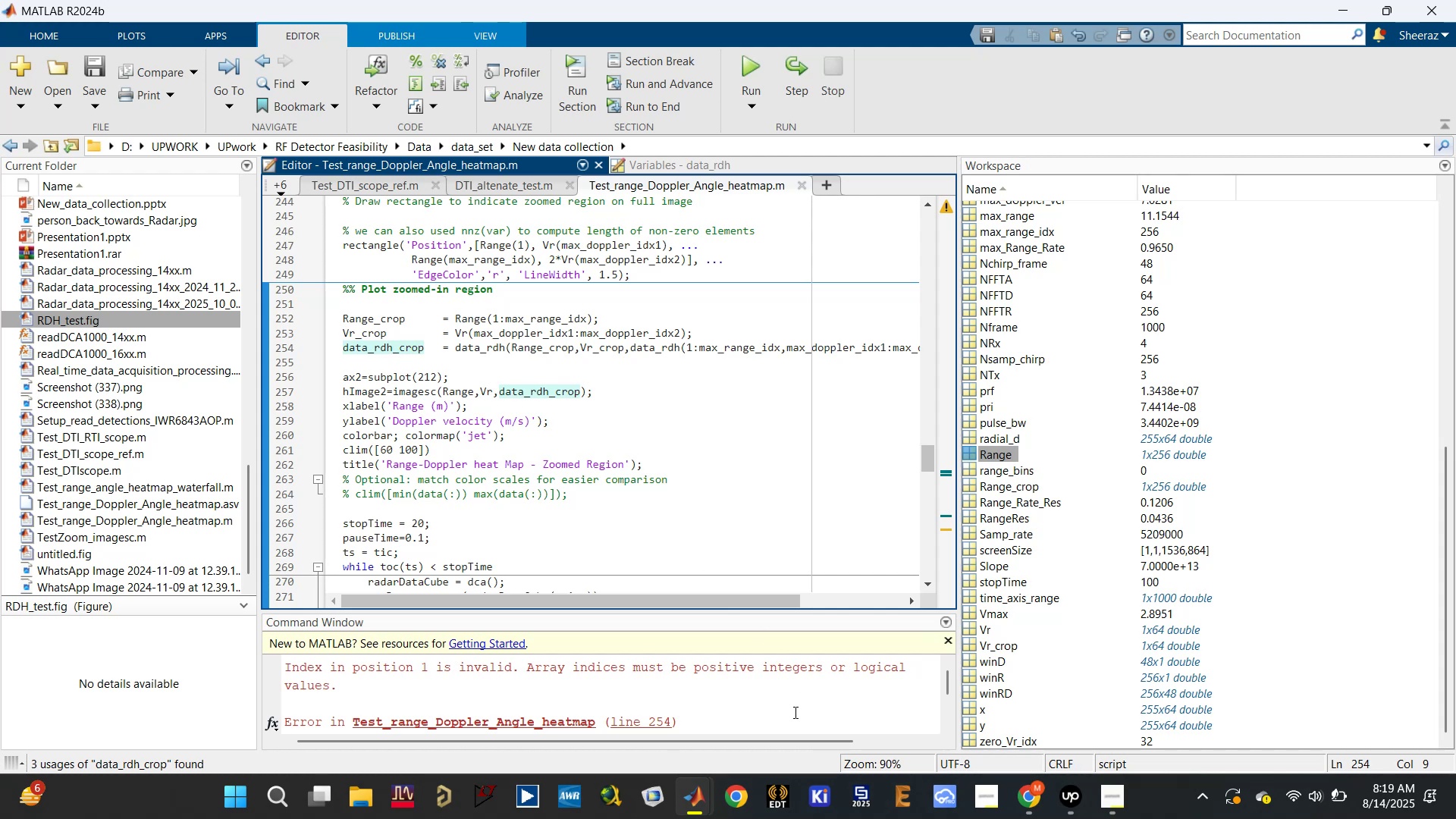 
left_click([1069, 811])
 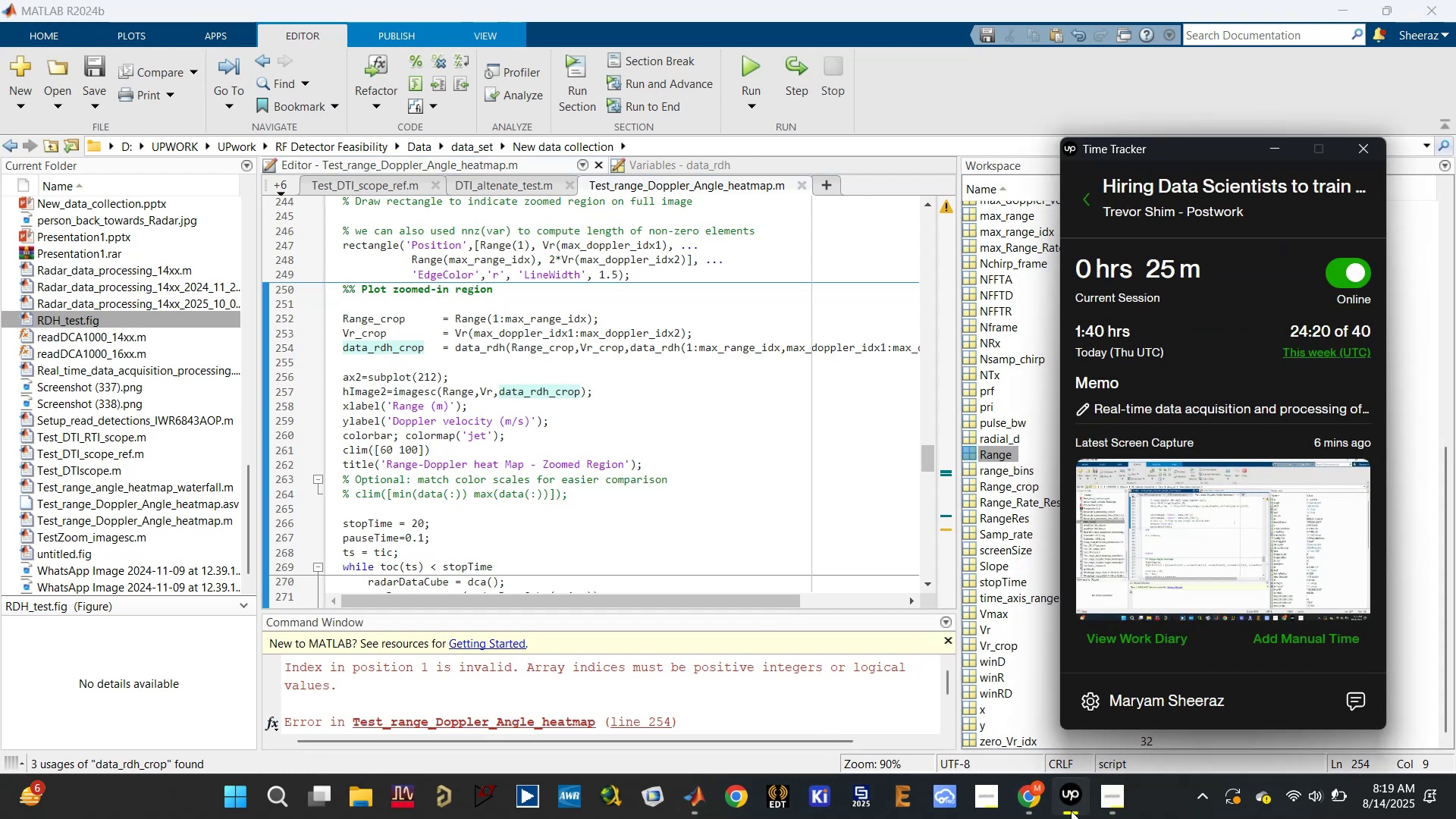 
left_click([1071, 811])
 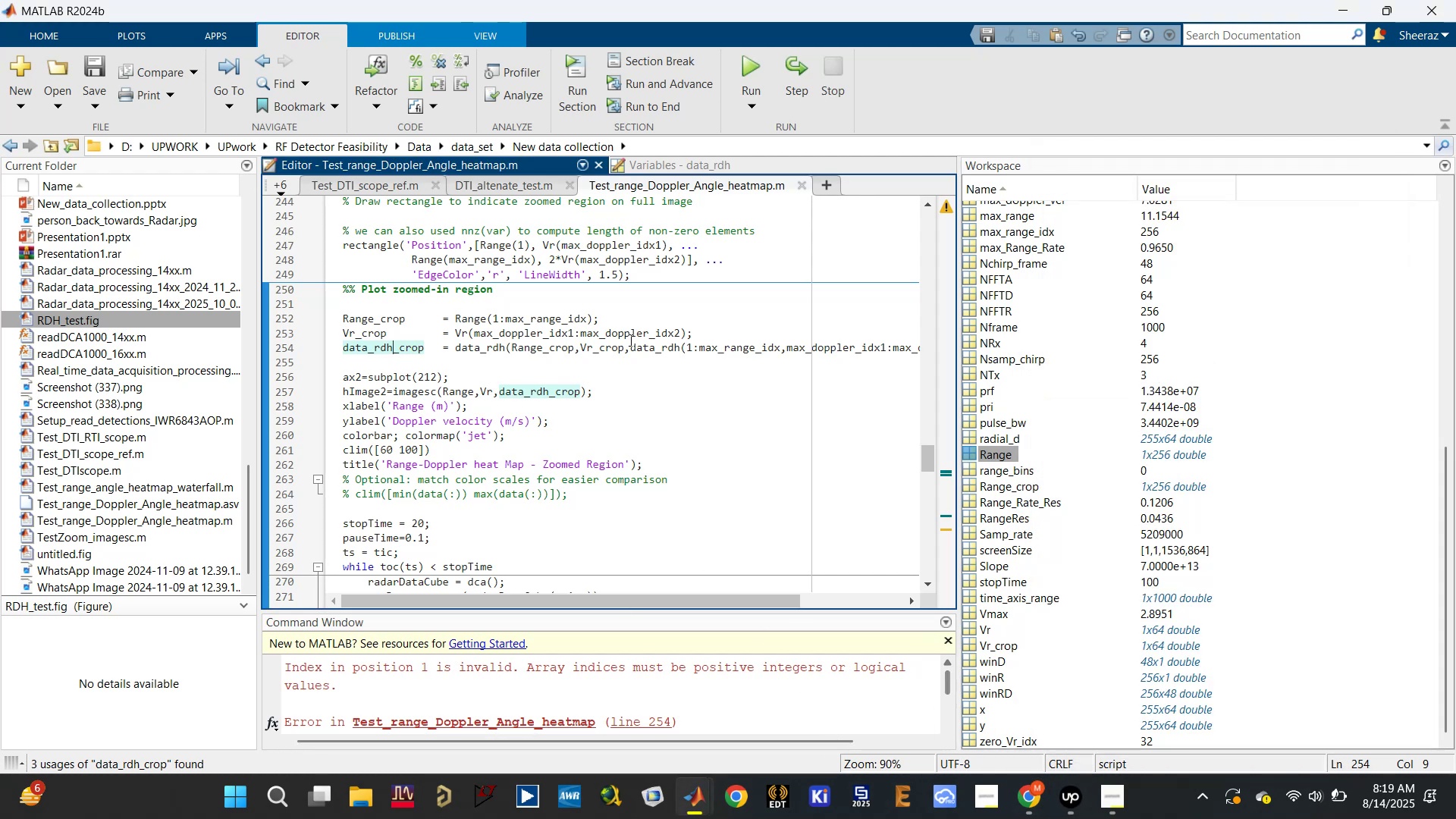 
left_click([620, 311])
 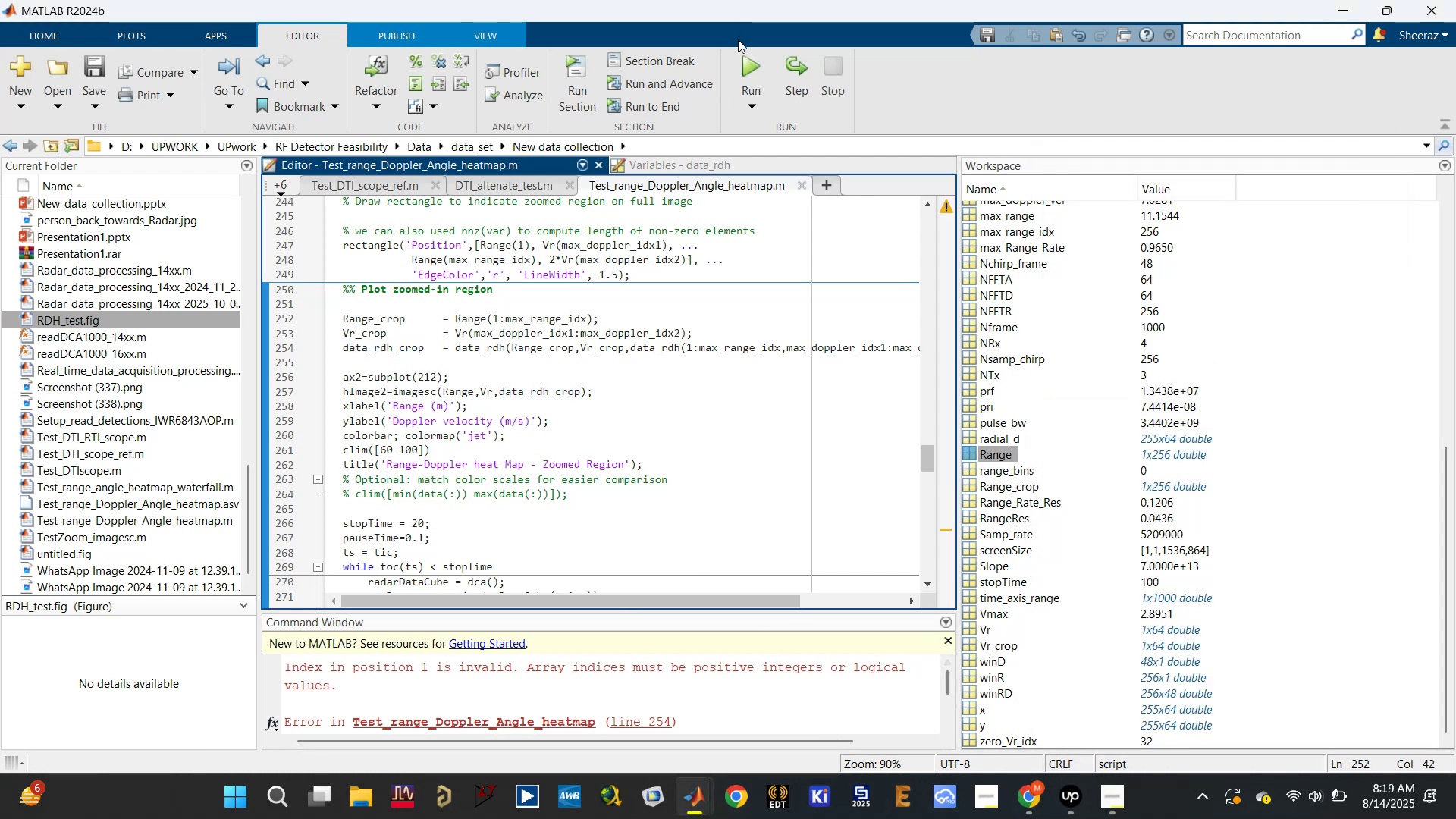 
left_click([751, 59])
 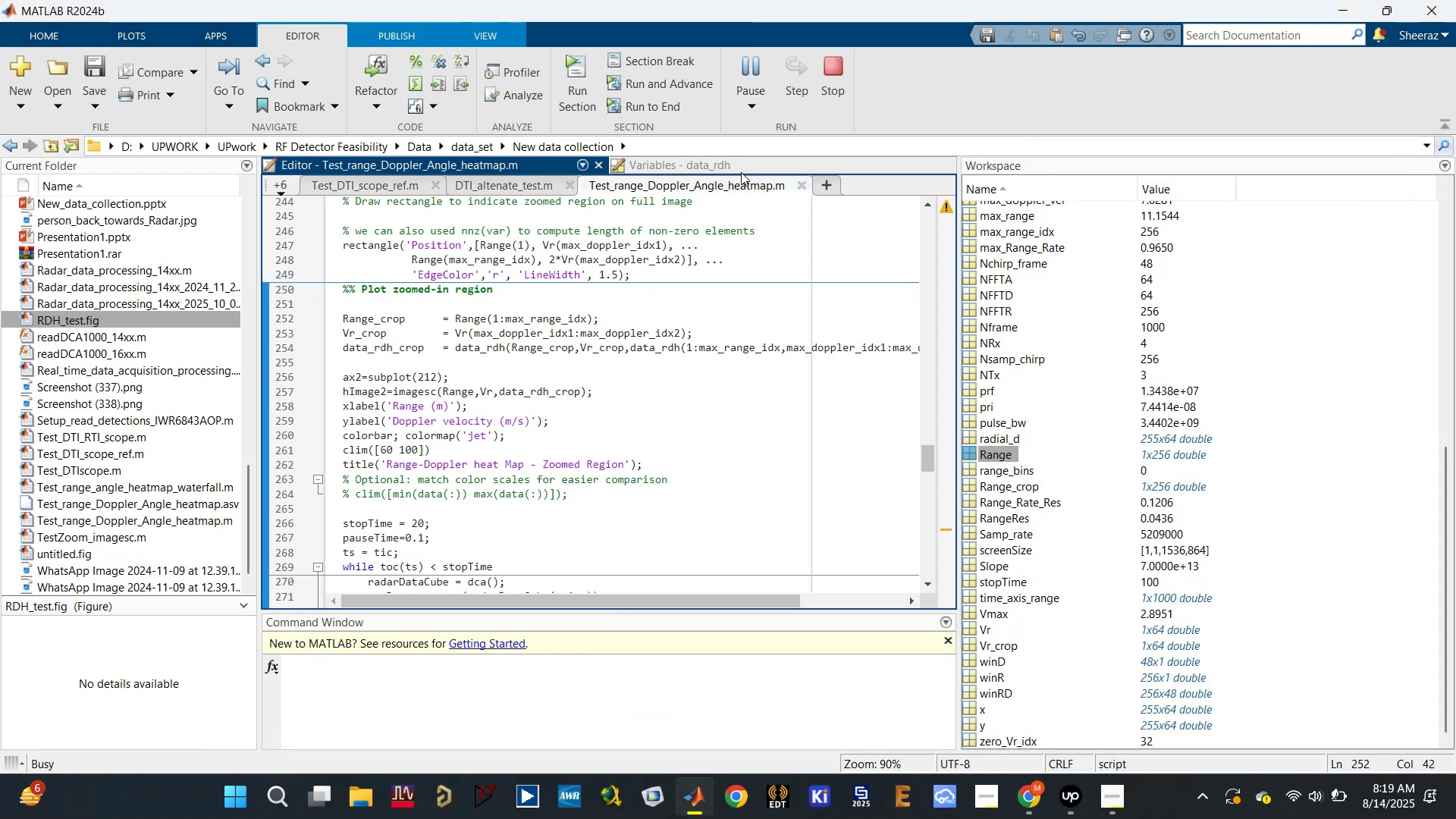 
wait(8.53)
 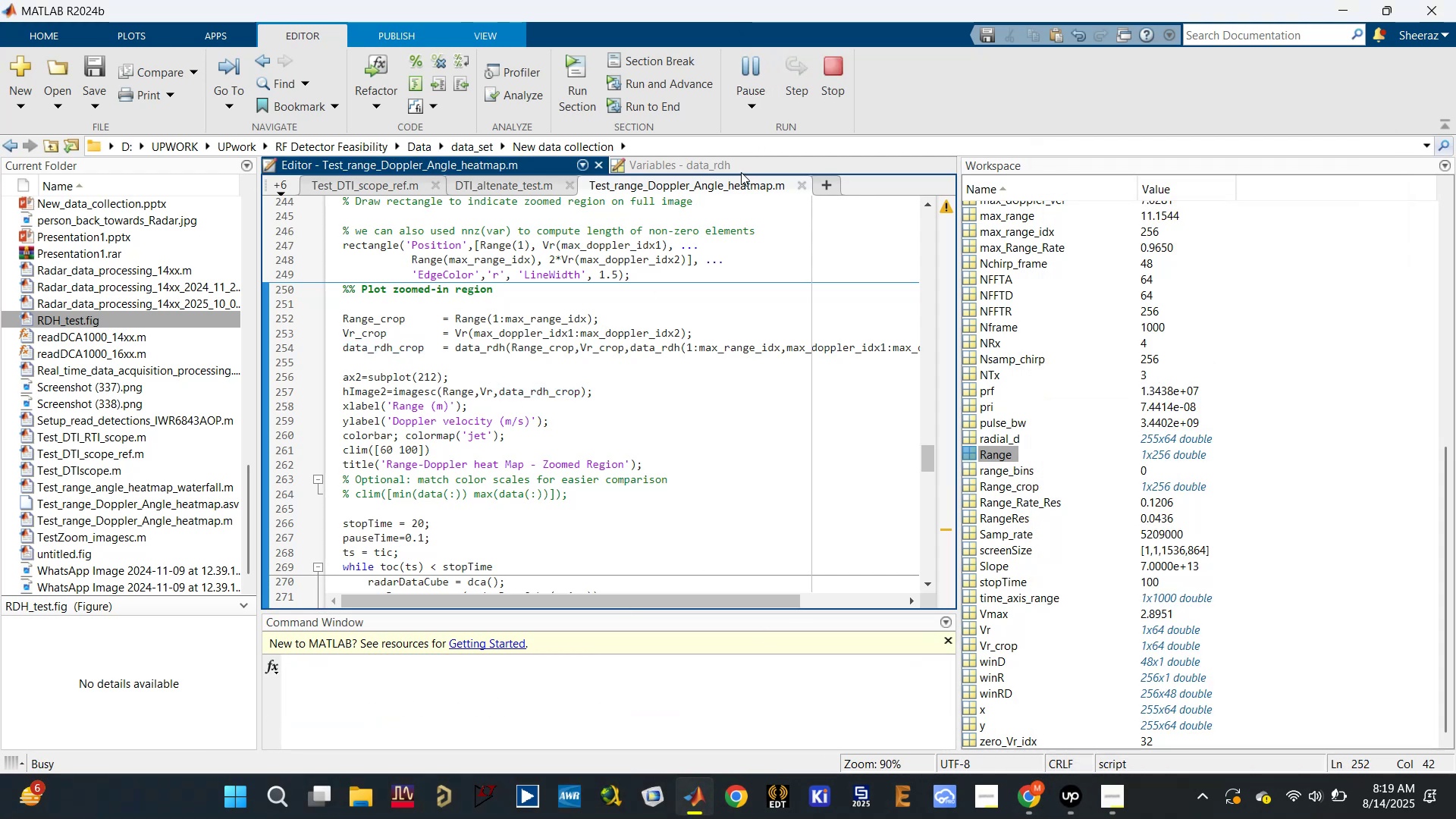 
scroll: coordinate [780, 396], scroll_direction: none, amount: 0.0
 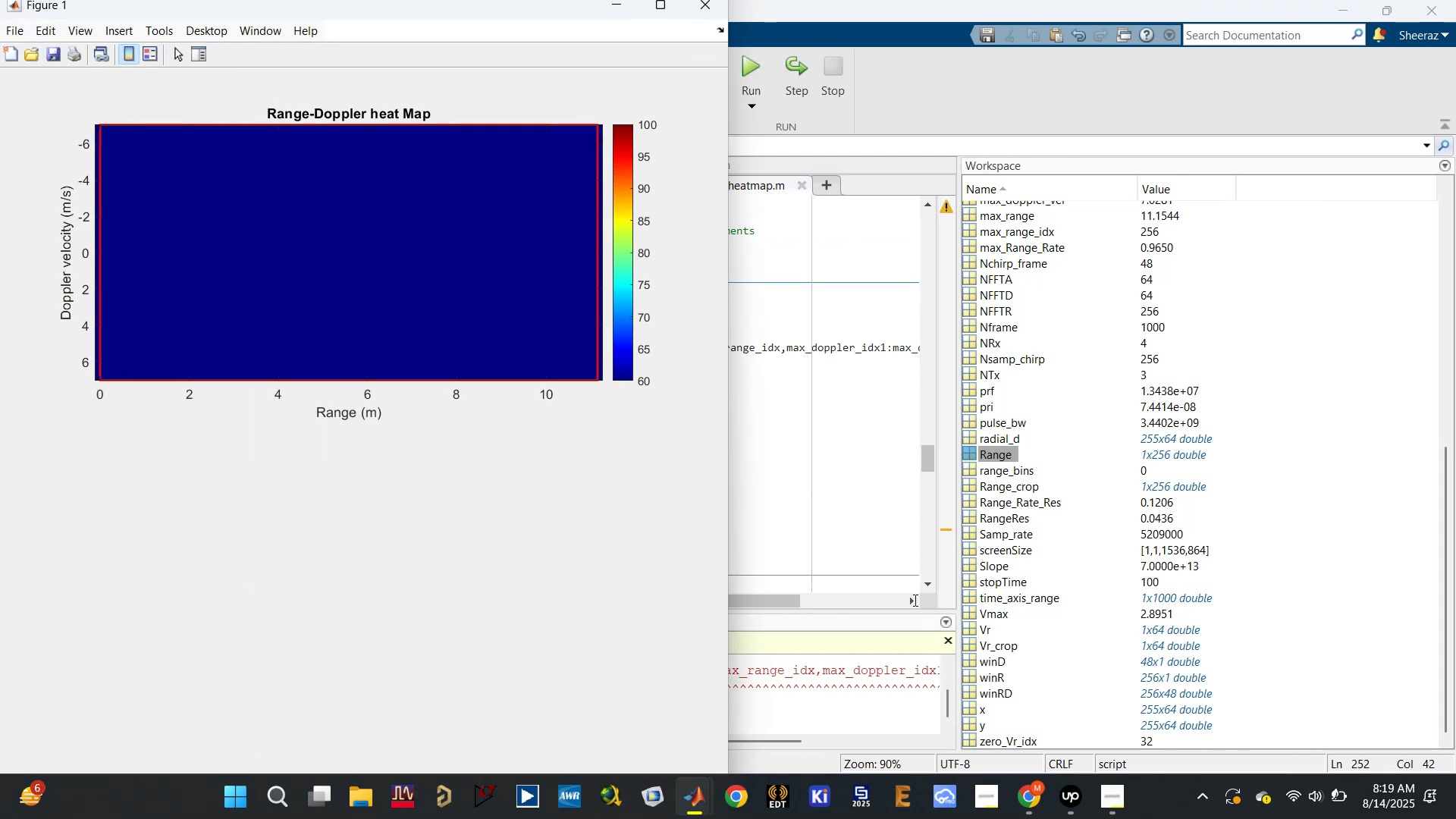 
wait(5.87)
 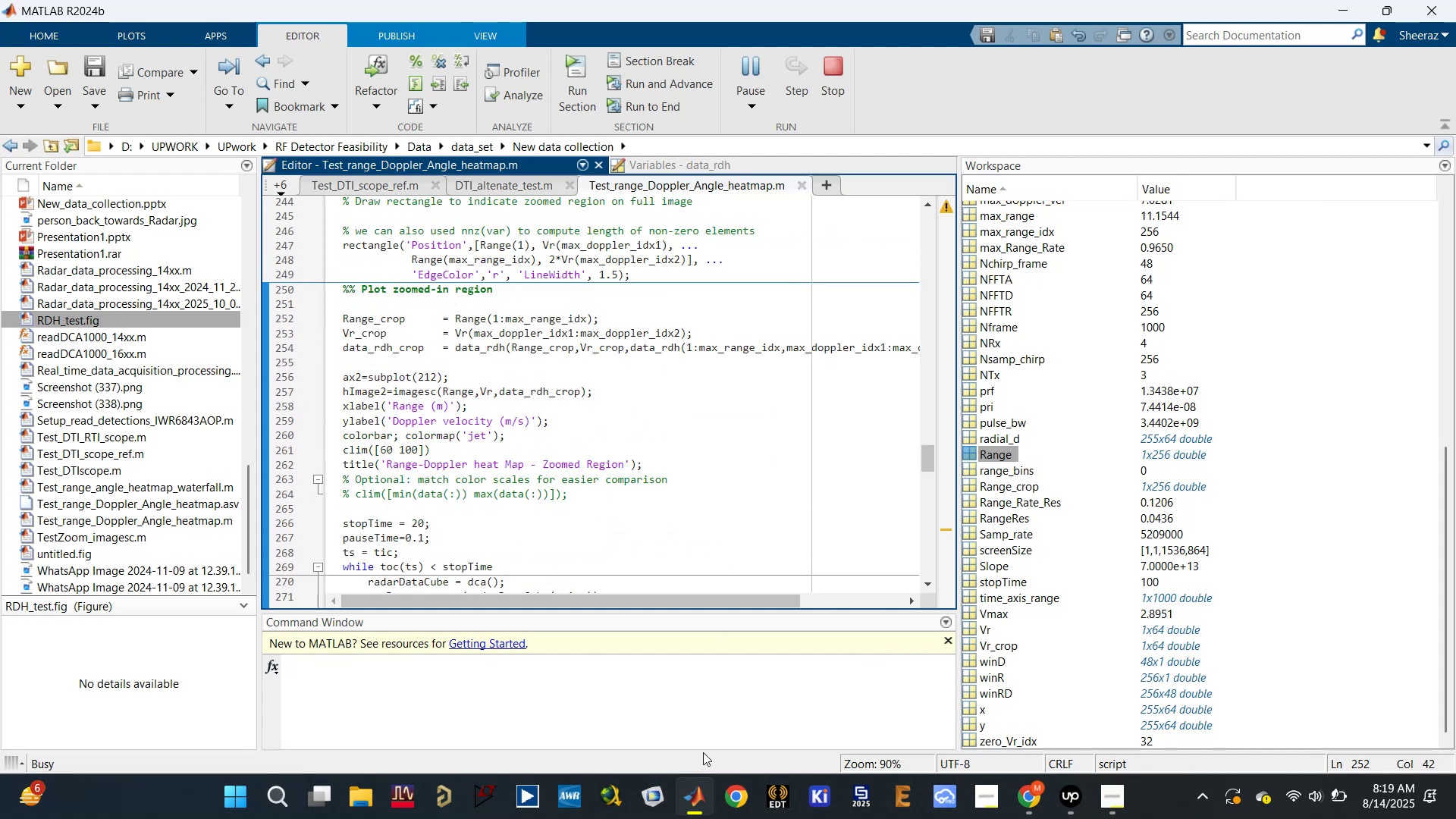 
scroll: coordinate [585, 718], scroll_direction: up, amount: 1.0
 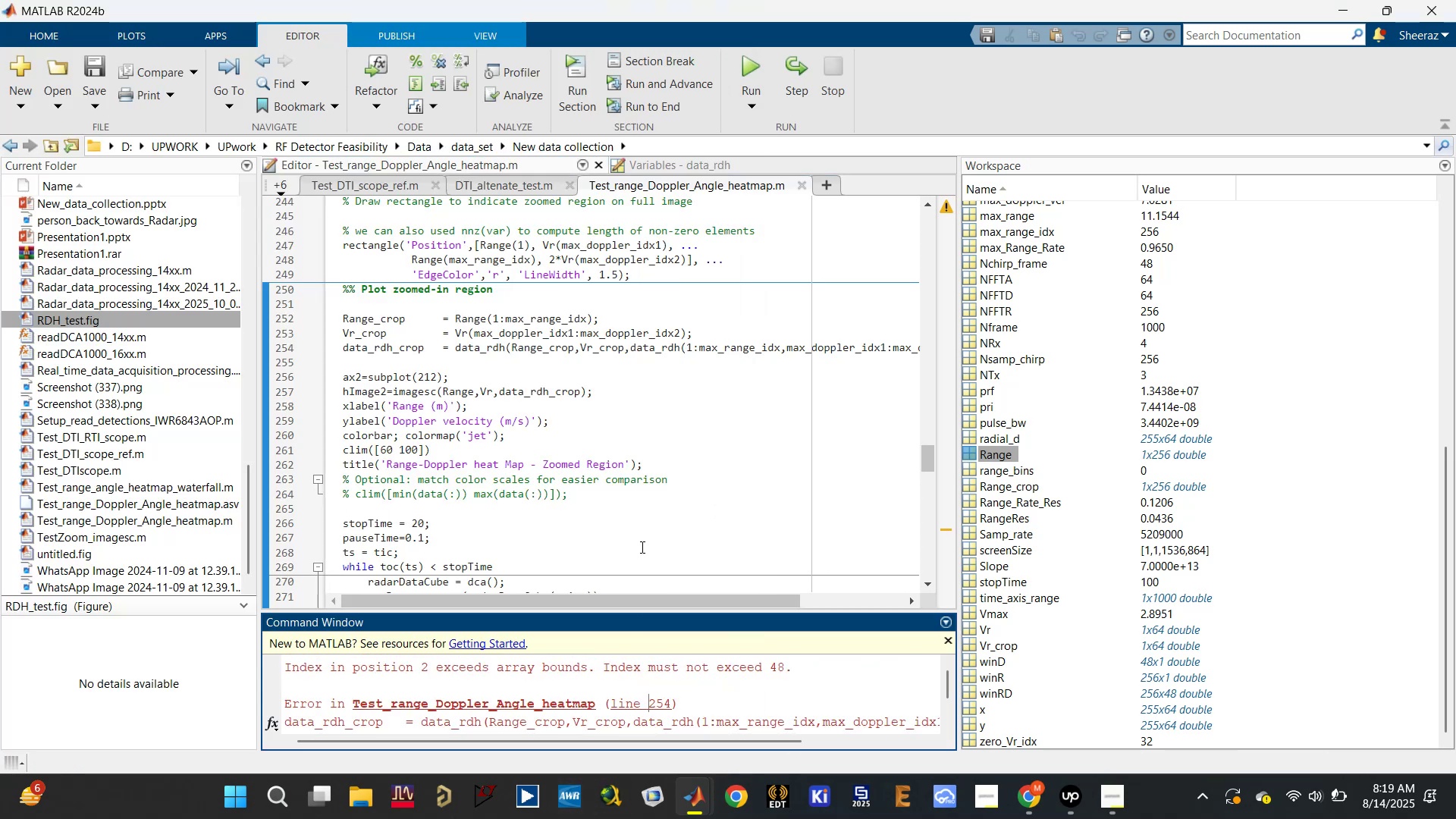 
left_click([657, 353])
 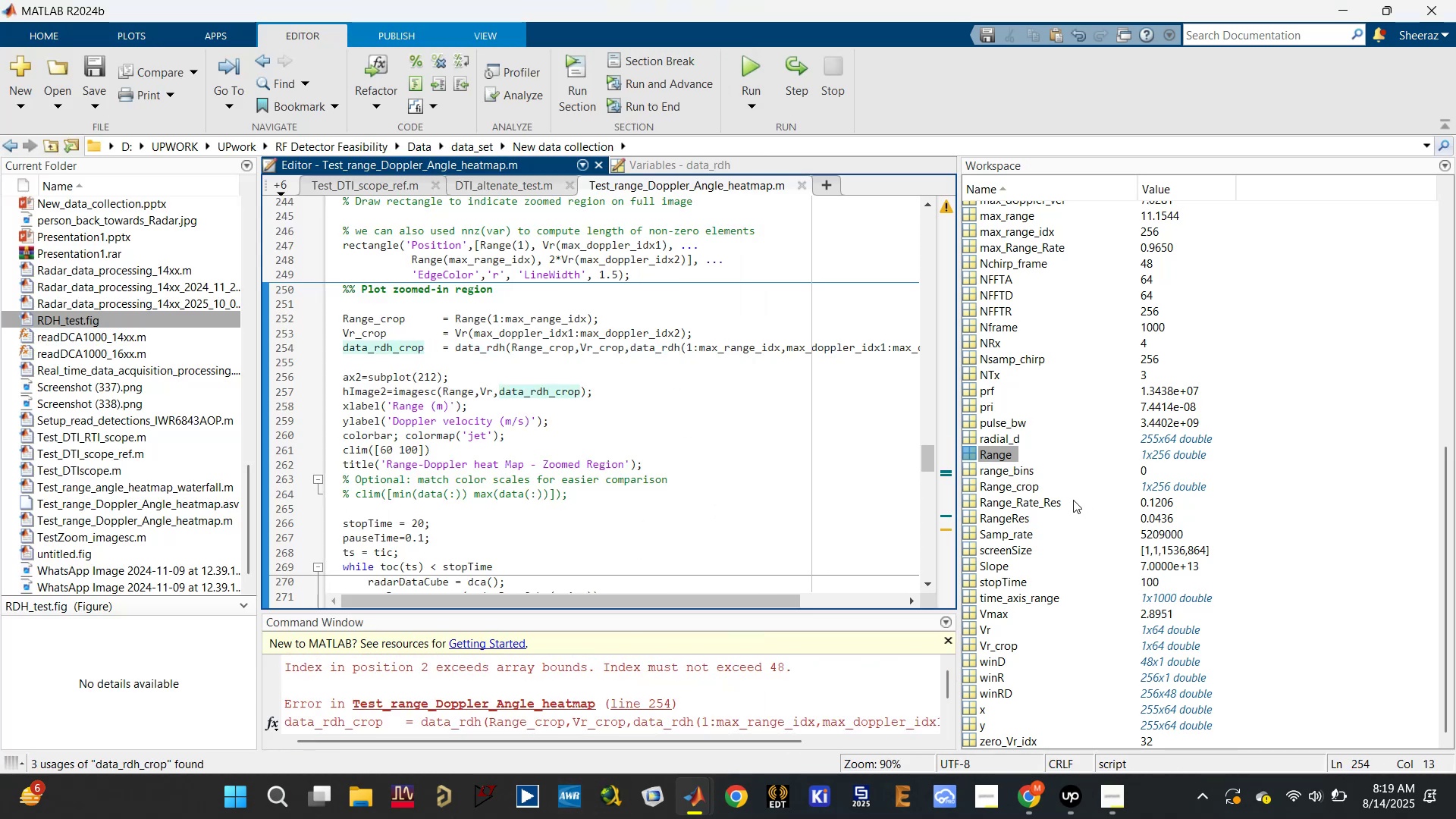 
scroll: coordinate [1068, 419], scroll_direction: up, amount: 13.0
 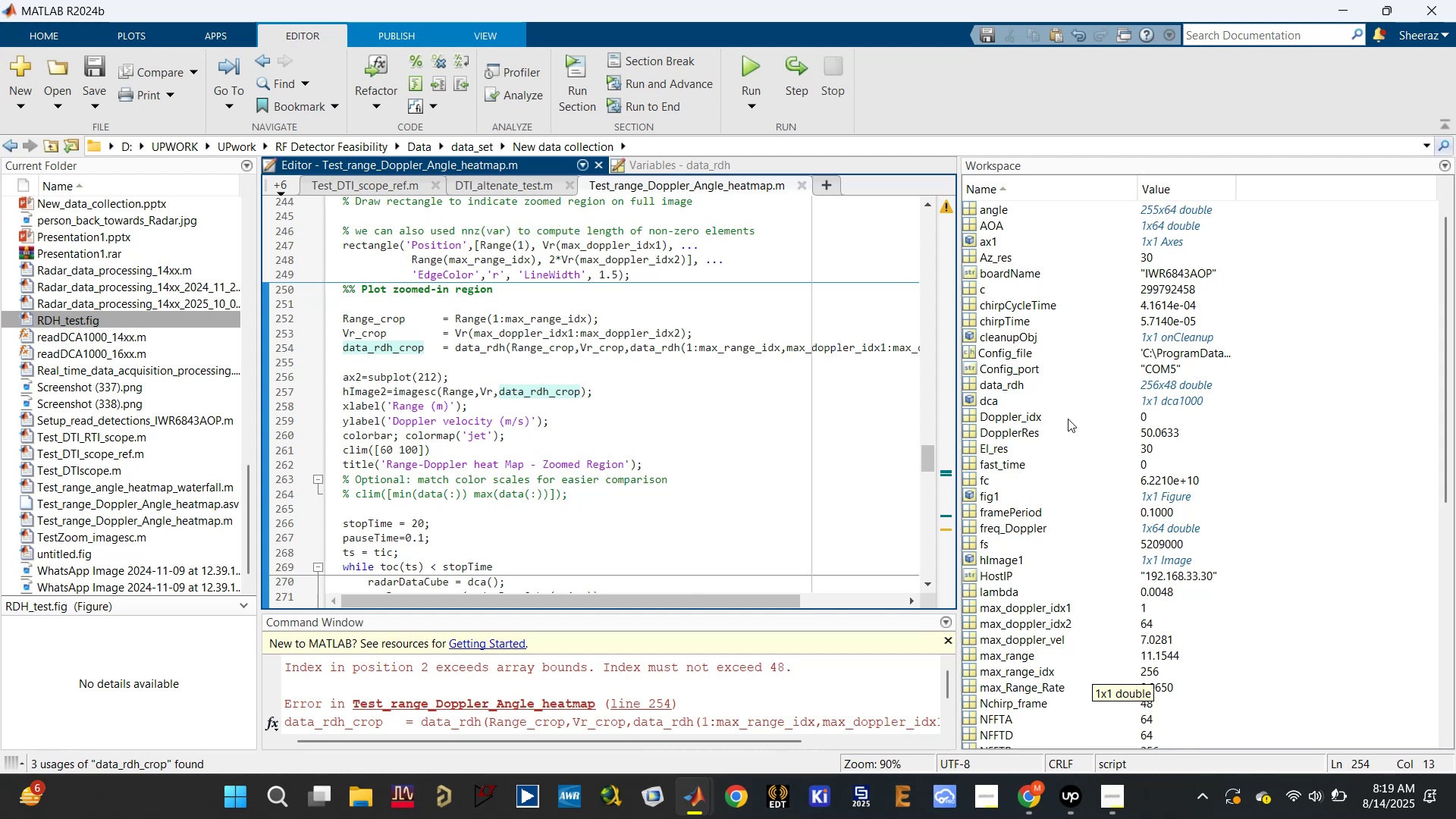 
scroll: coordinate [1065, 419], scroll_direction: down, amount: 2.0
 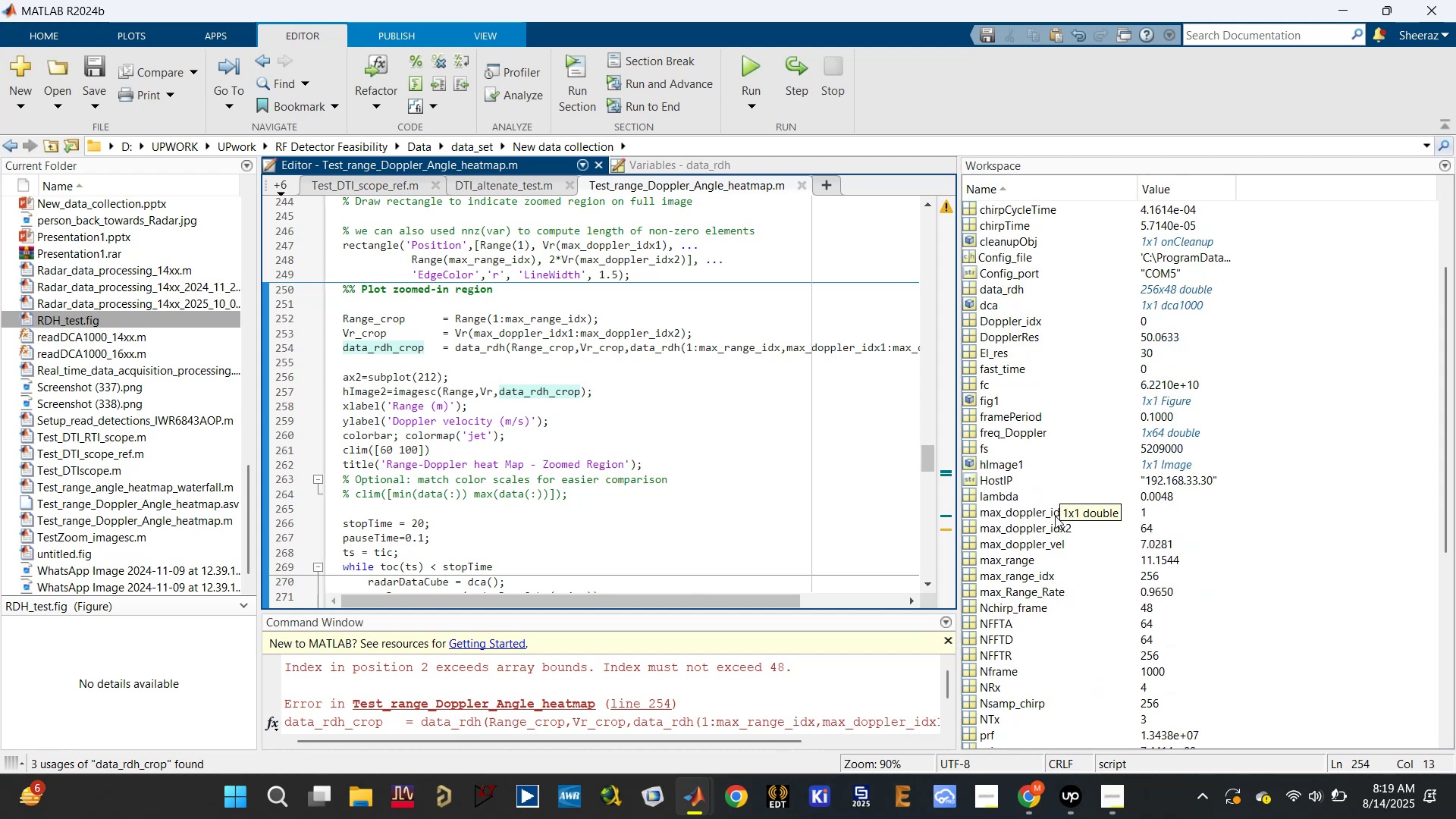 
scroll: coordinate [1055, 510], scroll_direction: up, amount: 2.0
 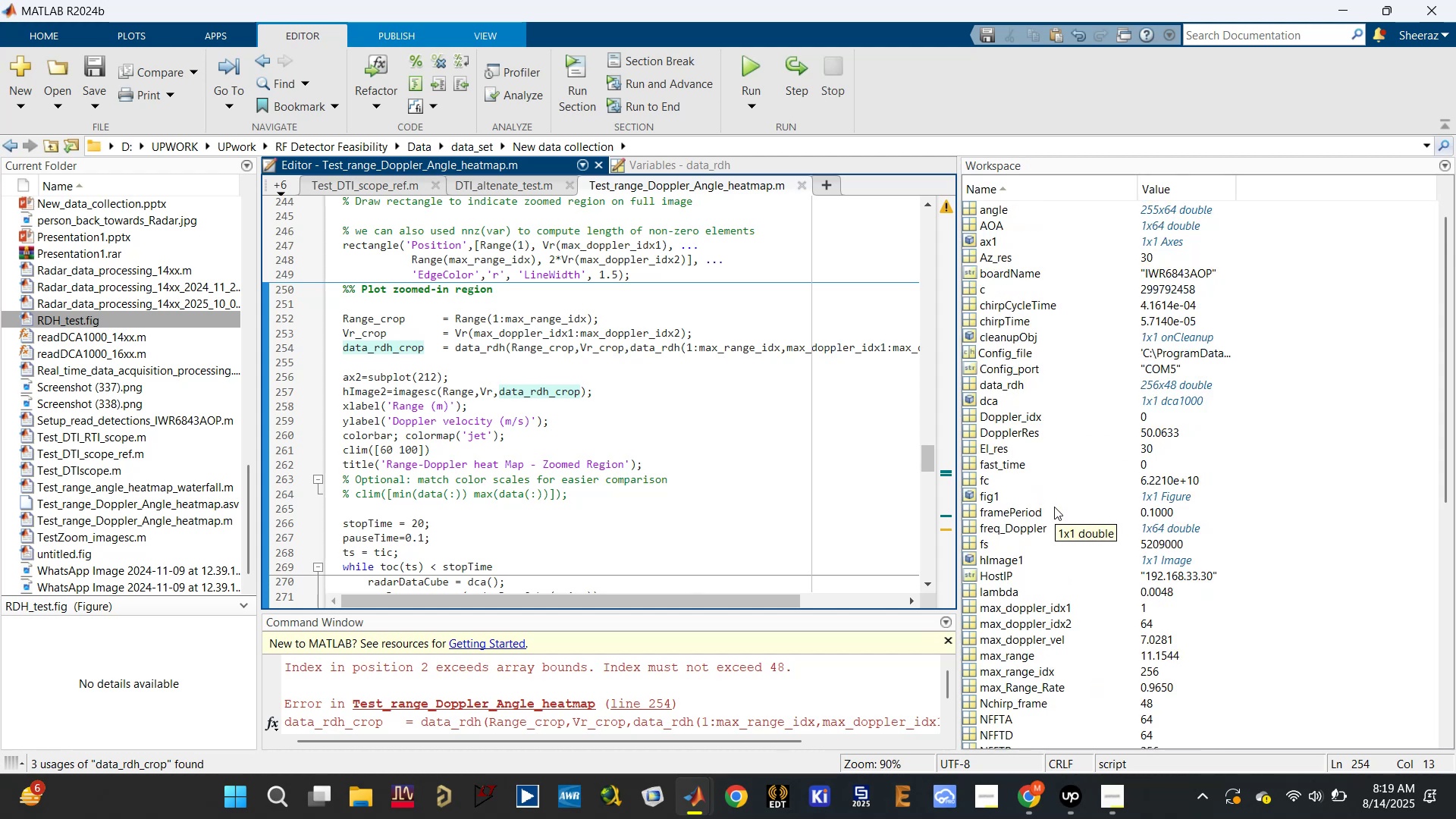 
scroll: coordinate [1054, 505], scroll_direction: down, amount: 3.0
 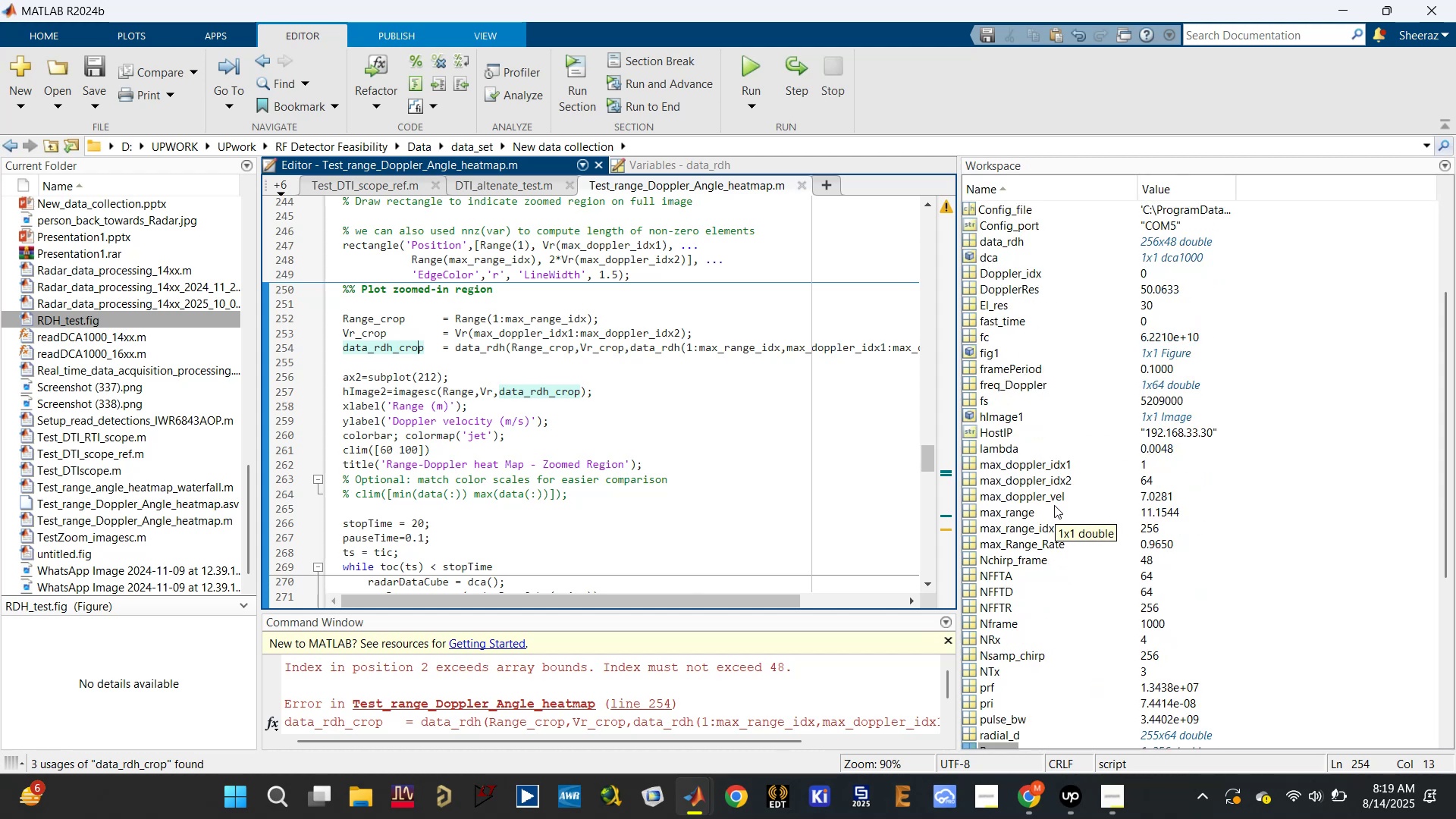 
scroll: coordinate [1054, 505], scroll_direction: up, amount: 9.0
 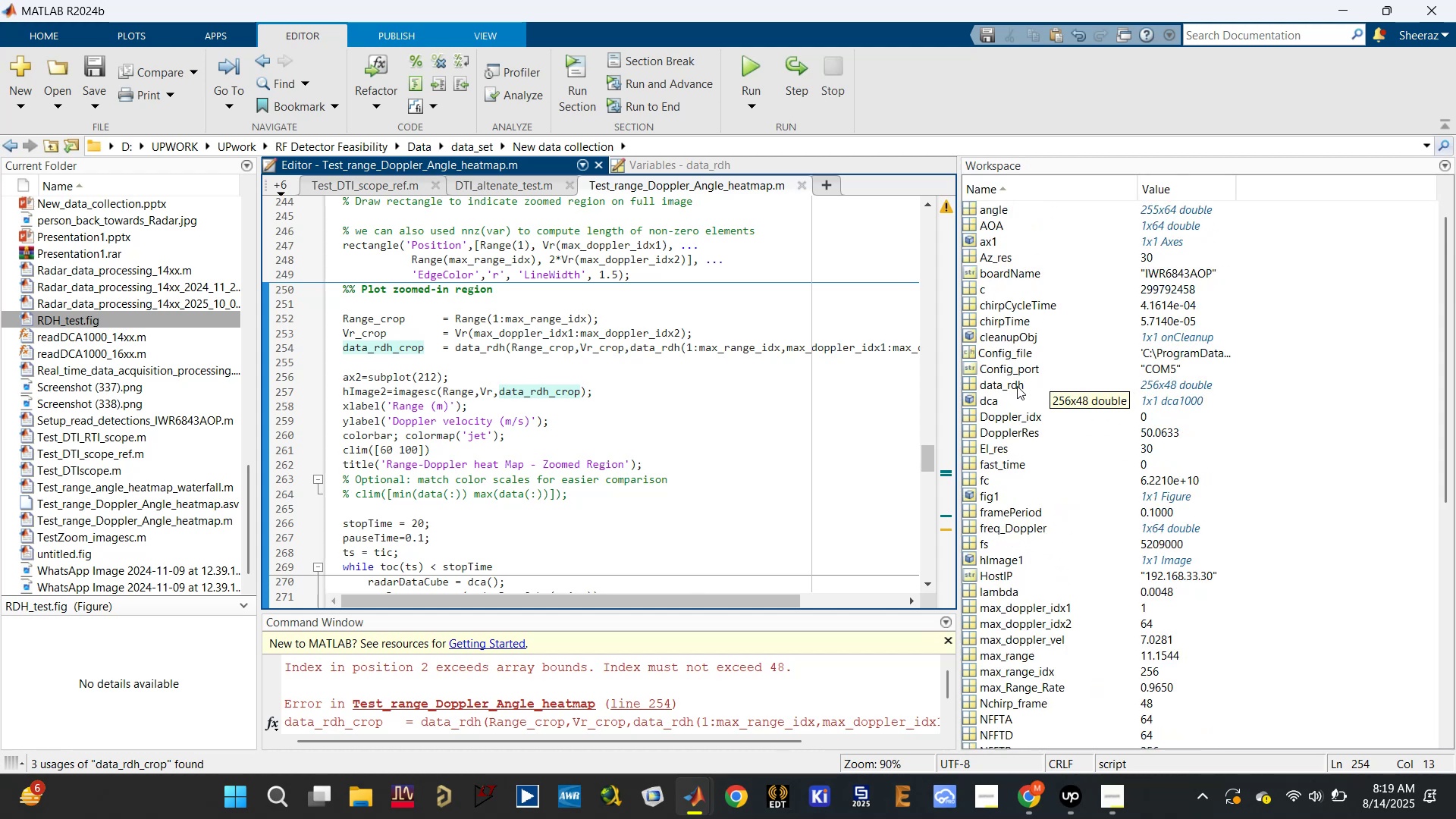 
left_click([494, 345])
 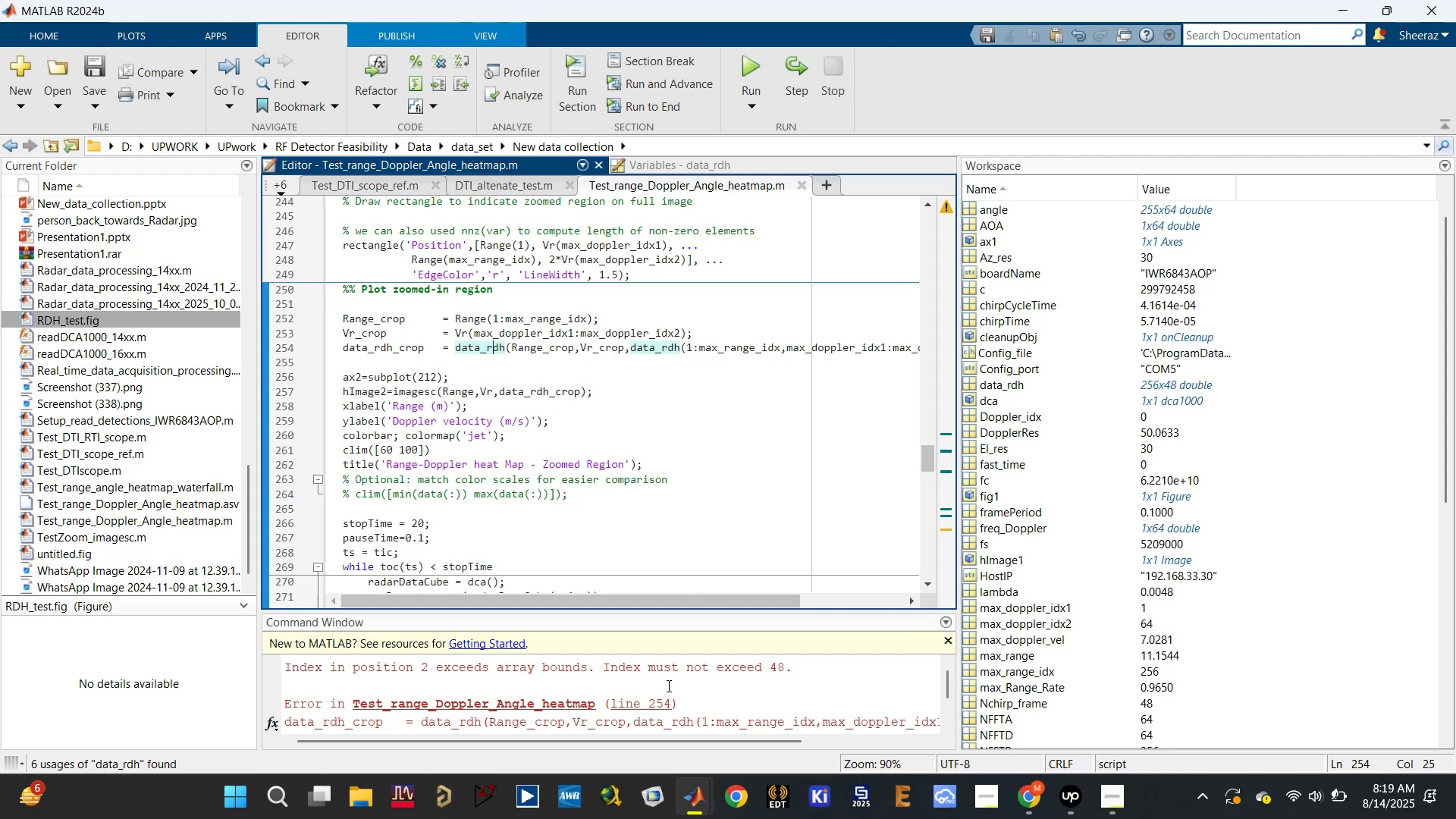 
key(Control+ControlLeft)
 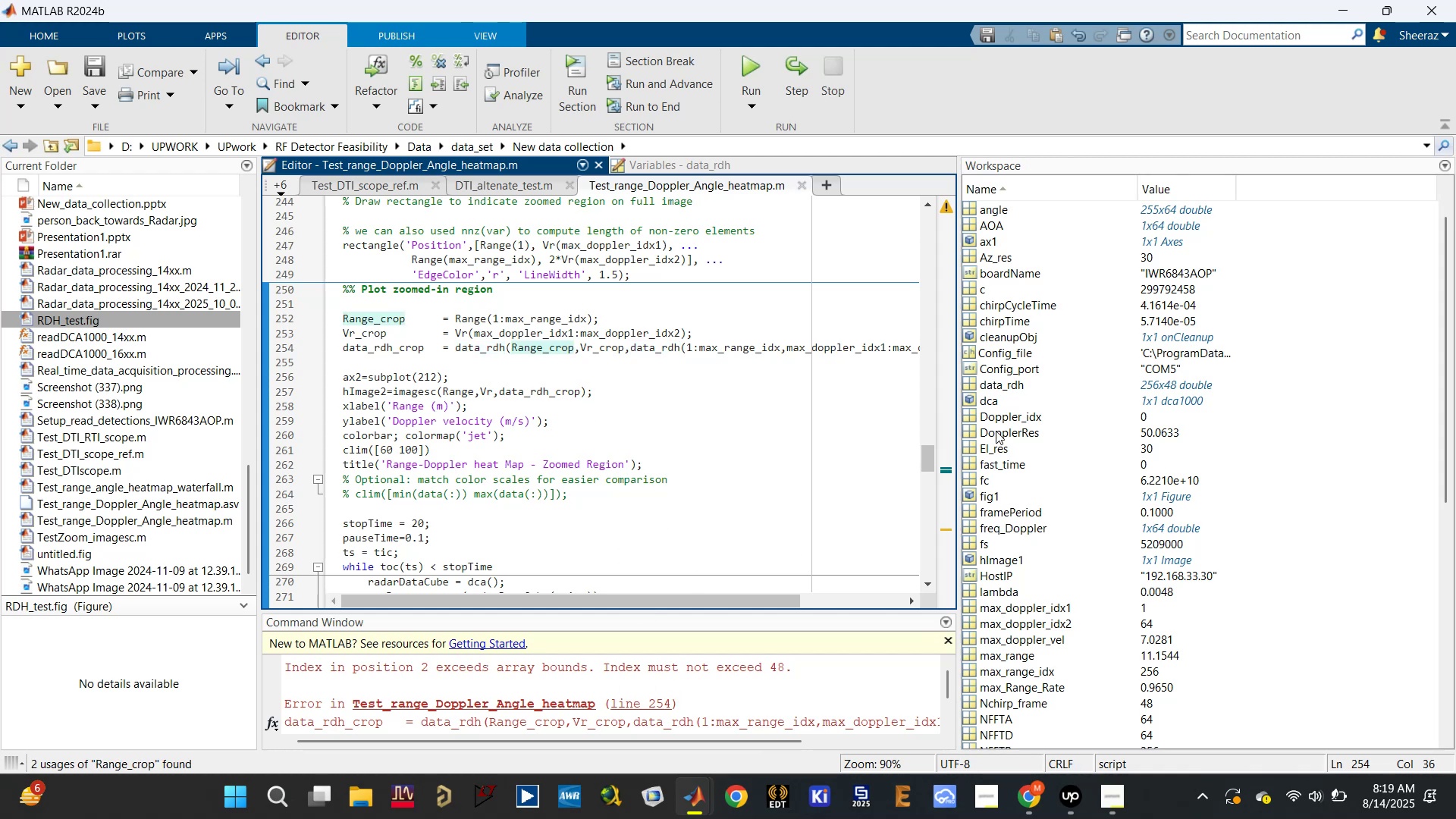 
scroll: coordinate [1014, 486], scroll_direction: down, amount: 9.0
 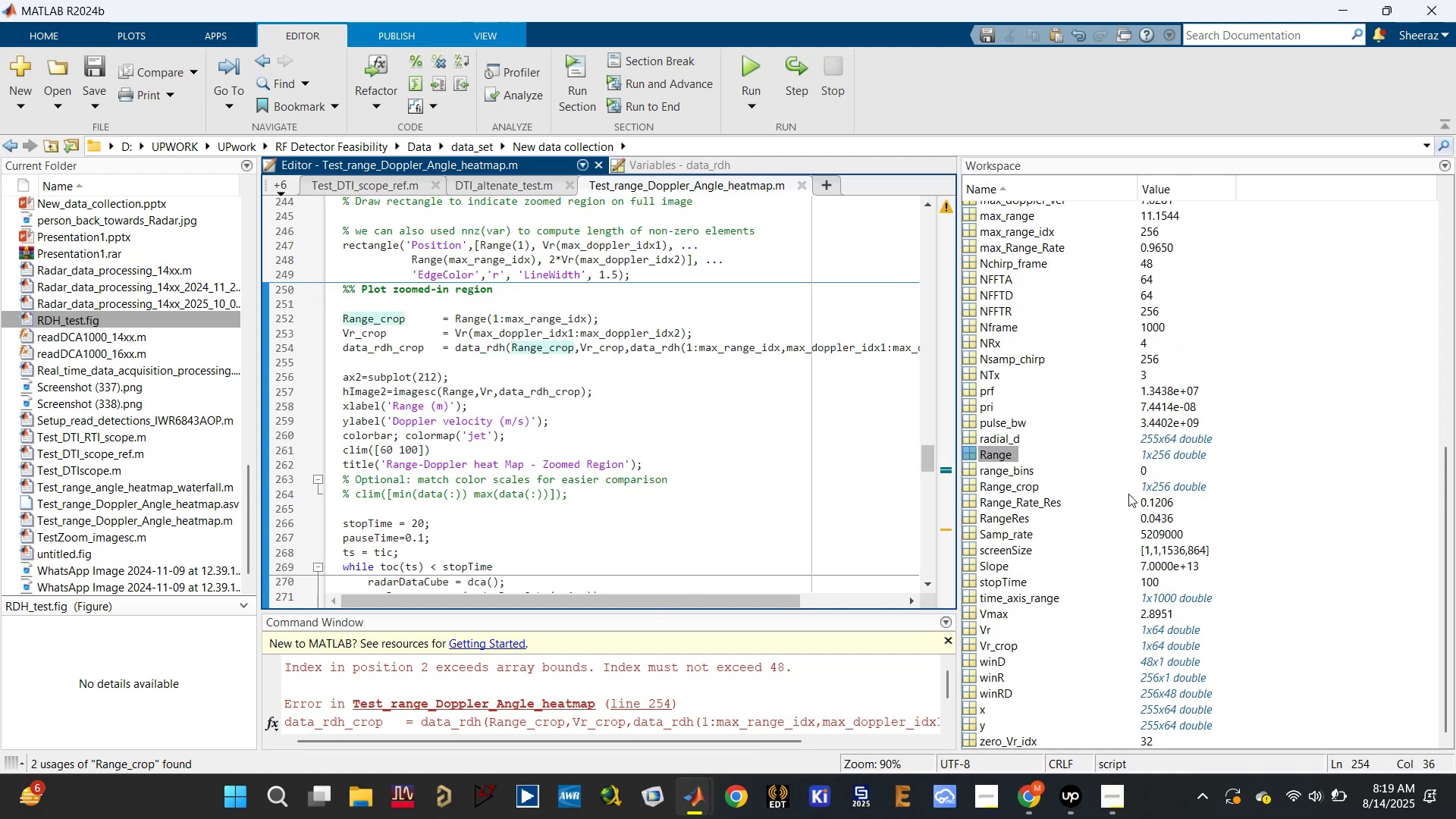 
left_click([1029, 485])
 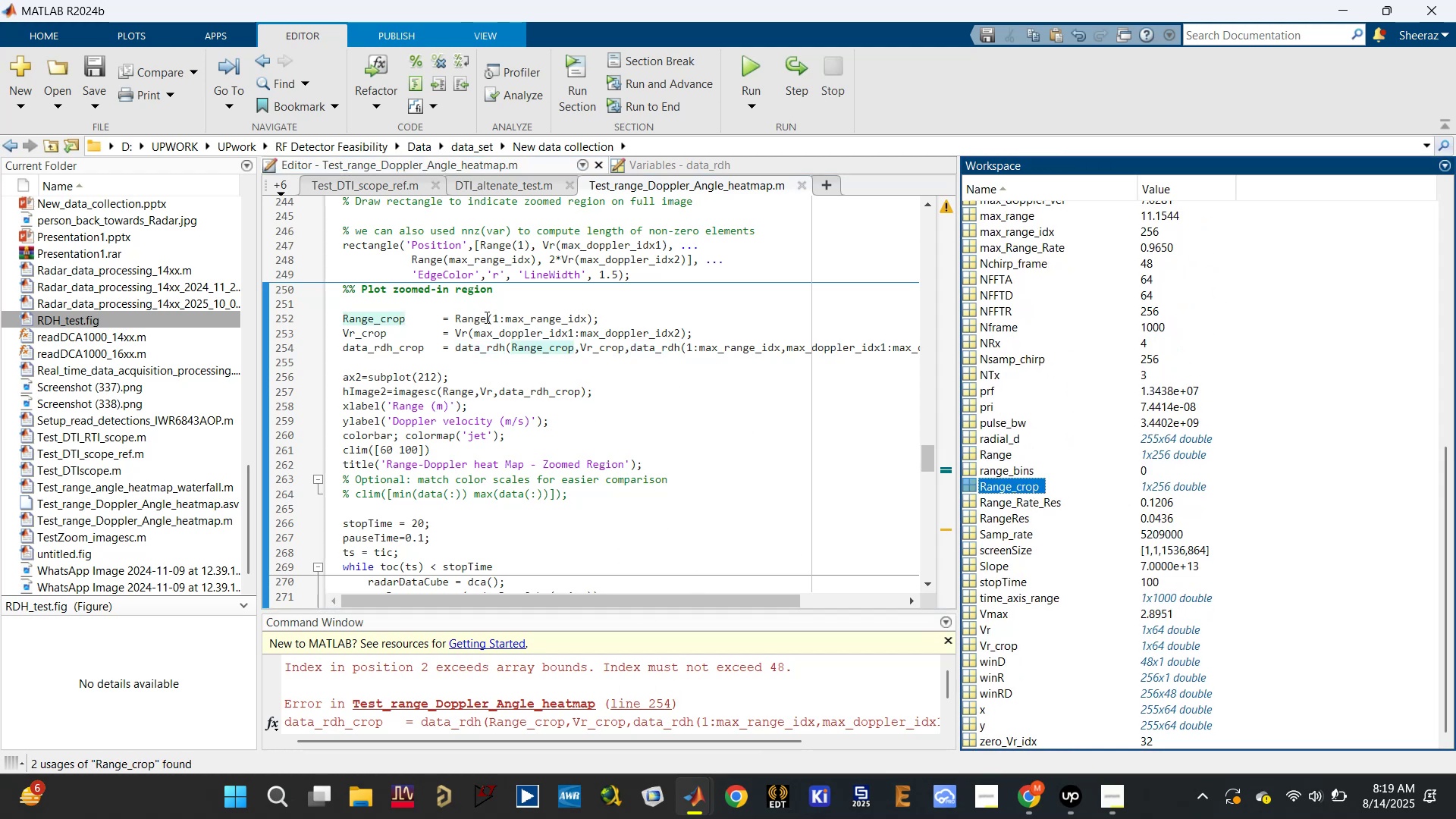 
left_click([526, 318])
 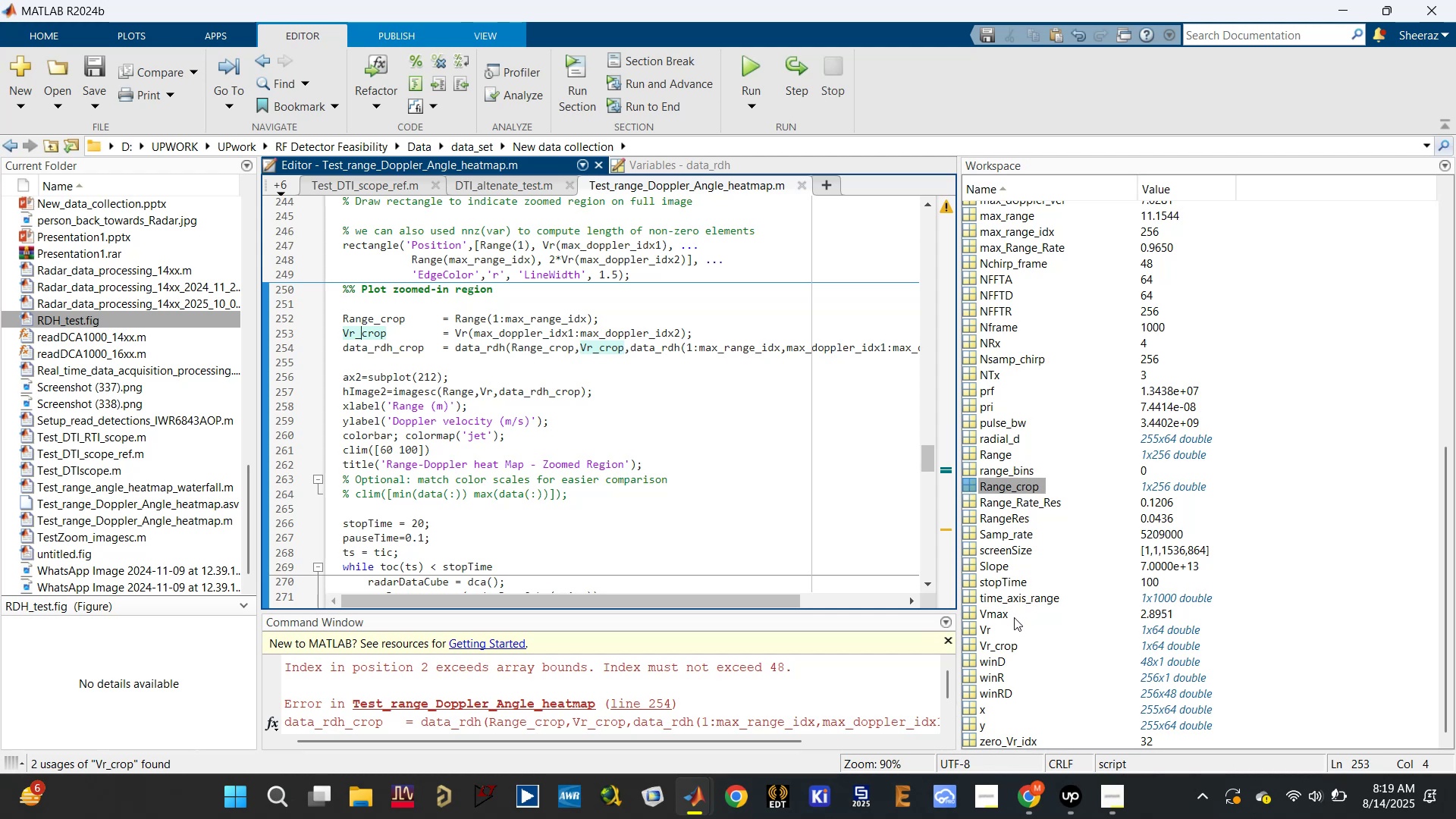 
left_click([996, 648])
 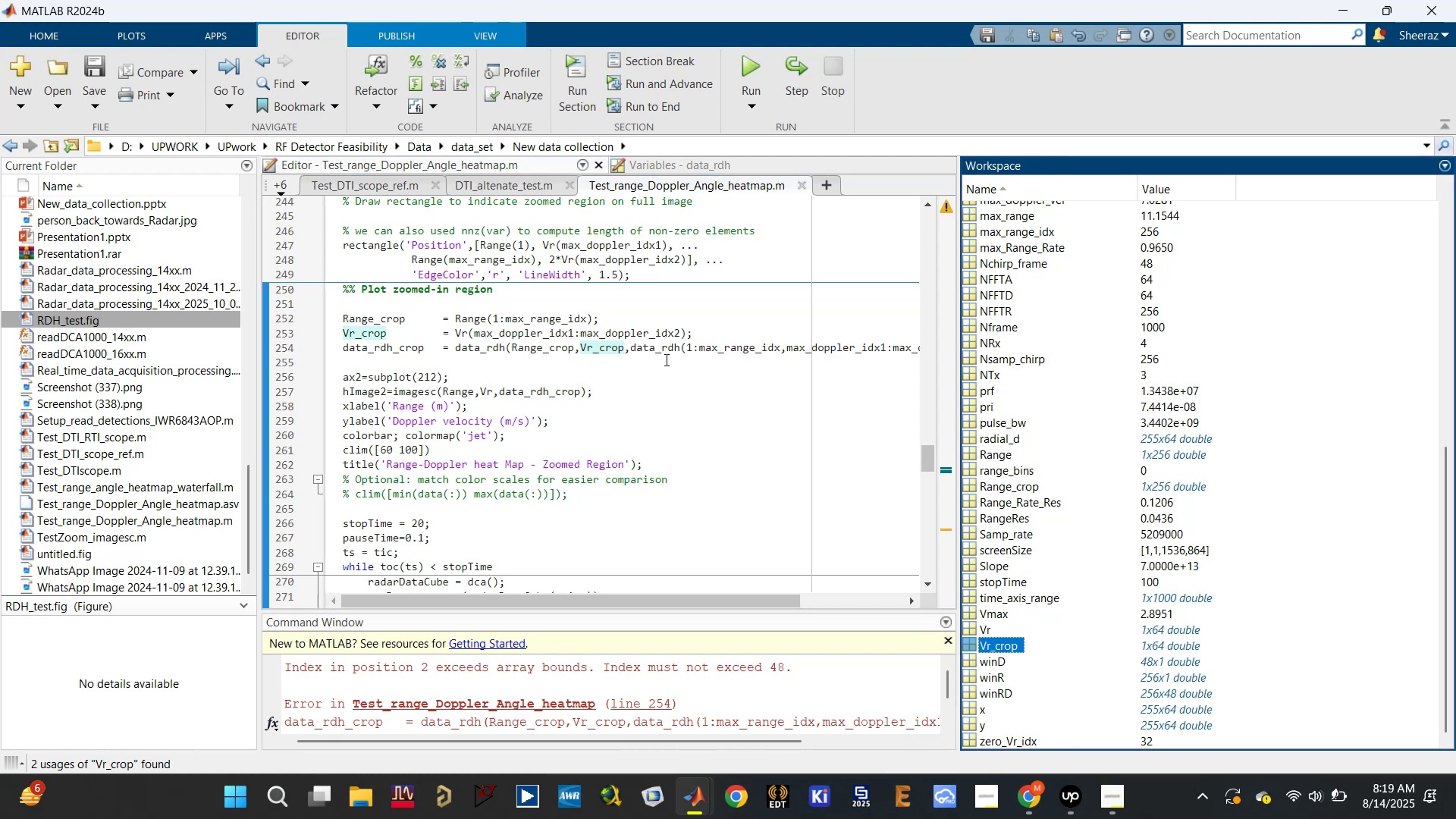 
left_click([654, 351])
 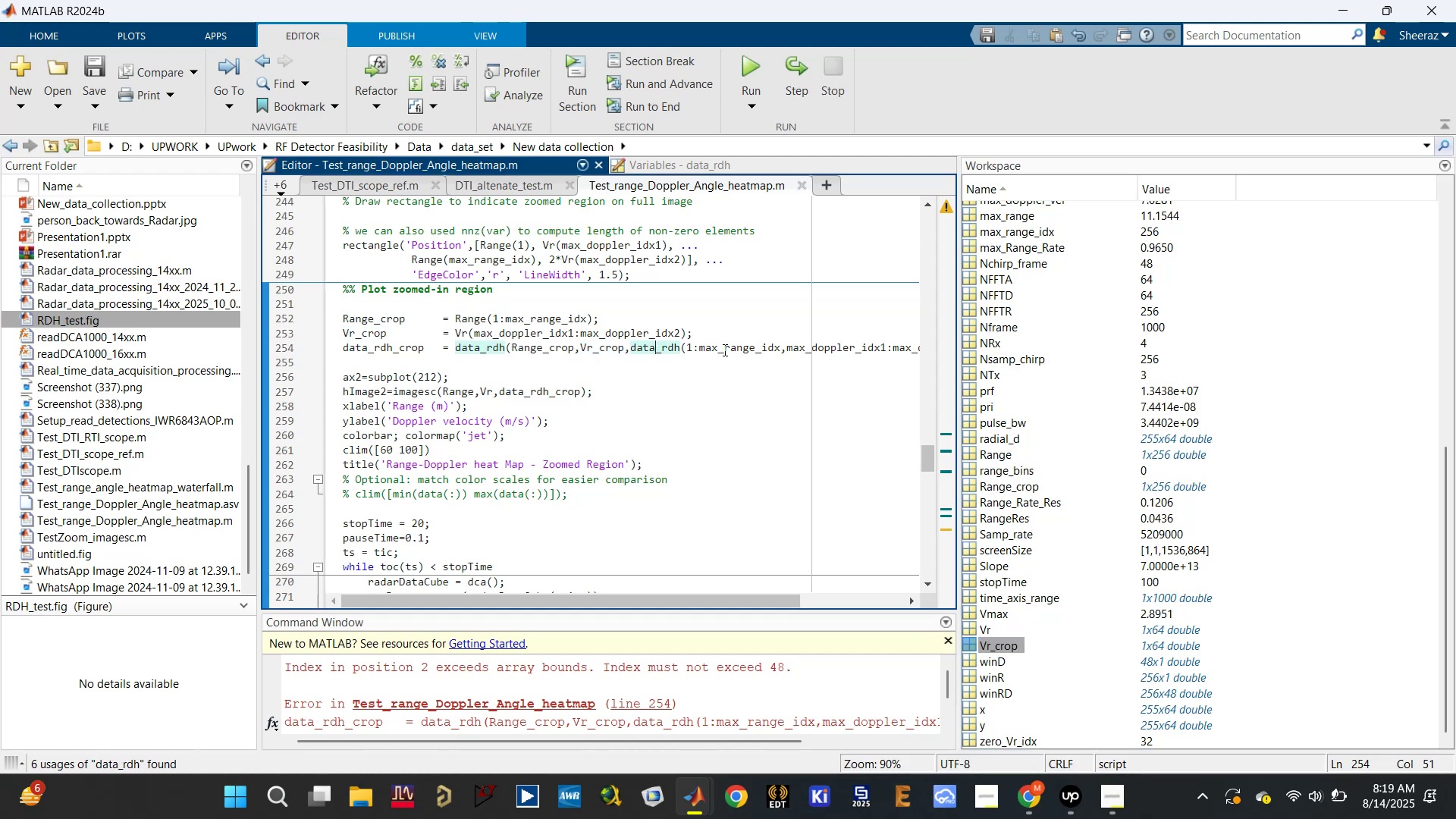 
left_click([726, 350])
 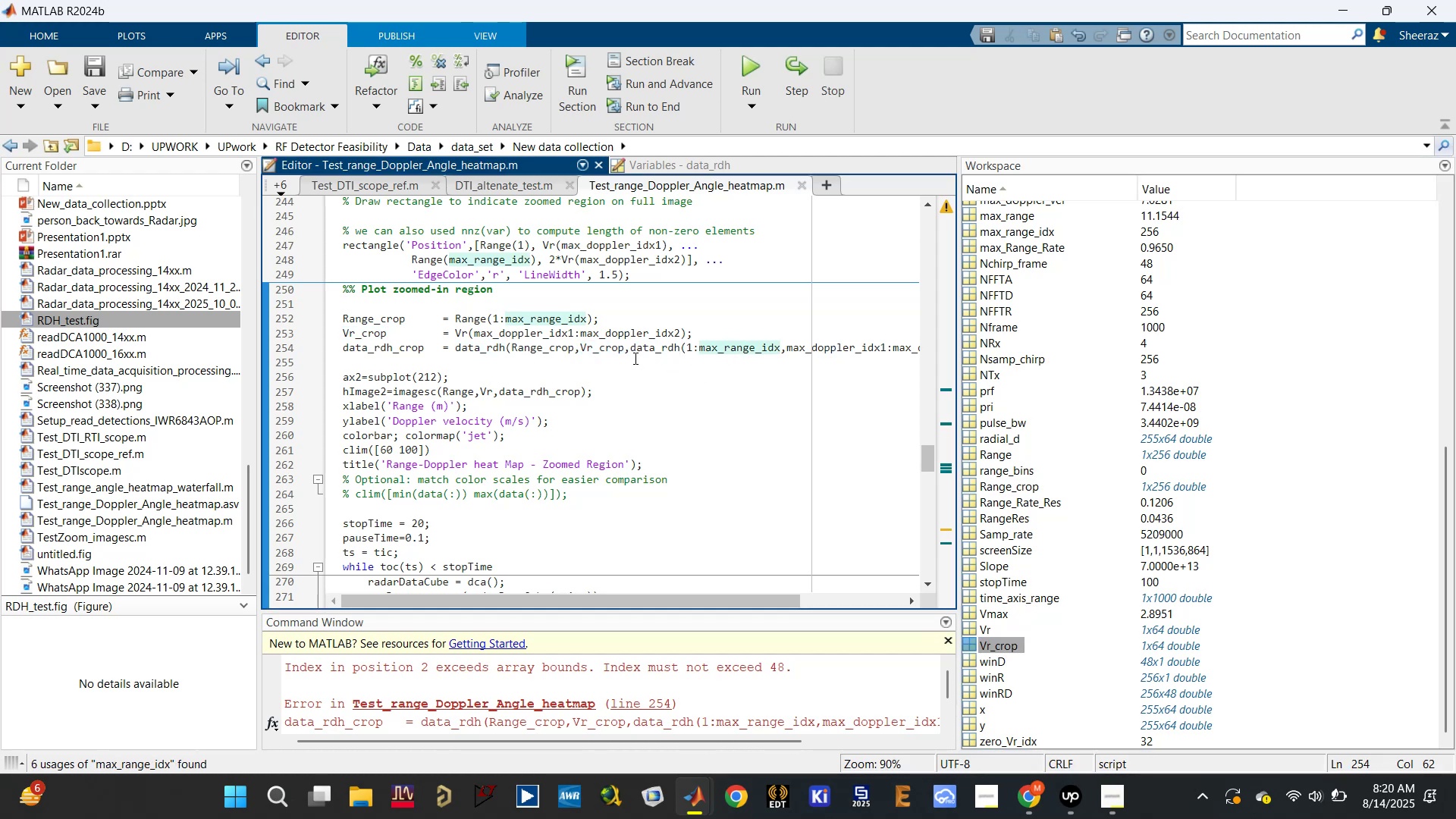 
left_click_drag(start_coordinate=[629, 347], to_coordinate=[866, 347])
 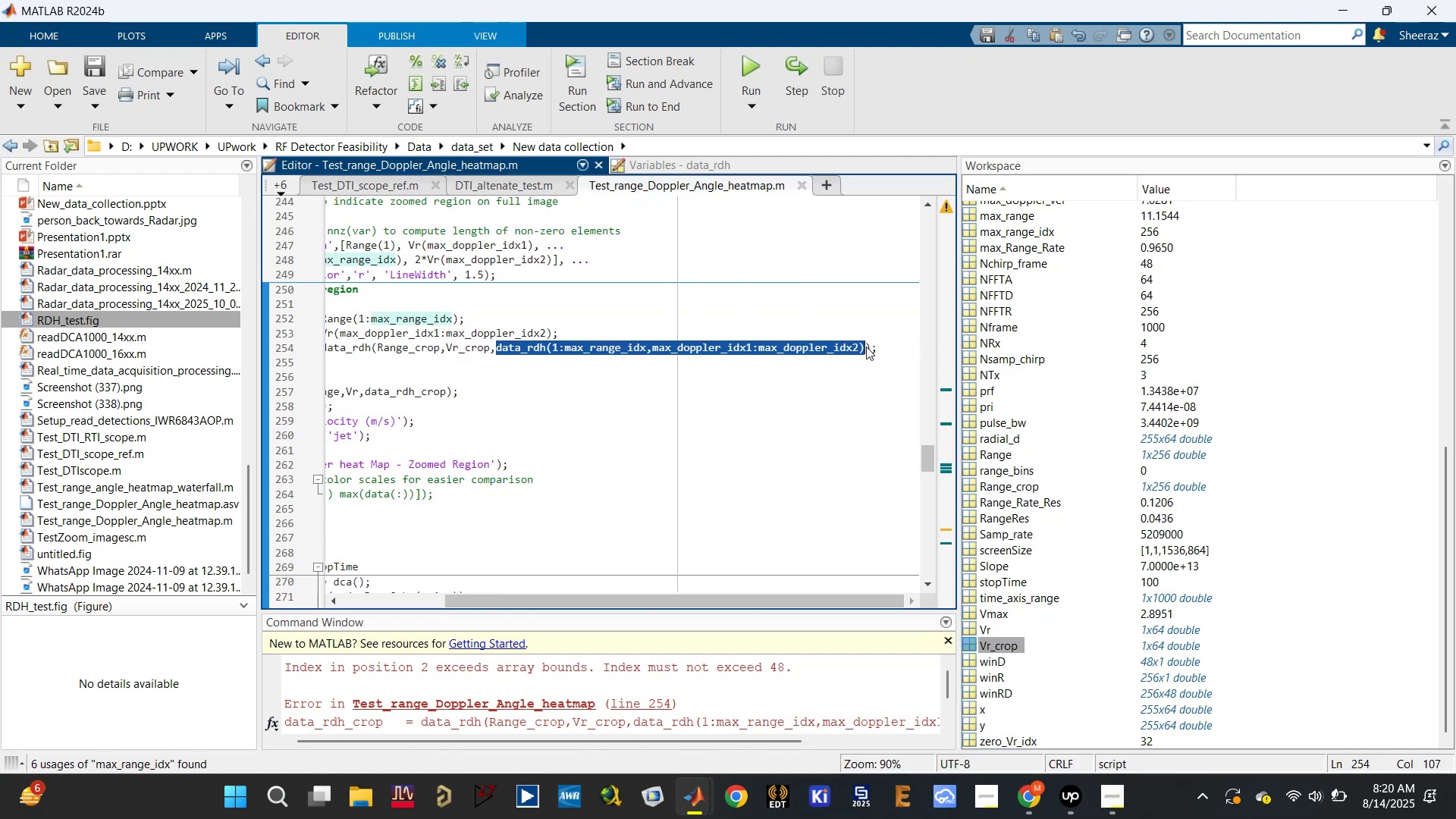 
key(Control+C)
 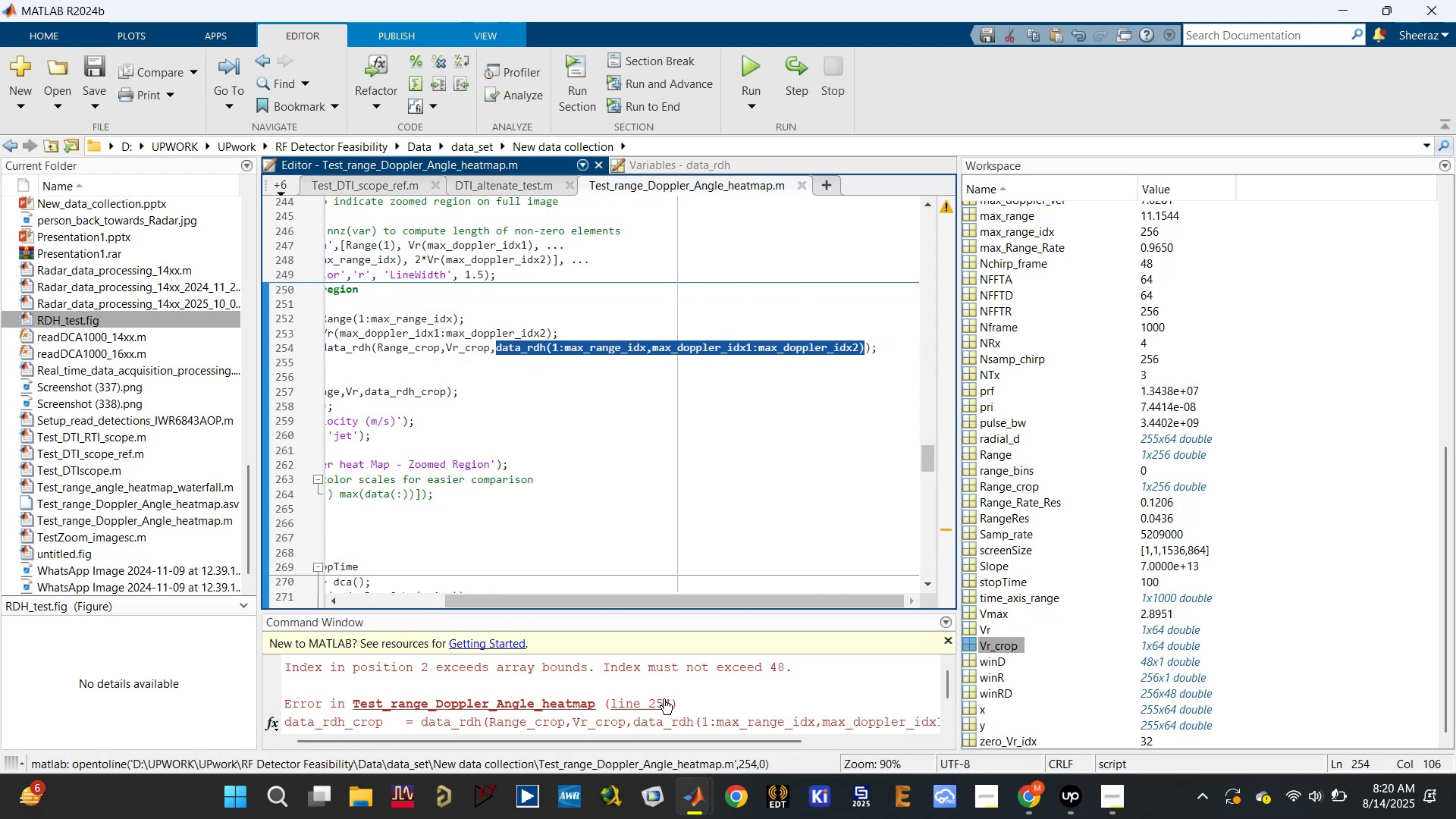 
scroll: coordinate [661, 700], scroll_direction: down, amount: 2.0
 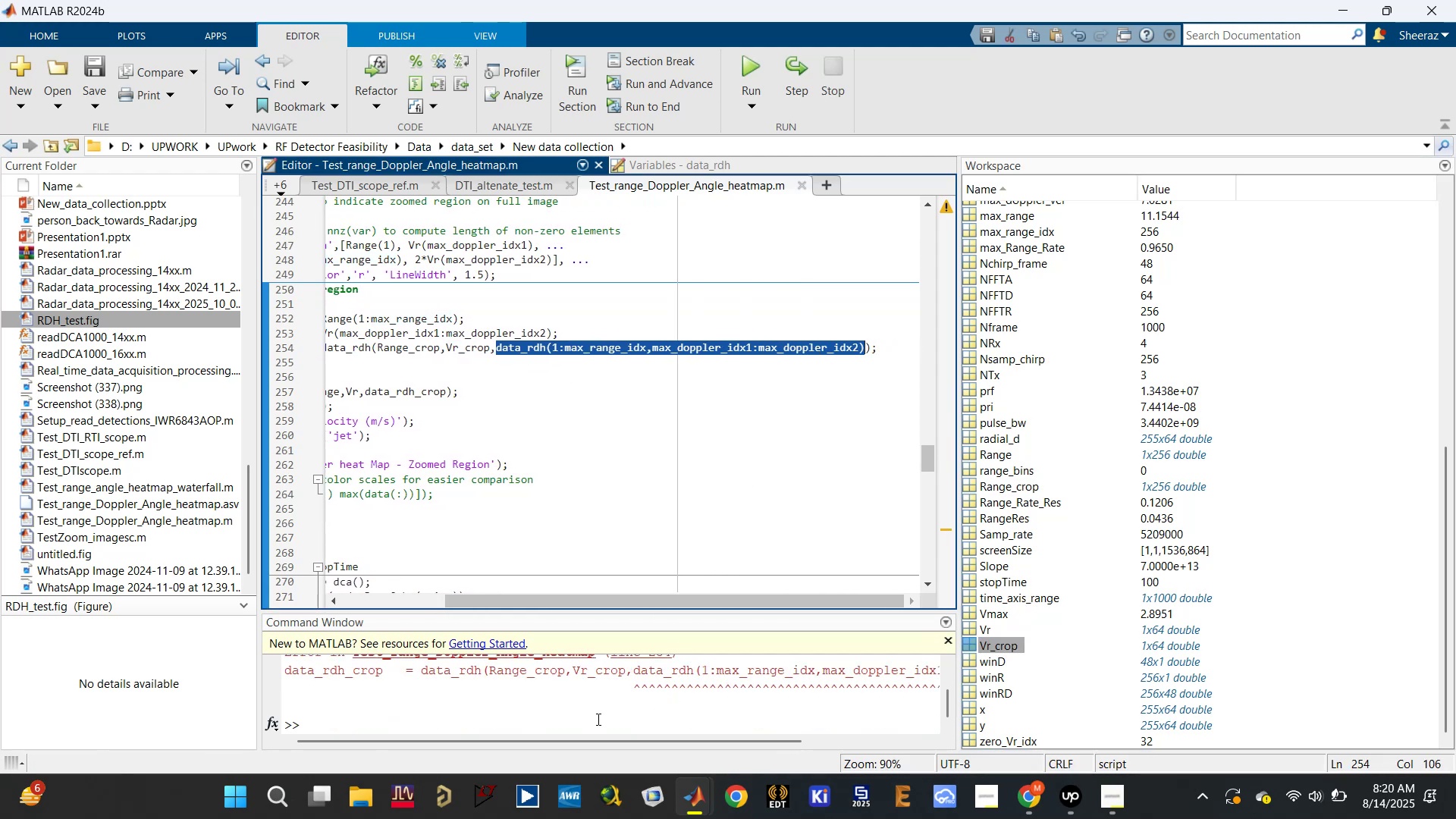 
key(Control+V)
 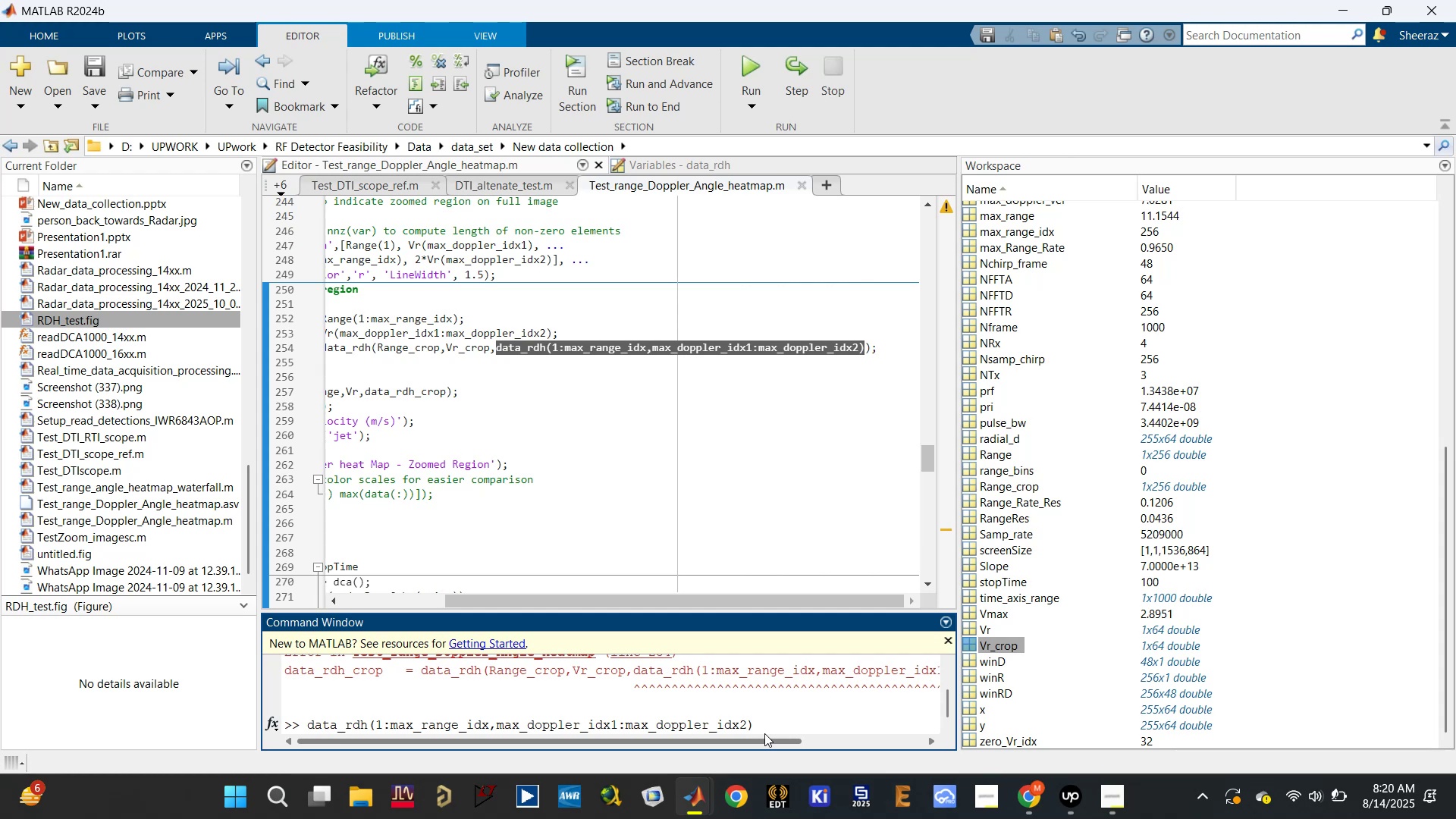 
key(Enter)
 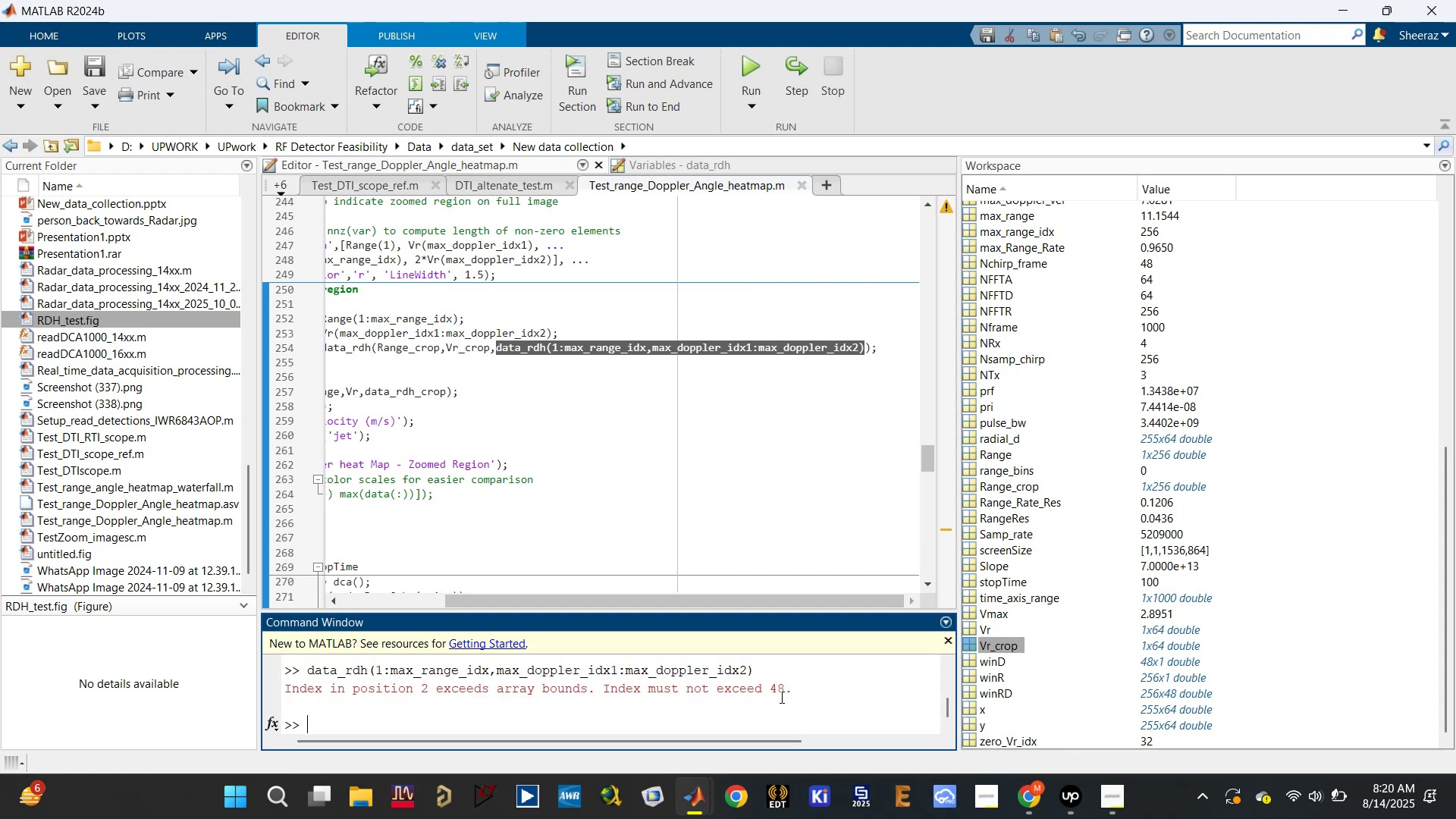 
wait(6.63)
 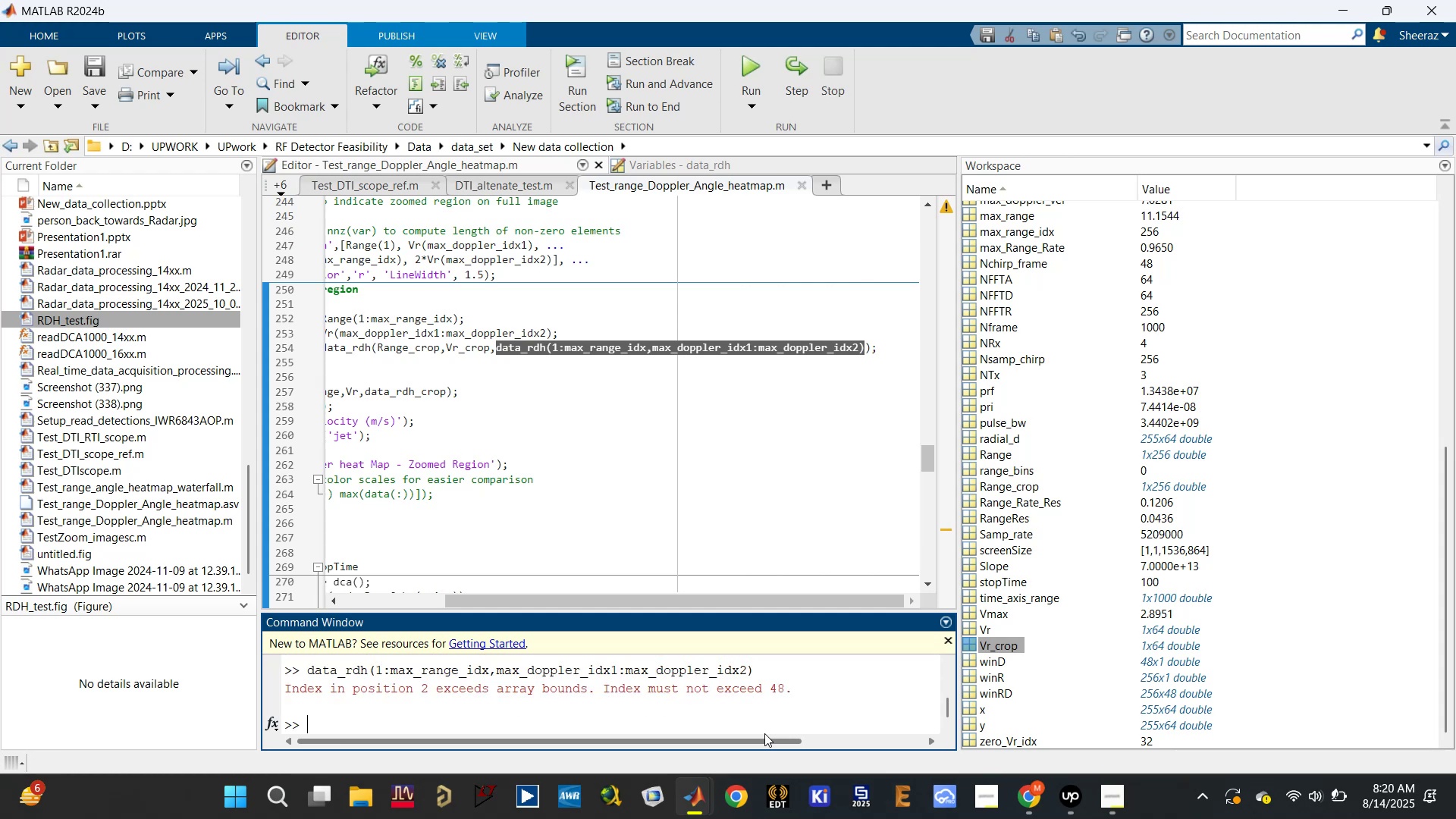 
scroll: coordinate [1037, 665], scroll_direction: down, amount: 6.0
 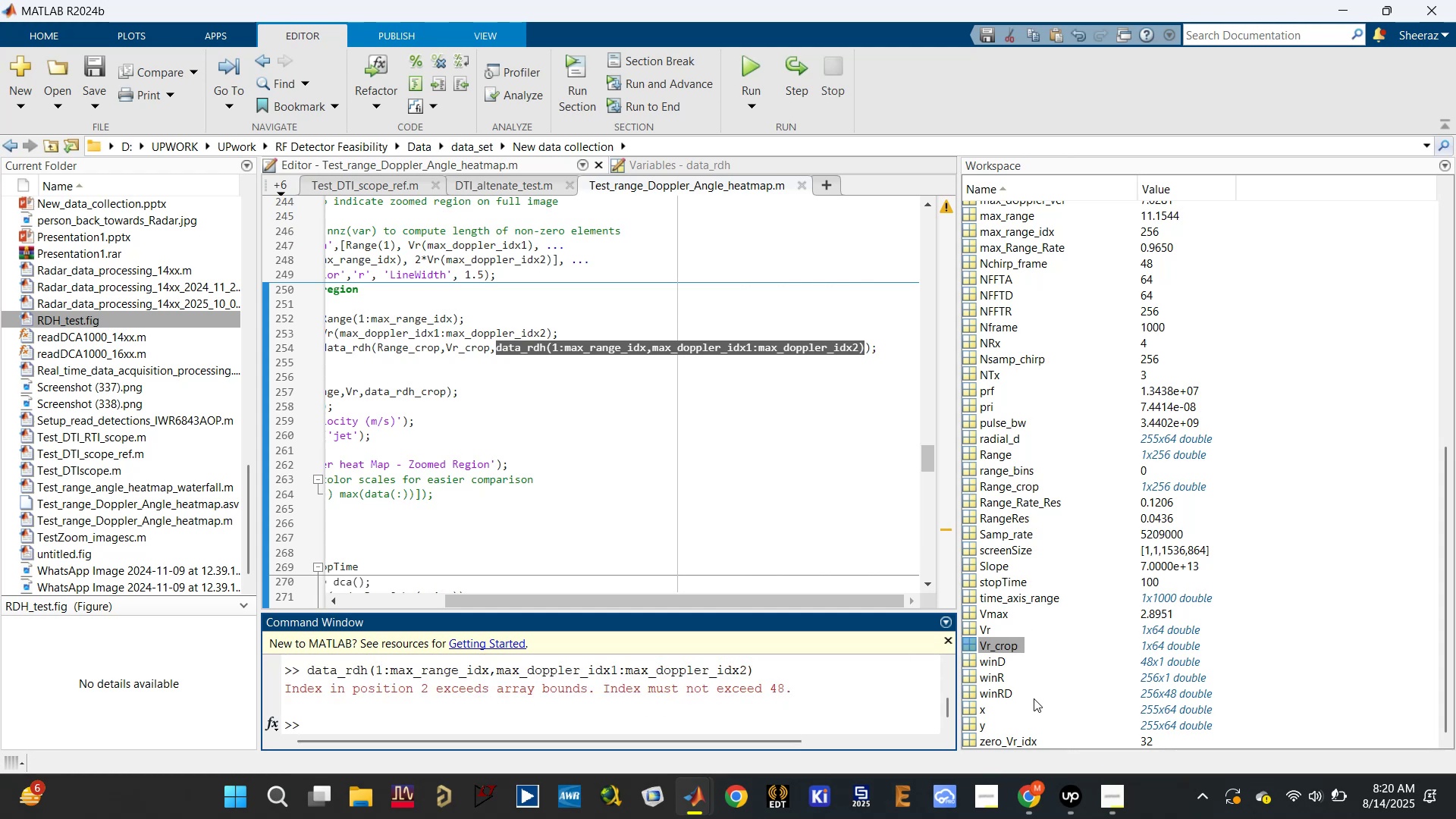 
scroll: coordinate [1029, 551], scroll_direction: up, amount: 5.0
 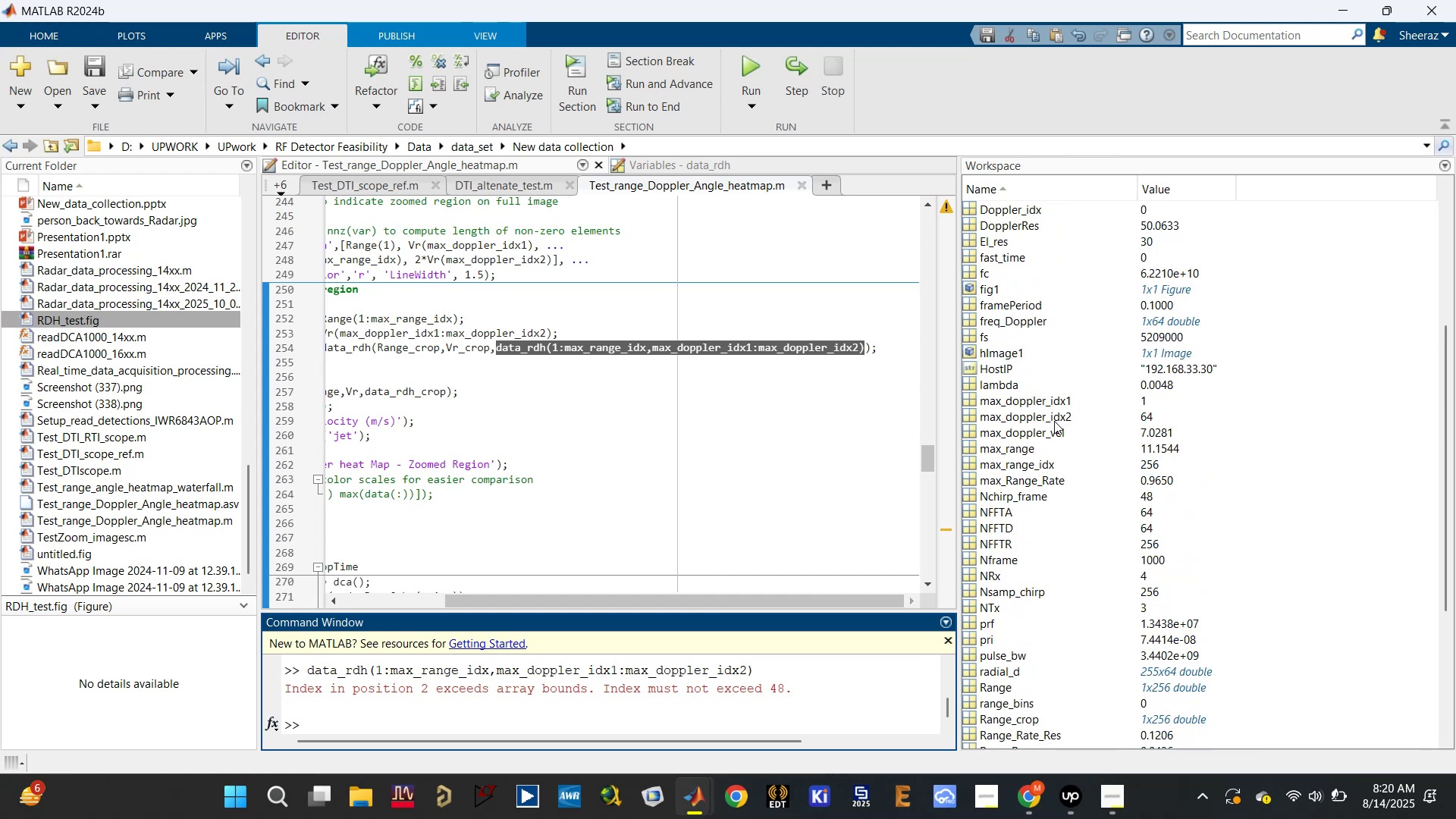 
left_click([808, 343])
 